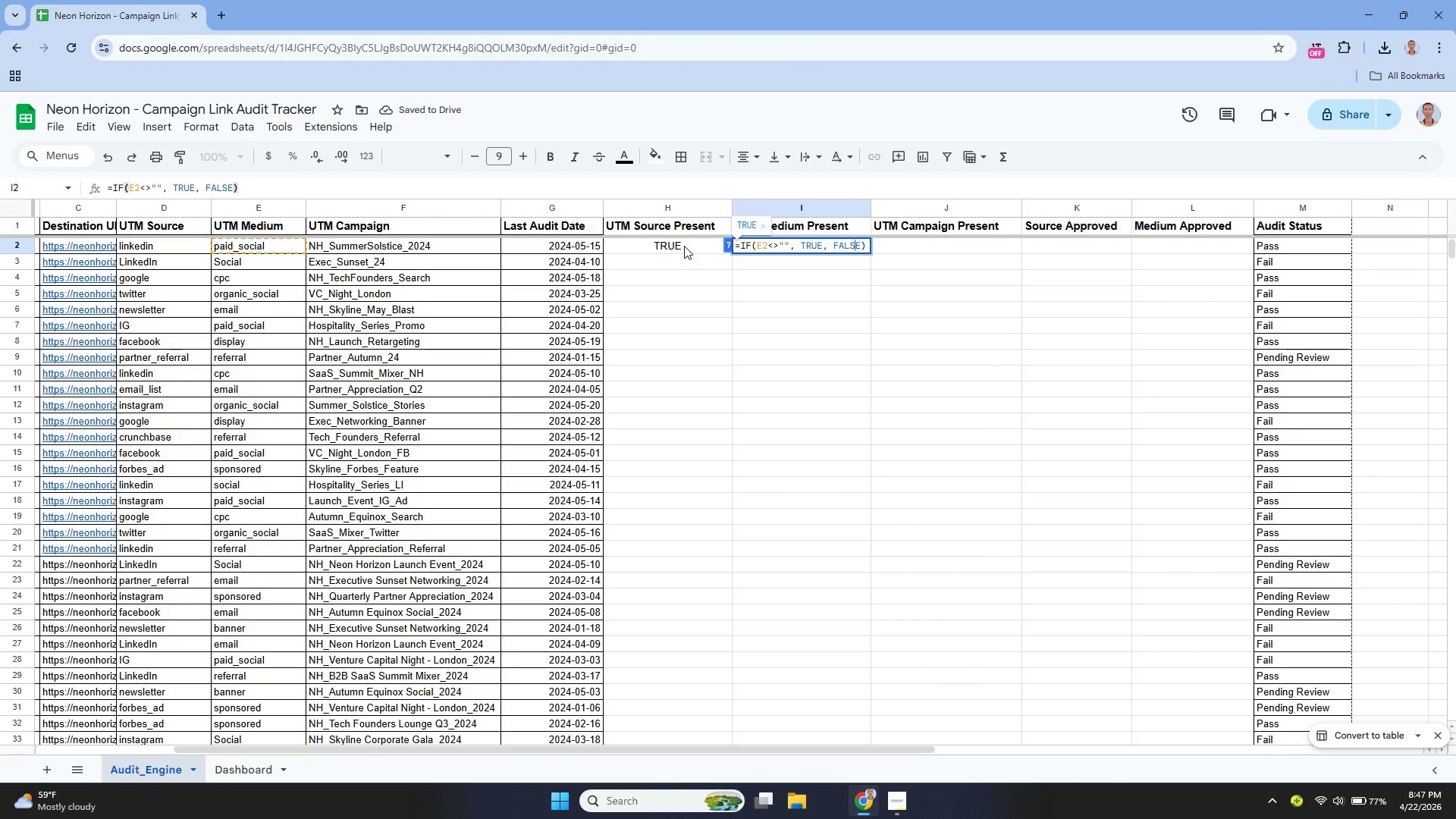 
key(ArrowLeft)
 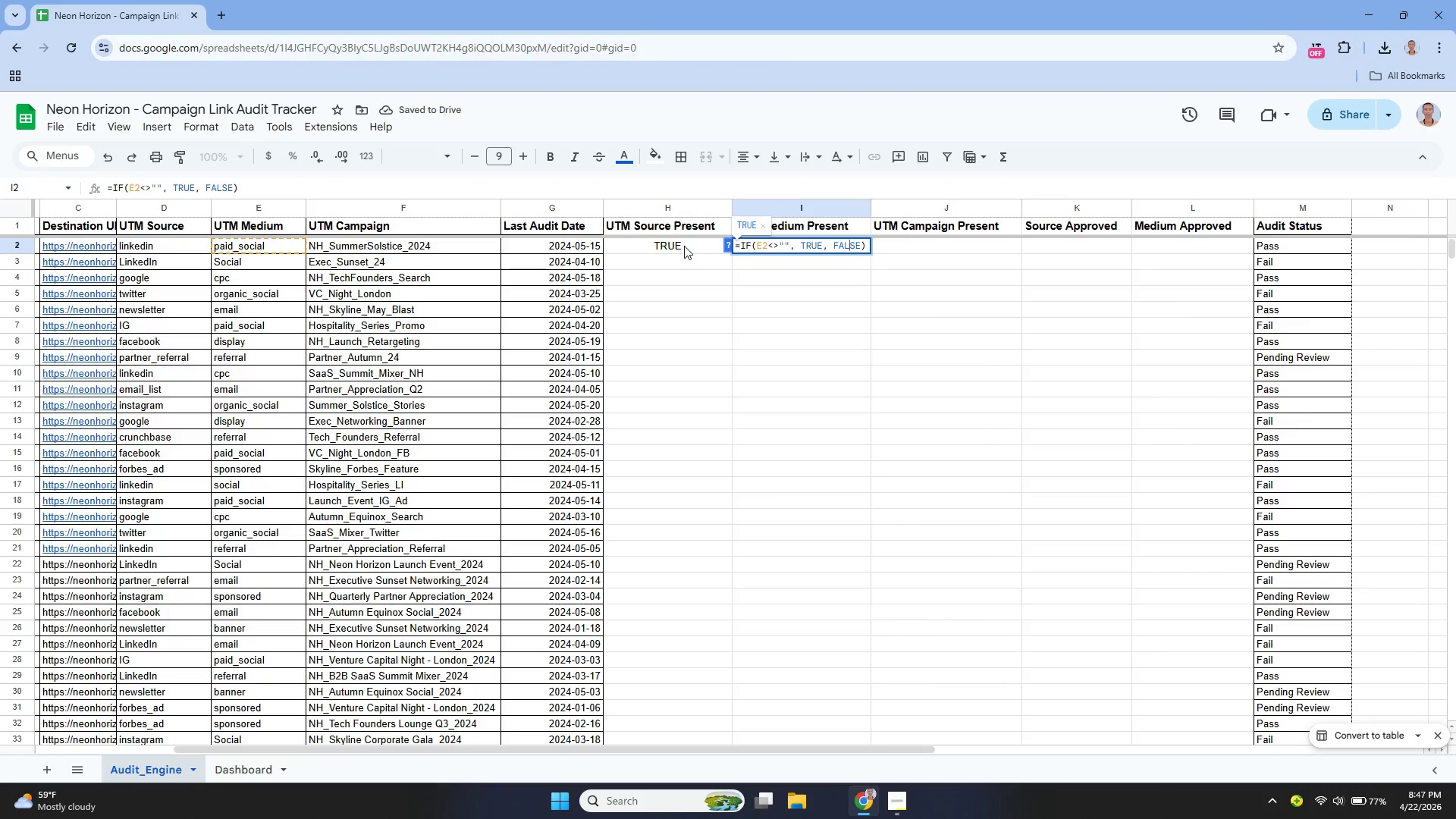 
hold_key(key=ArrowLeft, duration=0.88)
 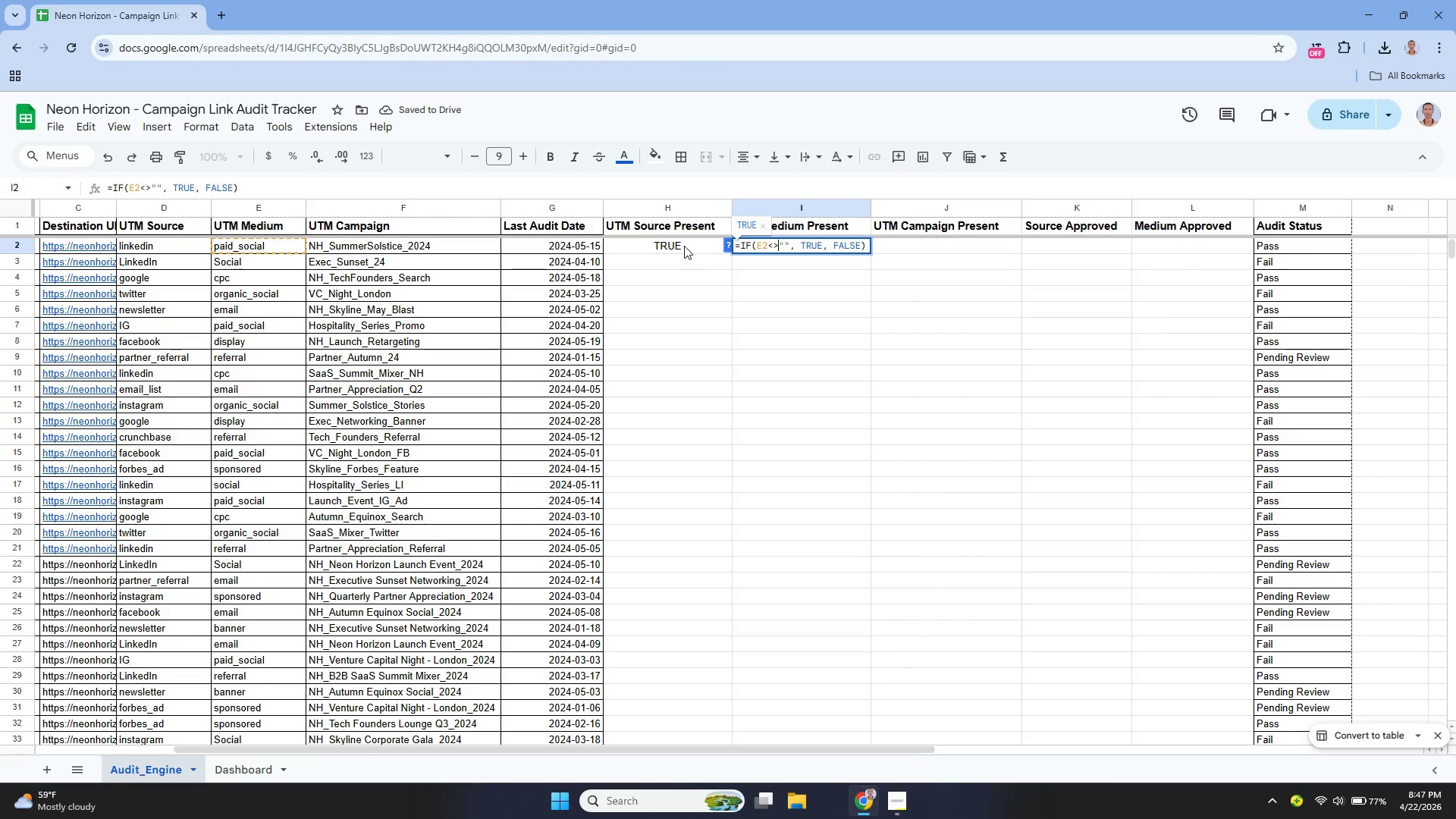 
key(ArrowLeft)
 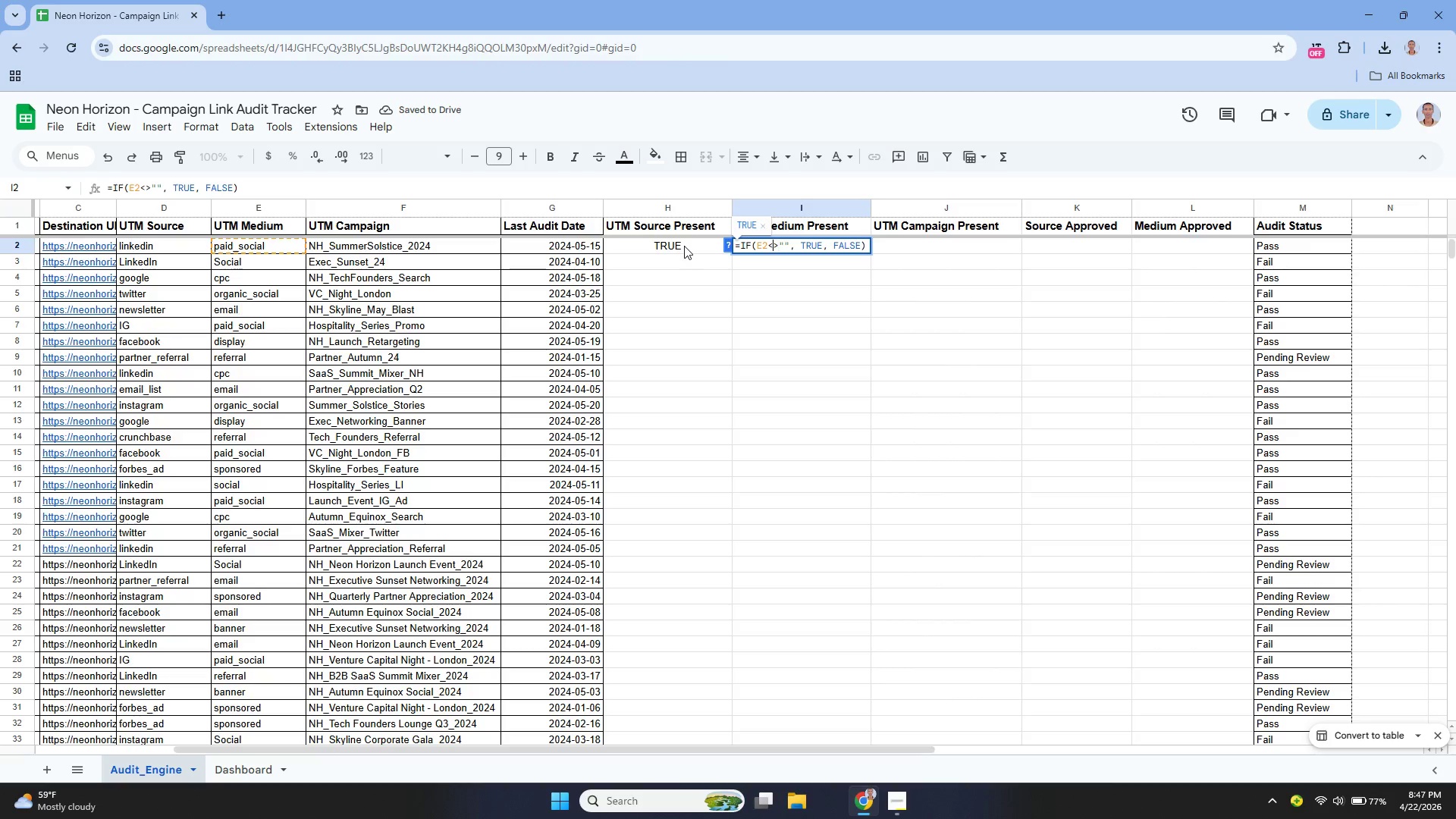 
key(ArrowLeft)
 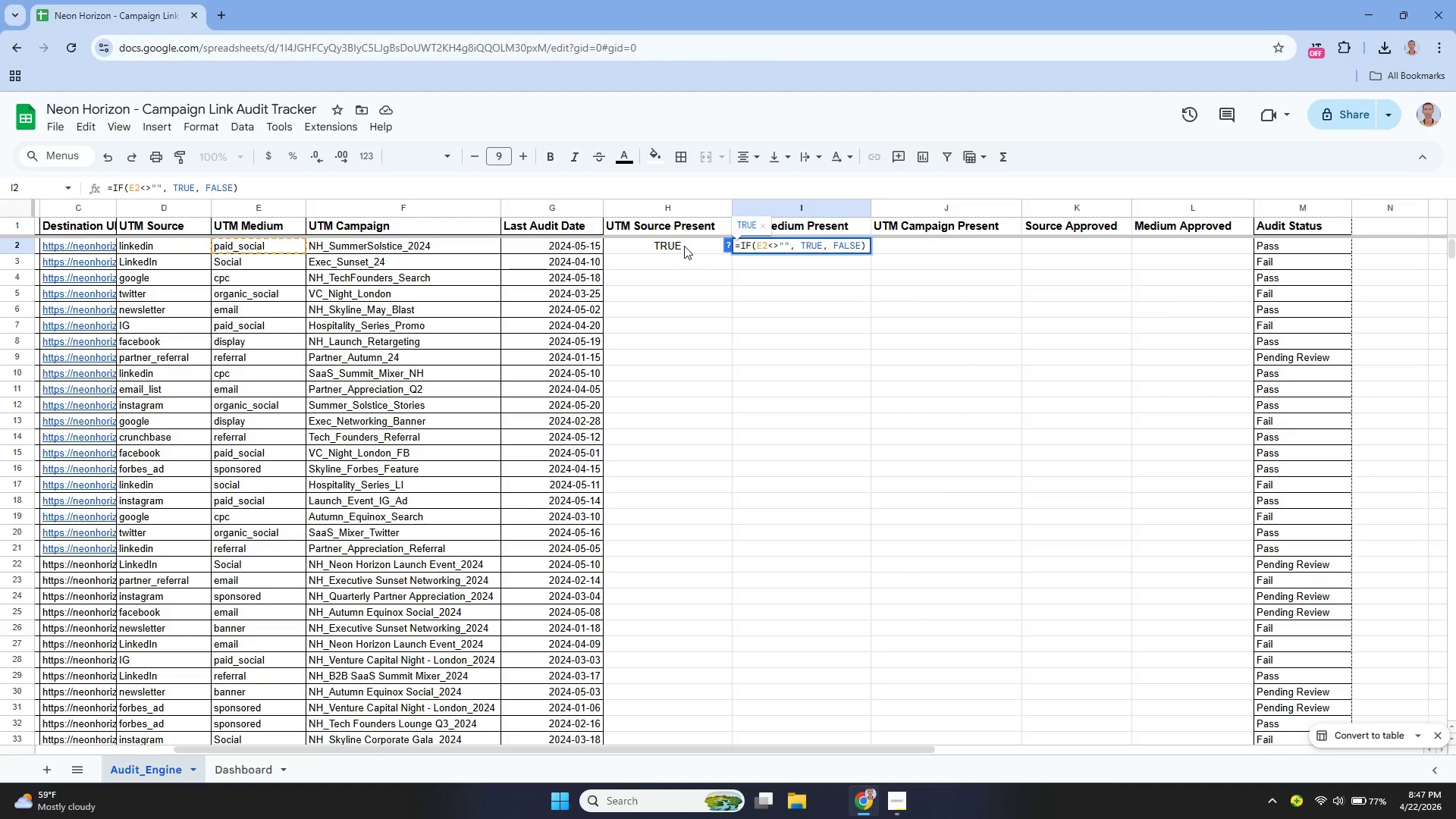 
key(ArrowLeft)
 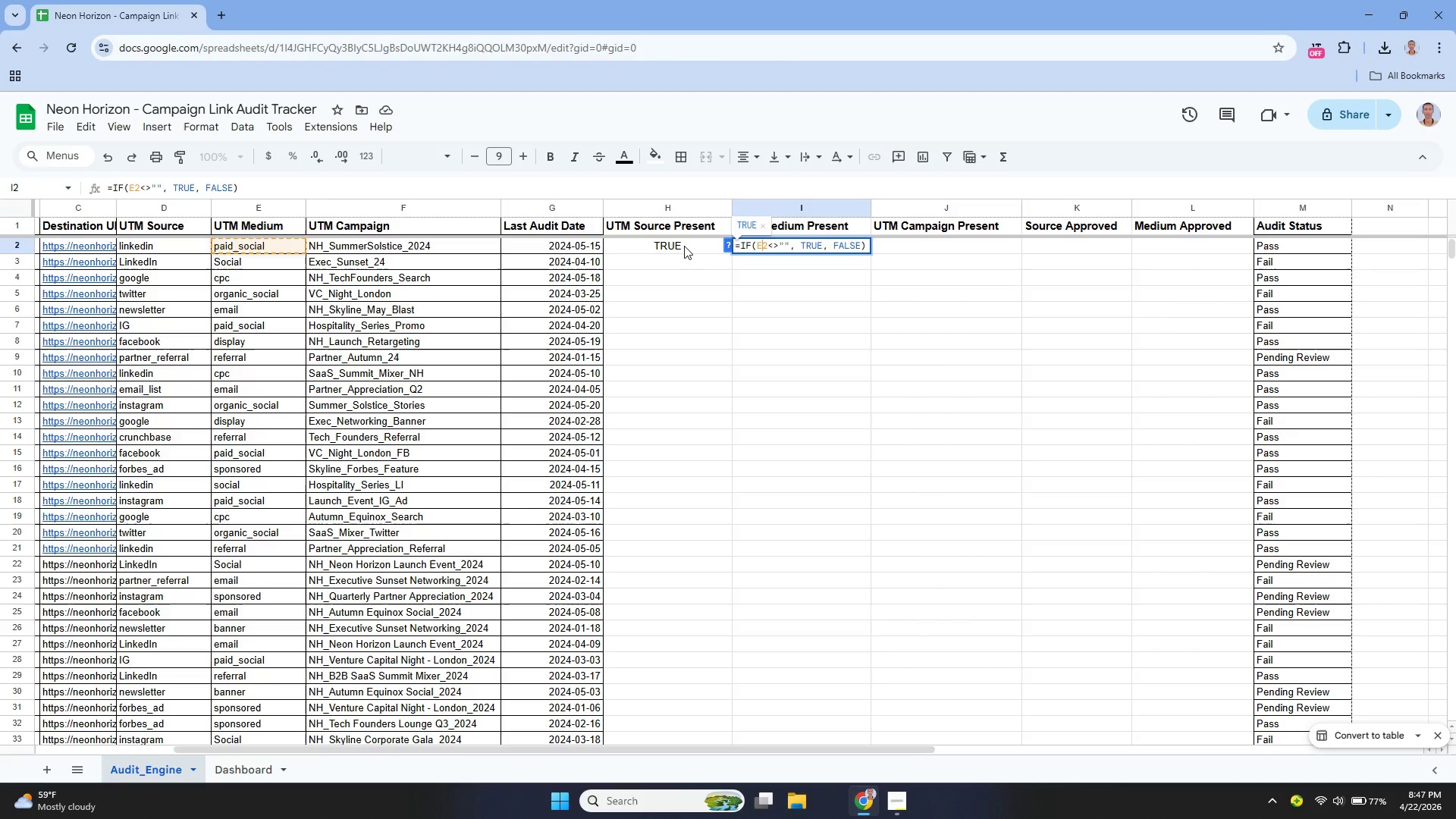 
key(ArrowLeft)
 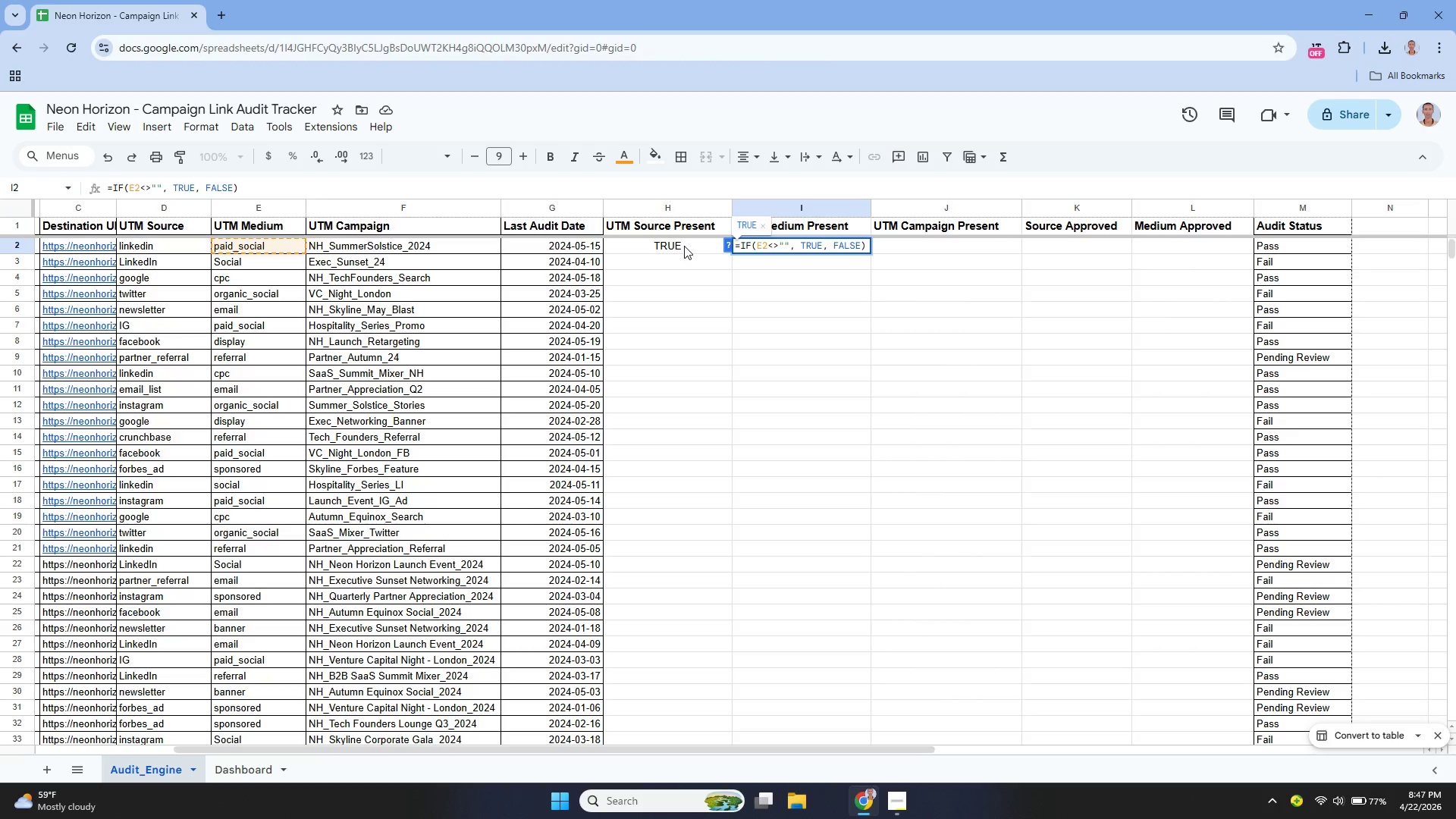 
key(Enter)
 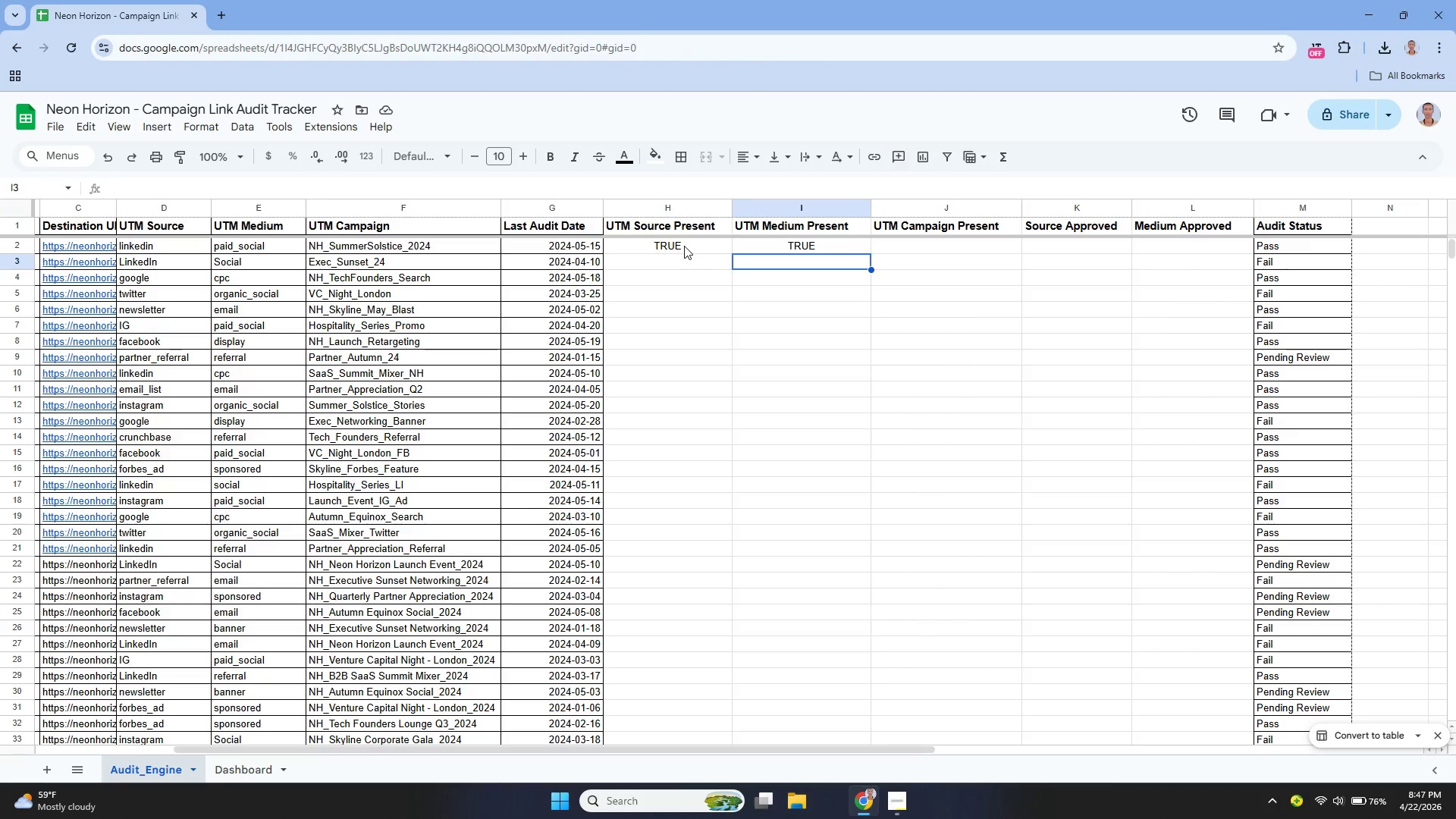 
key(ArrowLeft)
 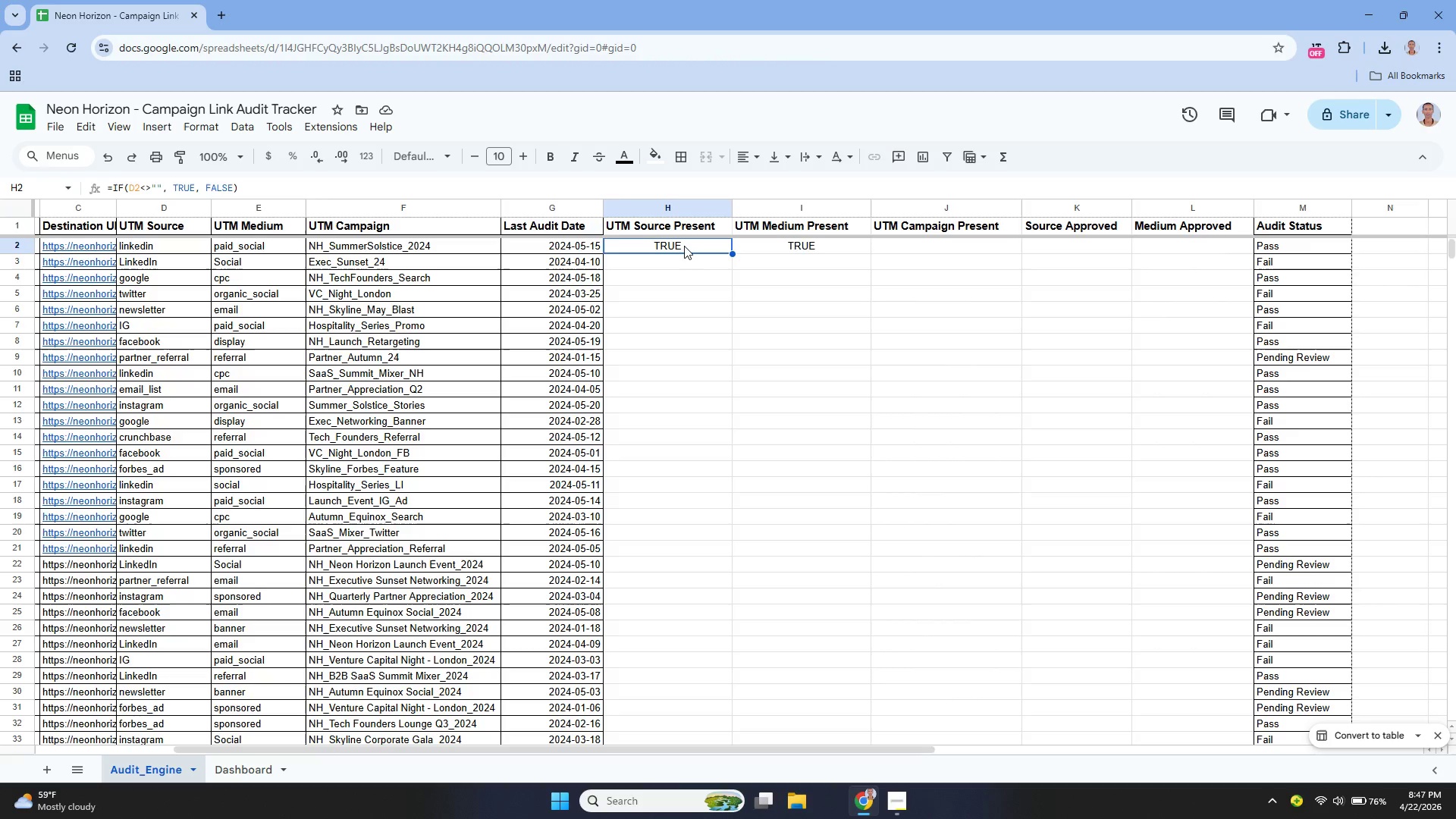 
key(ArrowUp)
 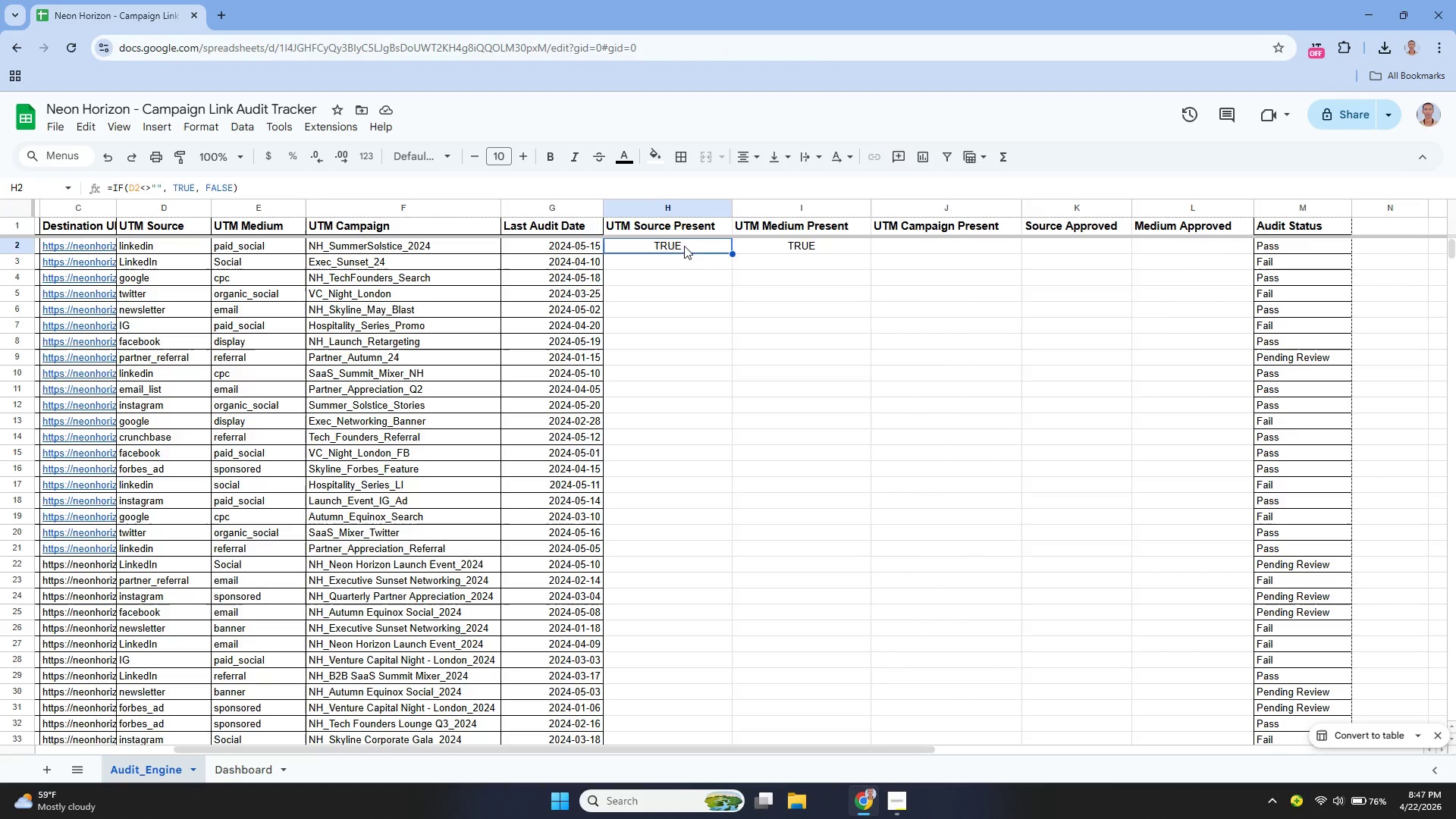 
key(Enter)
 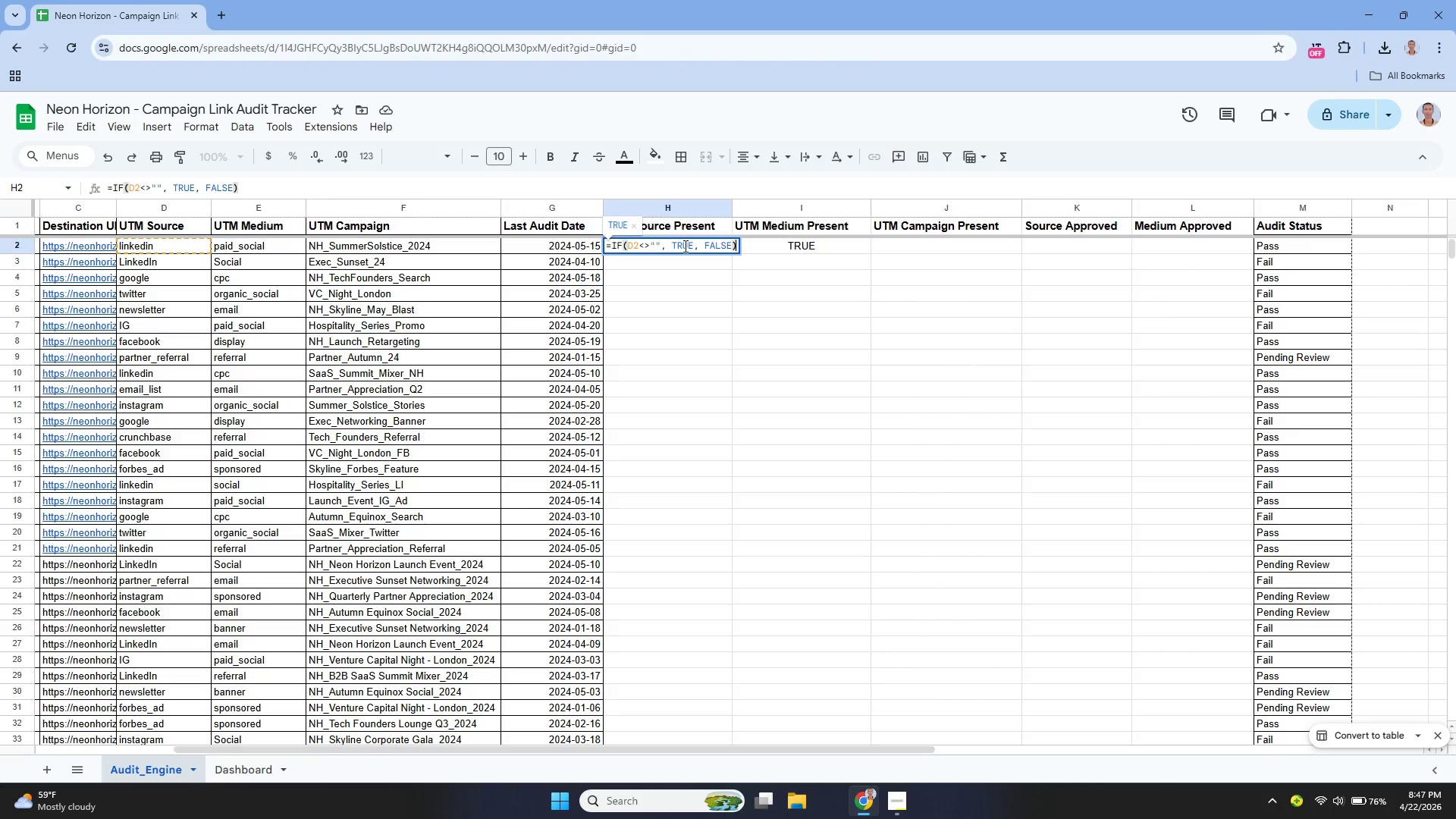 
key(Enter)
 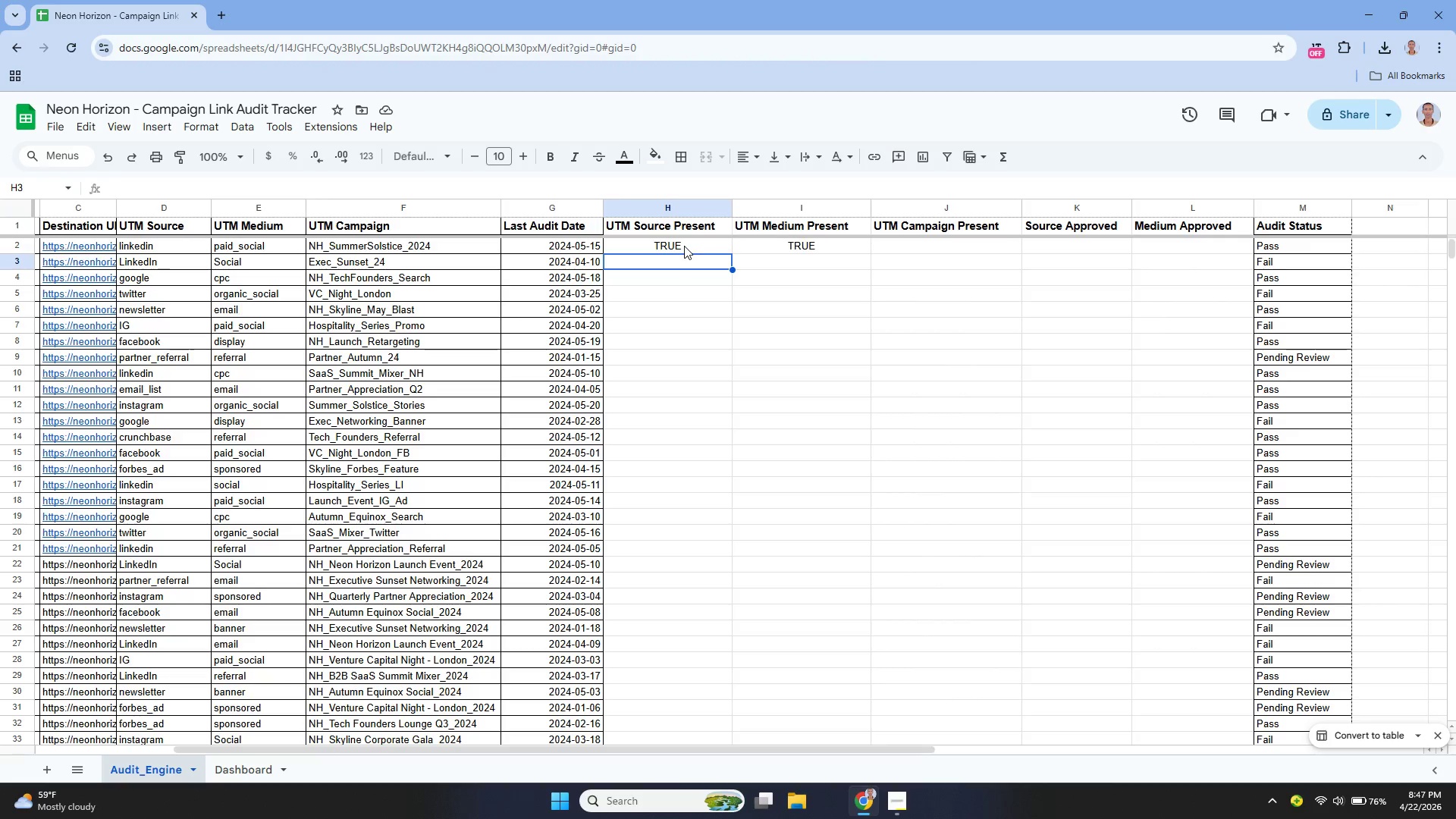 
key(ArrowUp)
 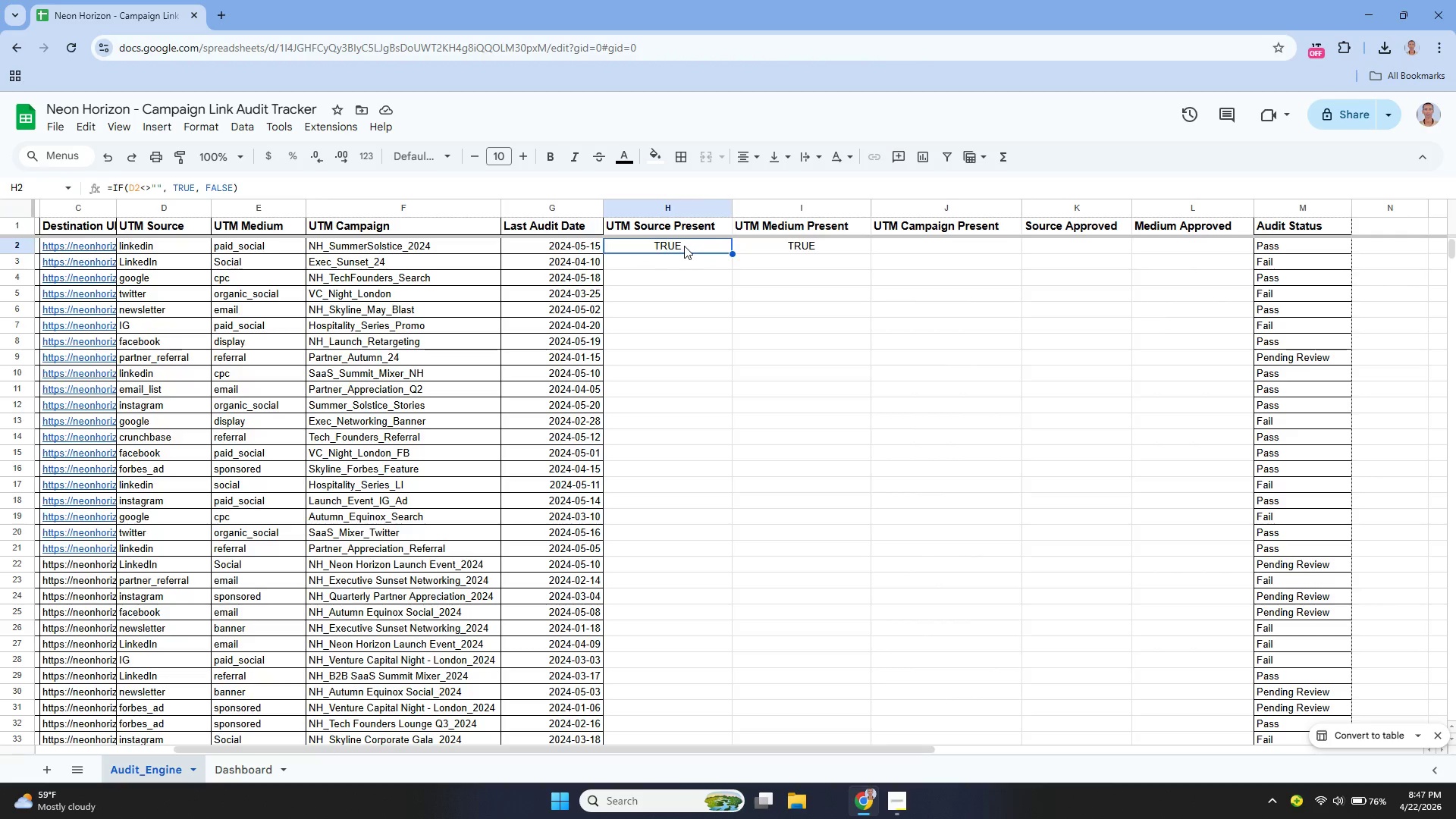 
key(ArrowRight)
 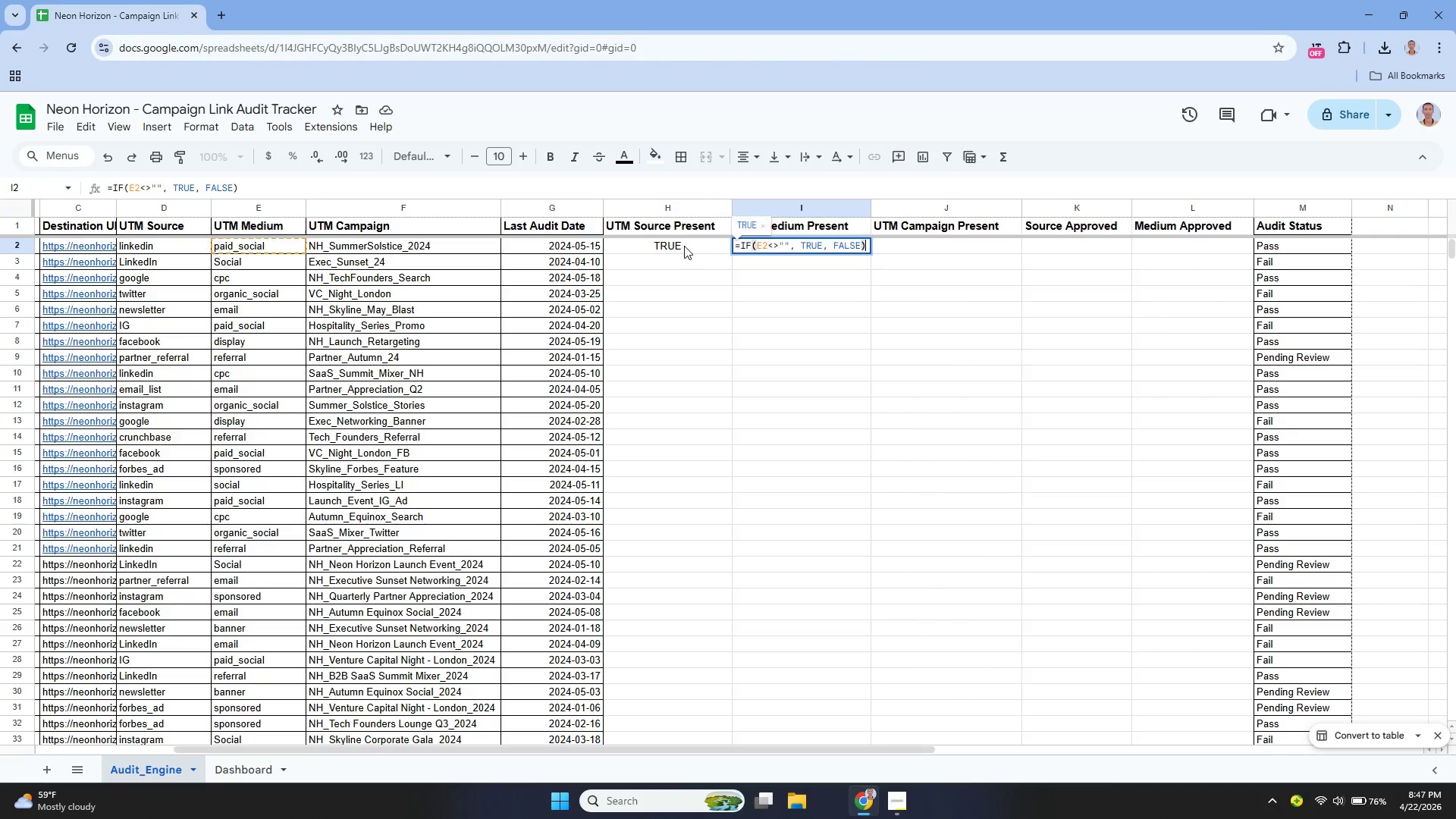 
key(Enter)
 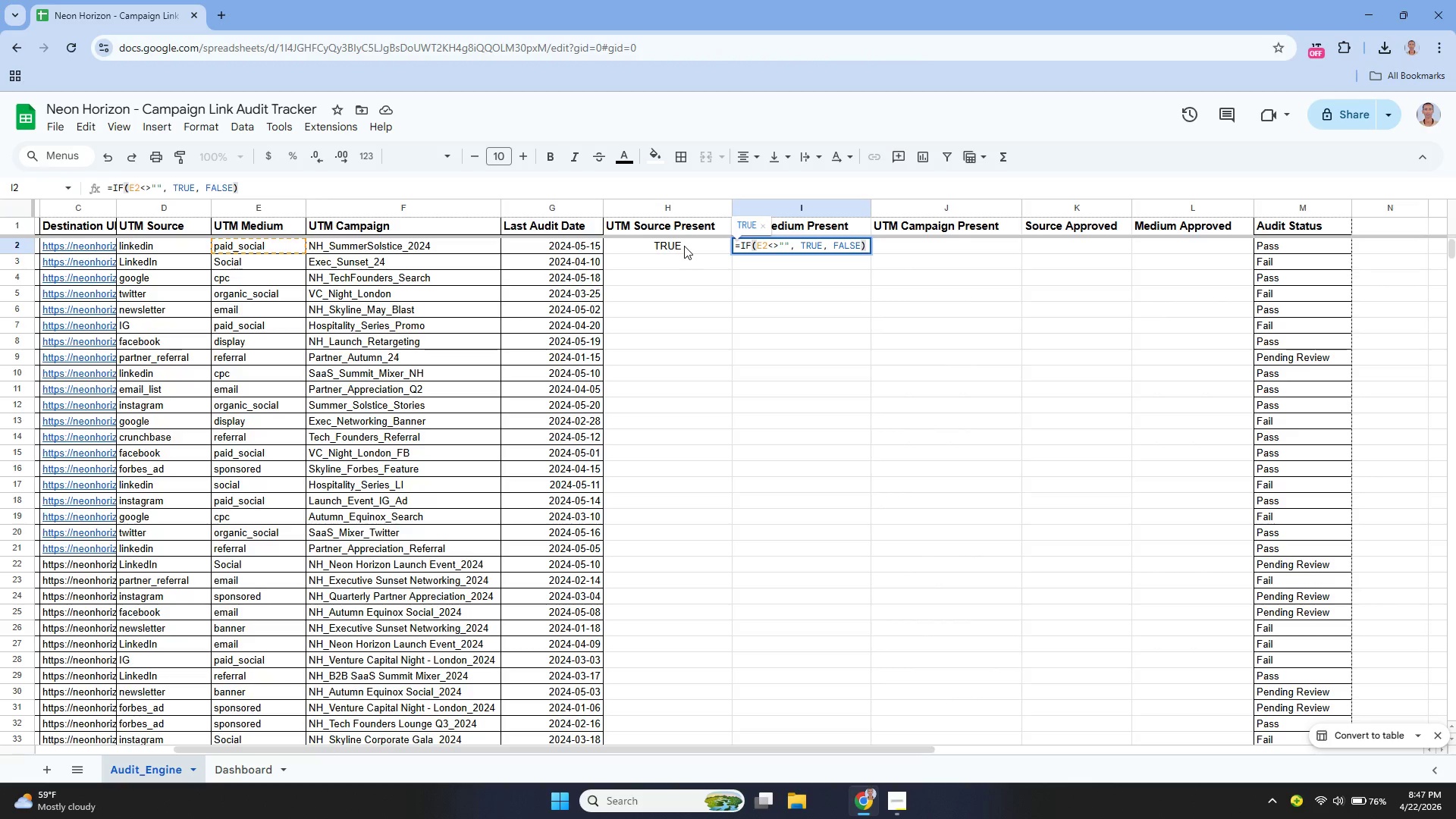 
key(Enter)
 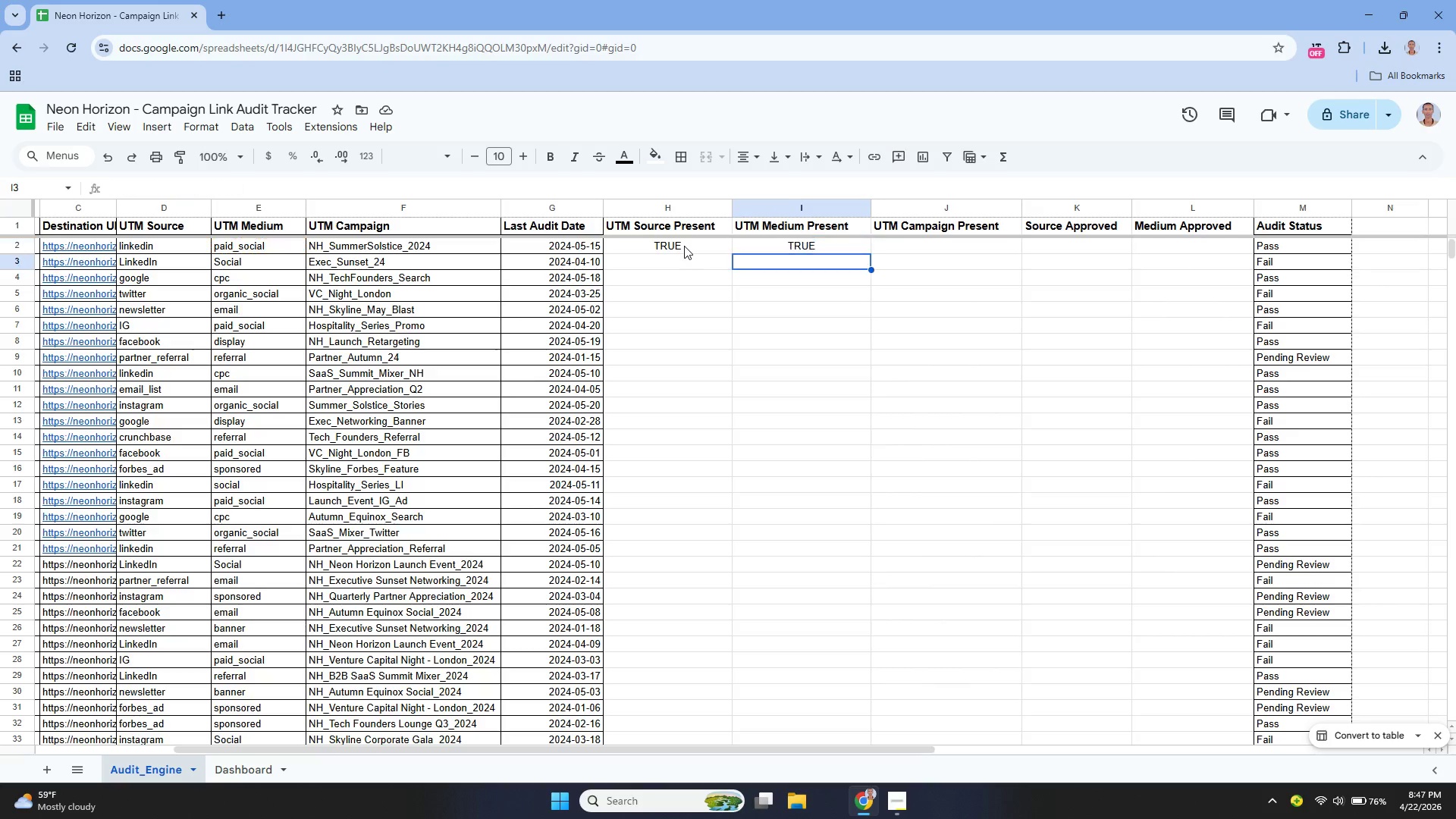 
key(ArrowUp)
 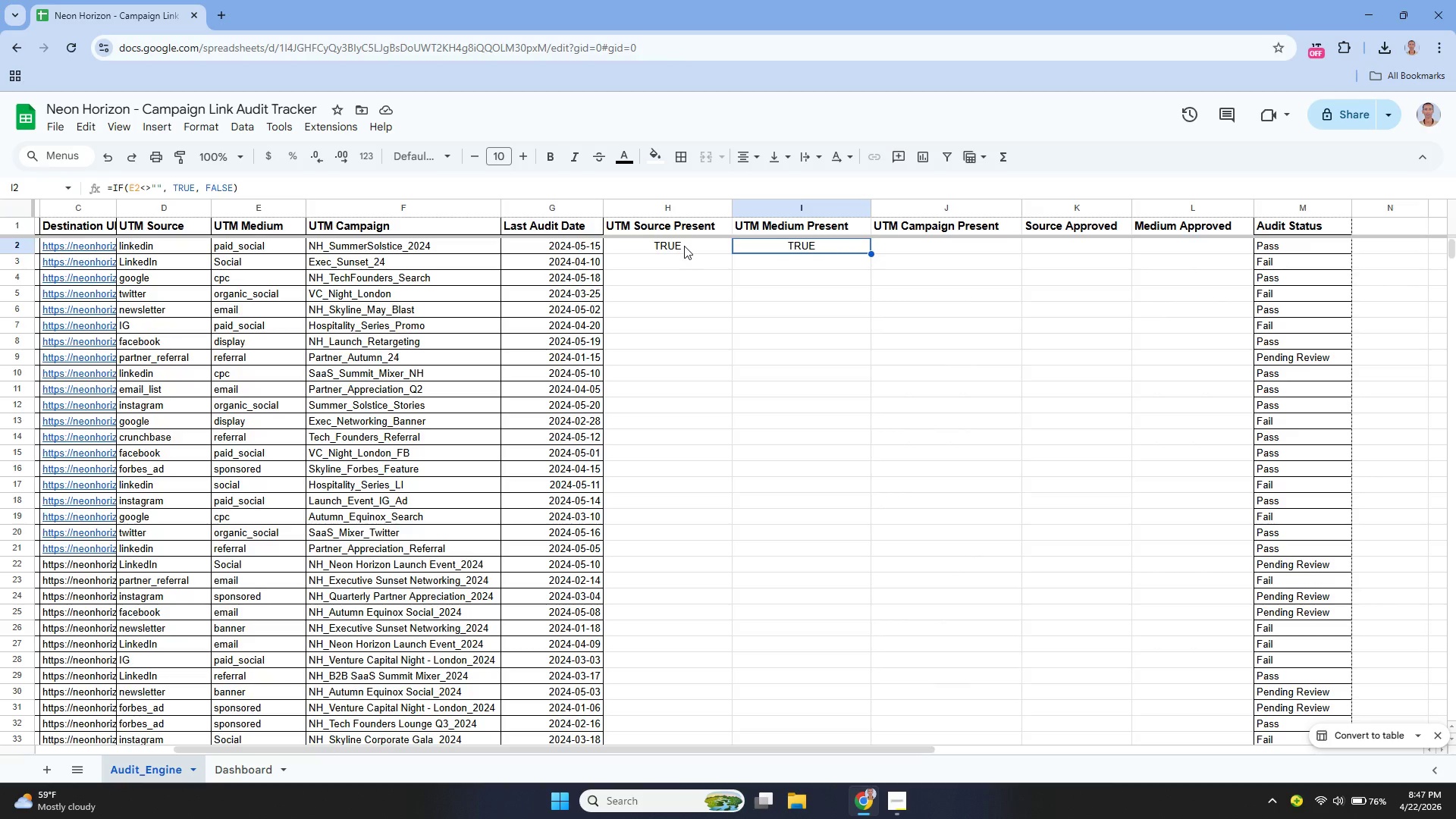 
key(ArrowRight)
 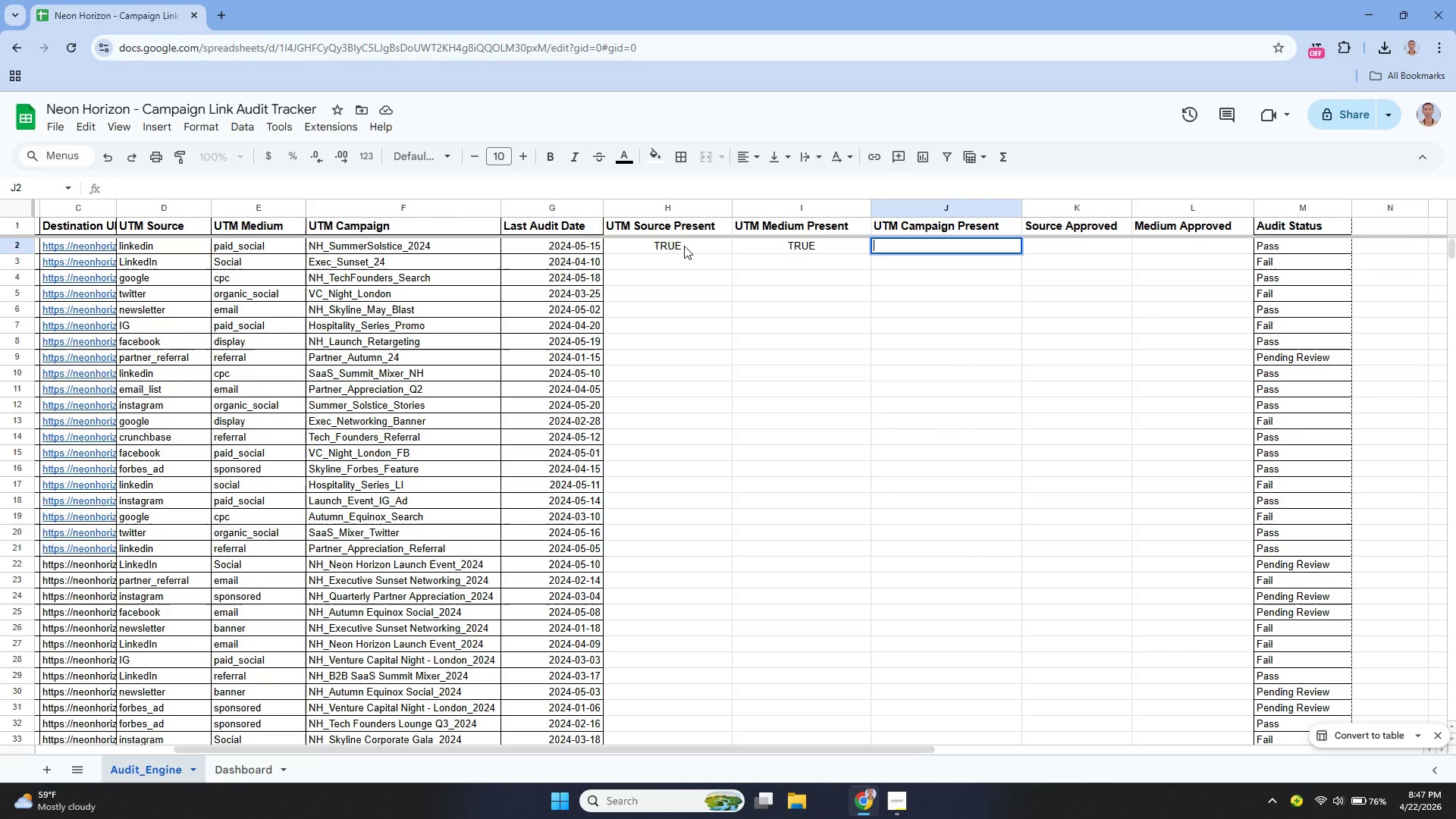 
key(Enter)
 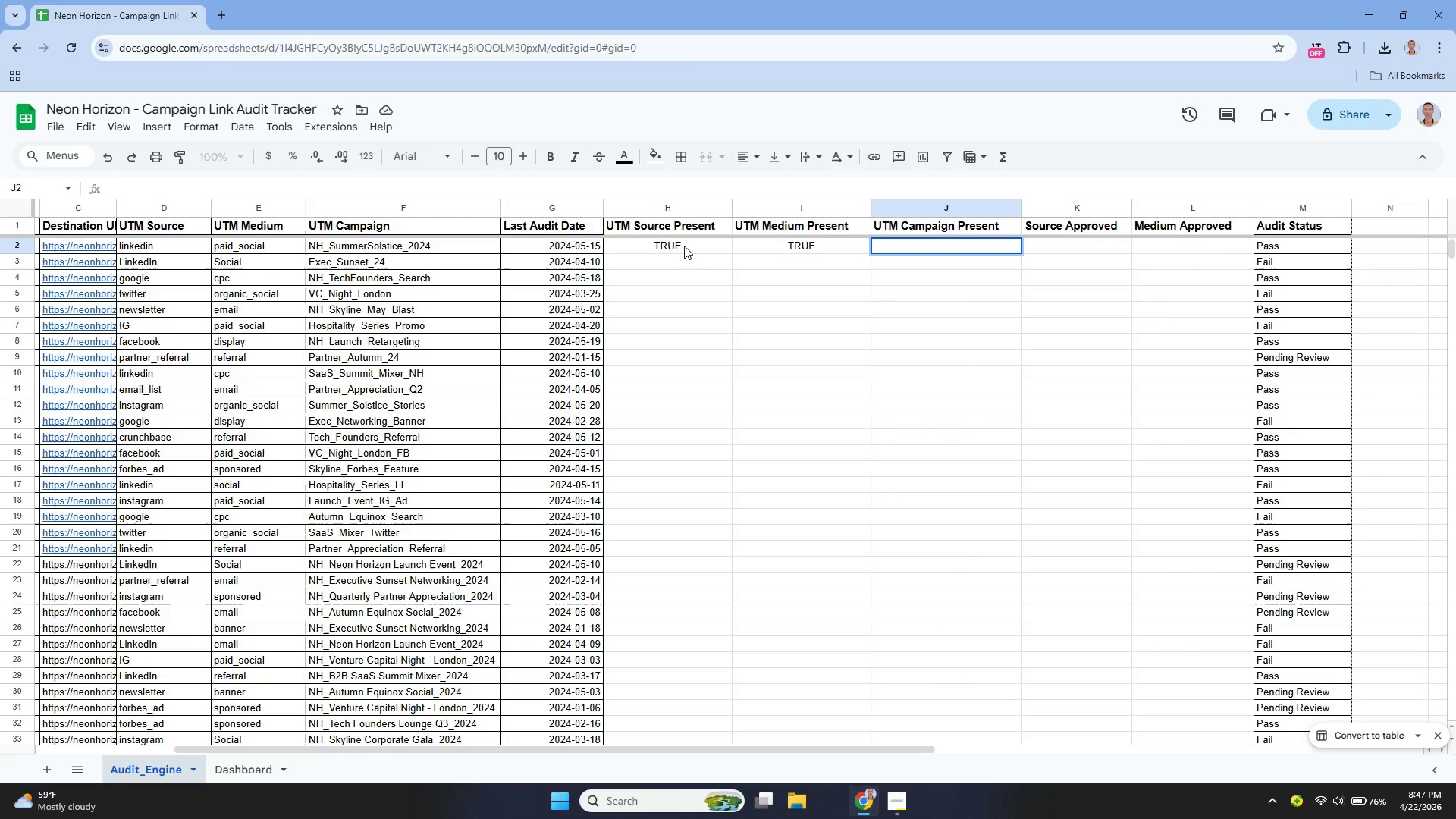 
type(=IF)
 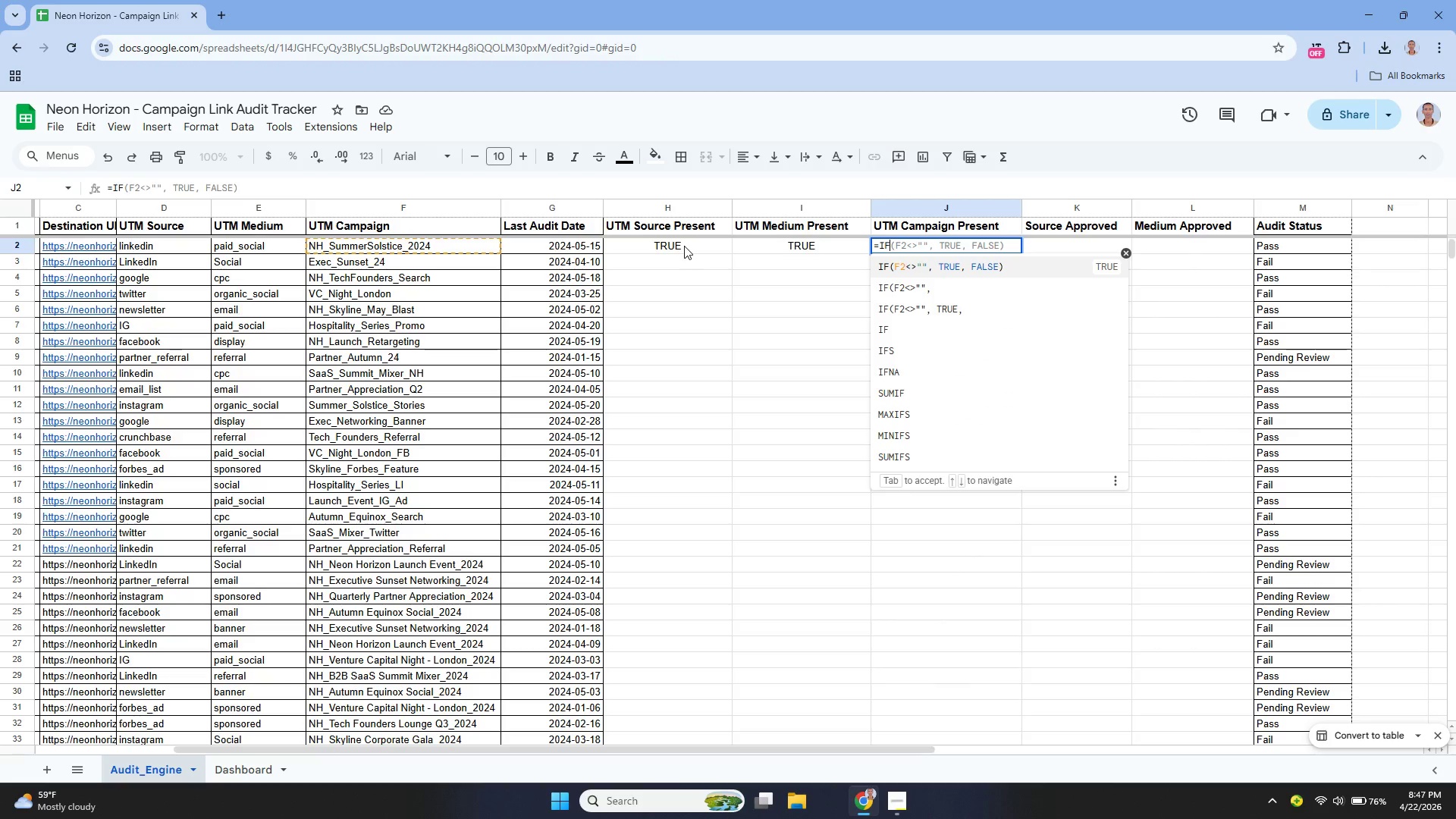 
key(Enter)
 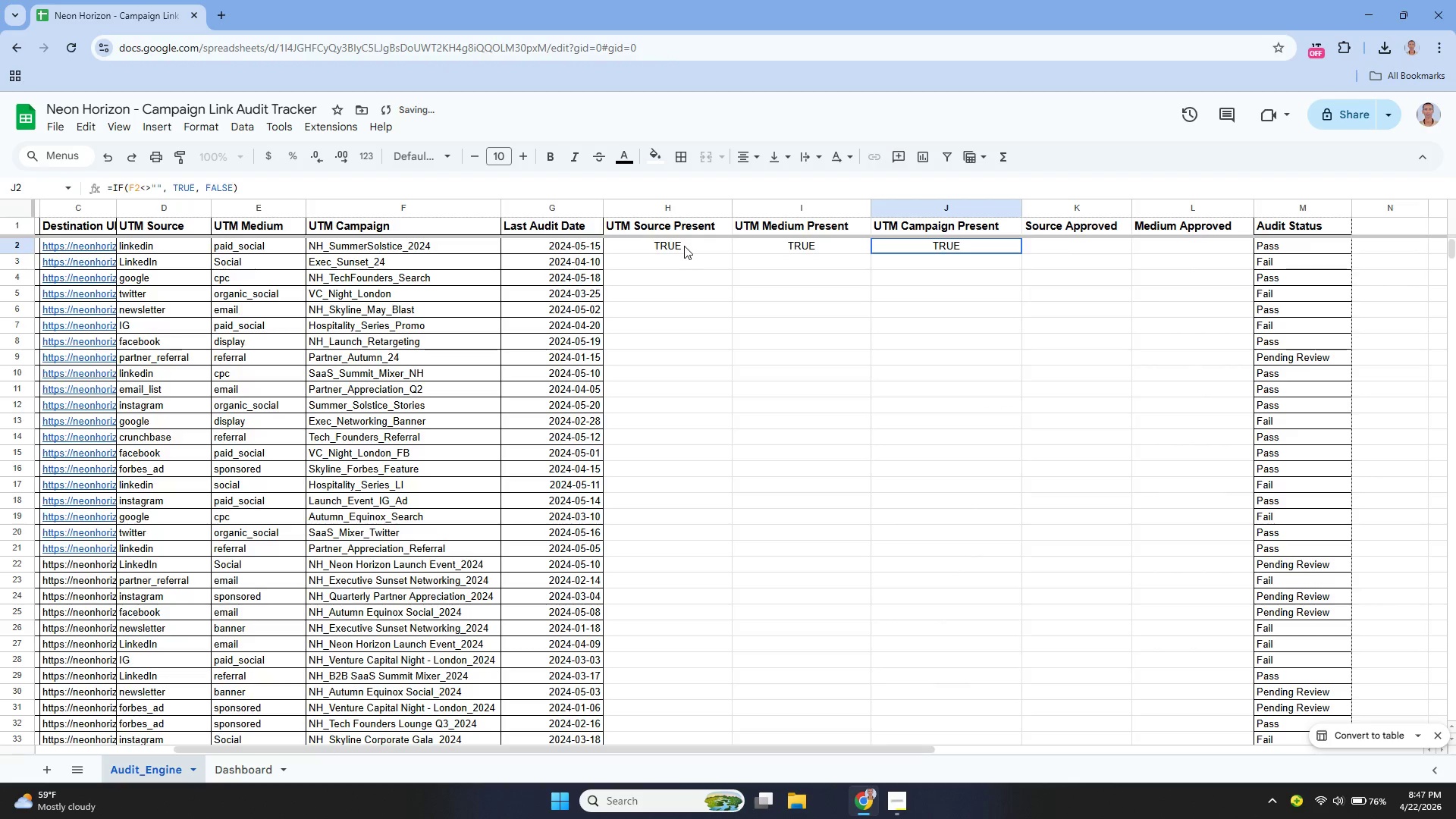 
key(ArrowUp)
 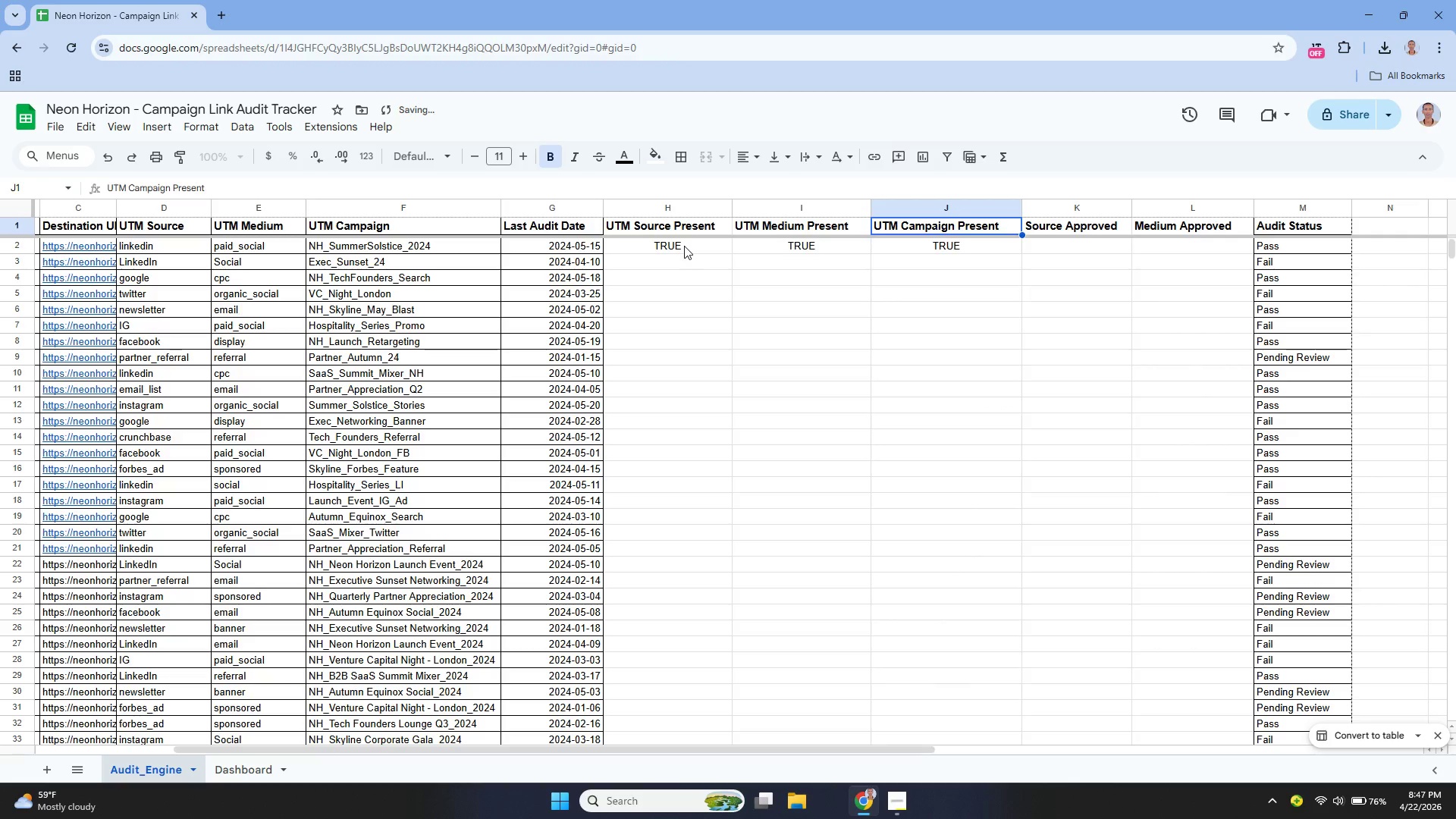 
key(ArrowDown)
 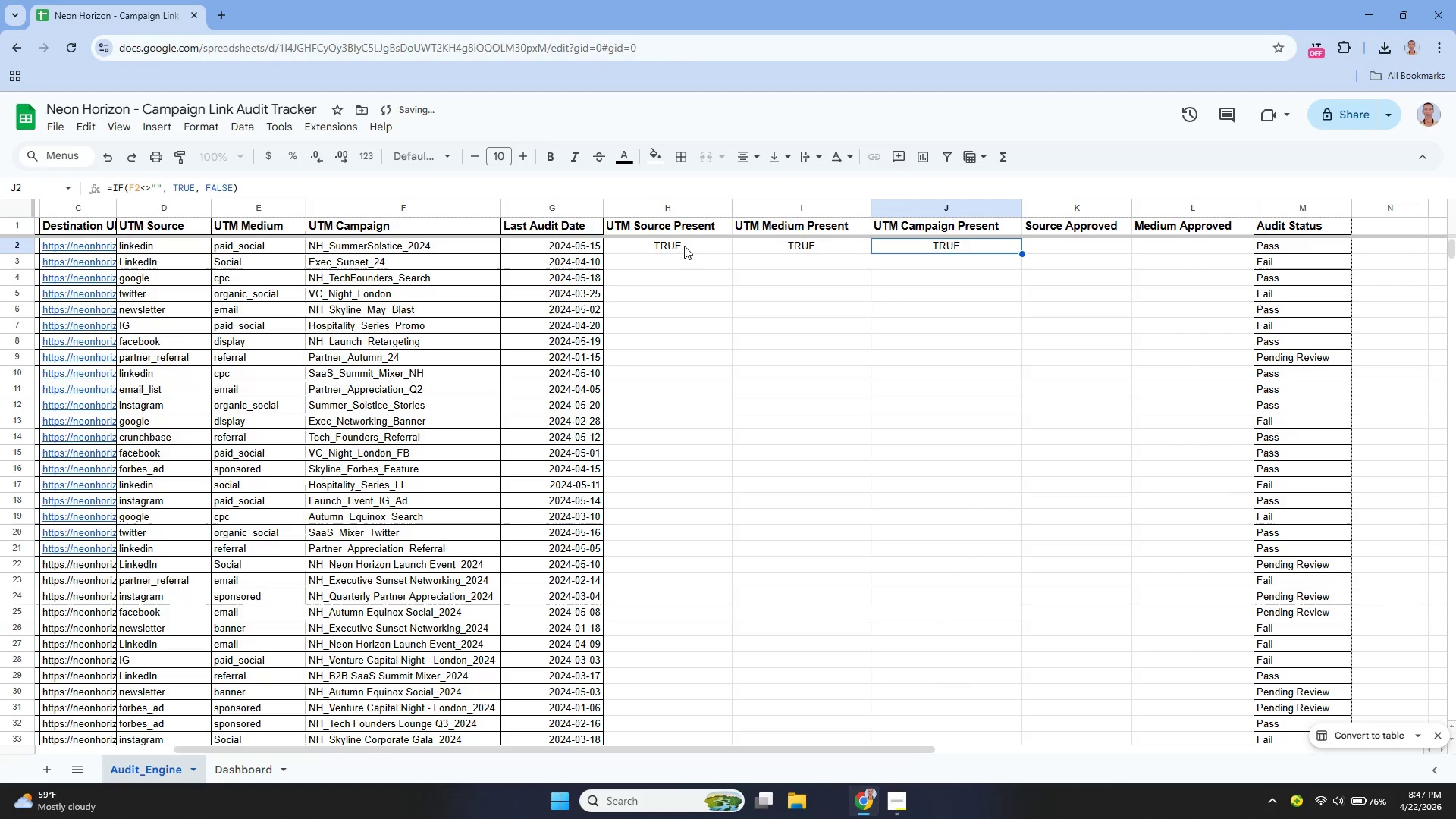 
key(Enter)
 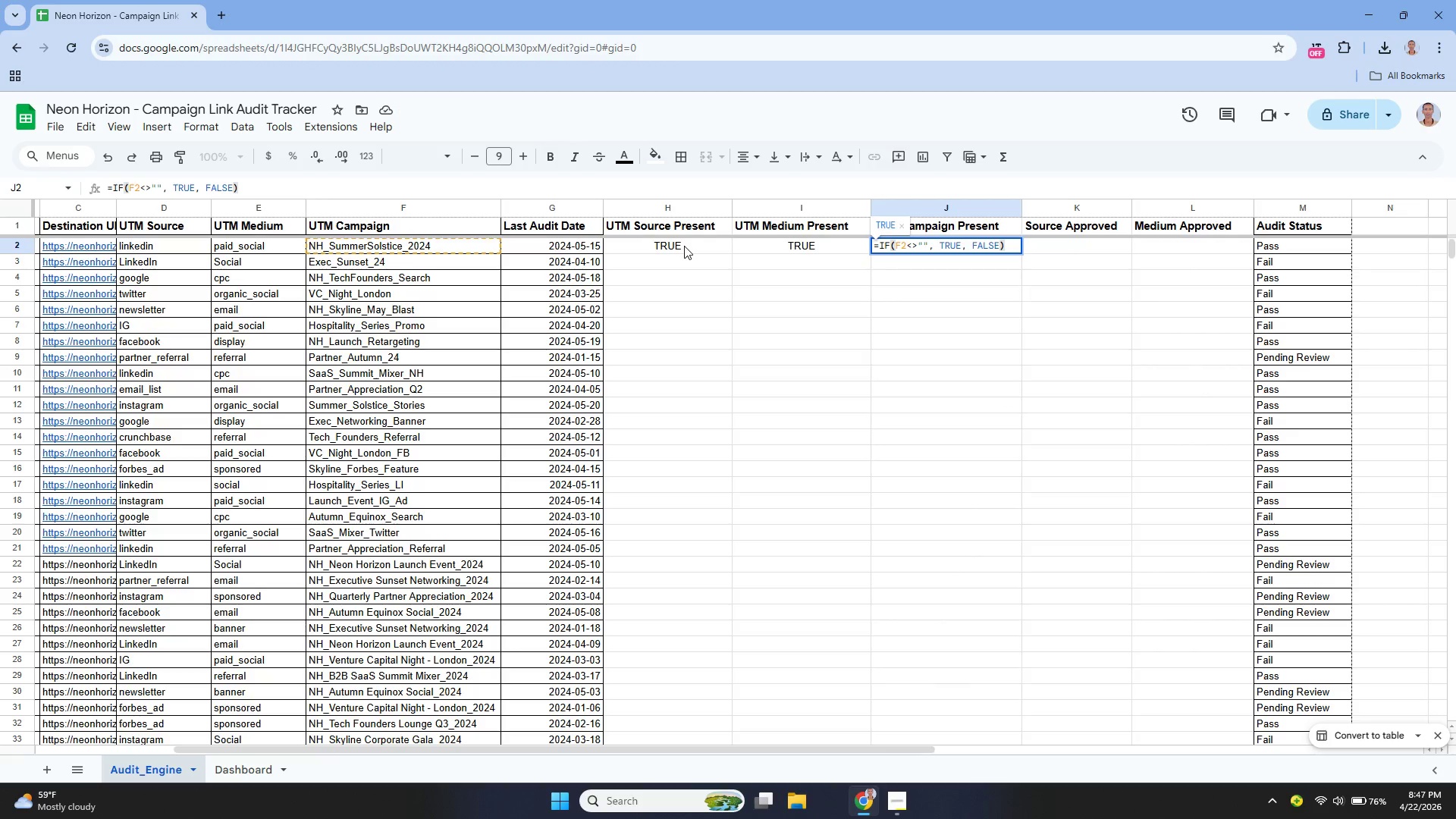 
wait(9.06)
 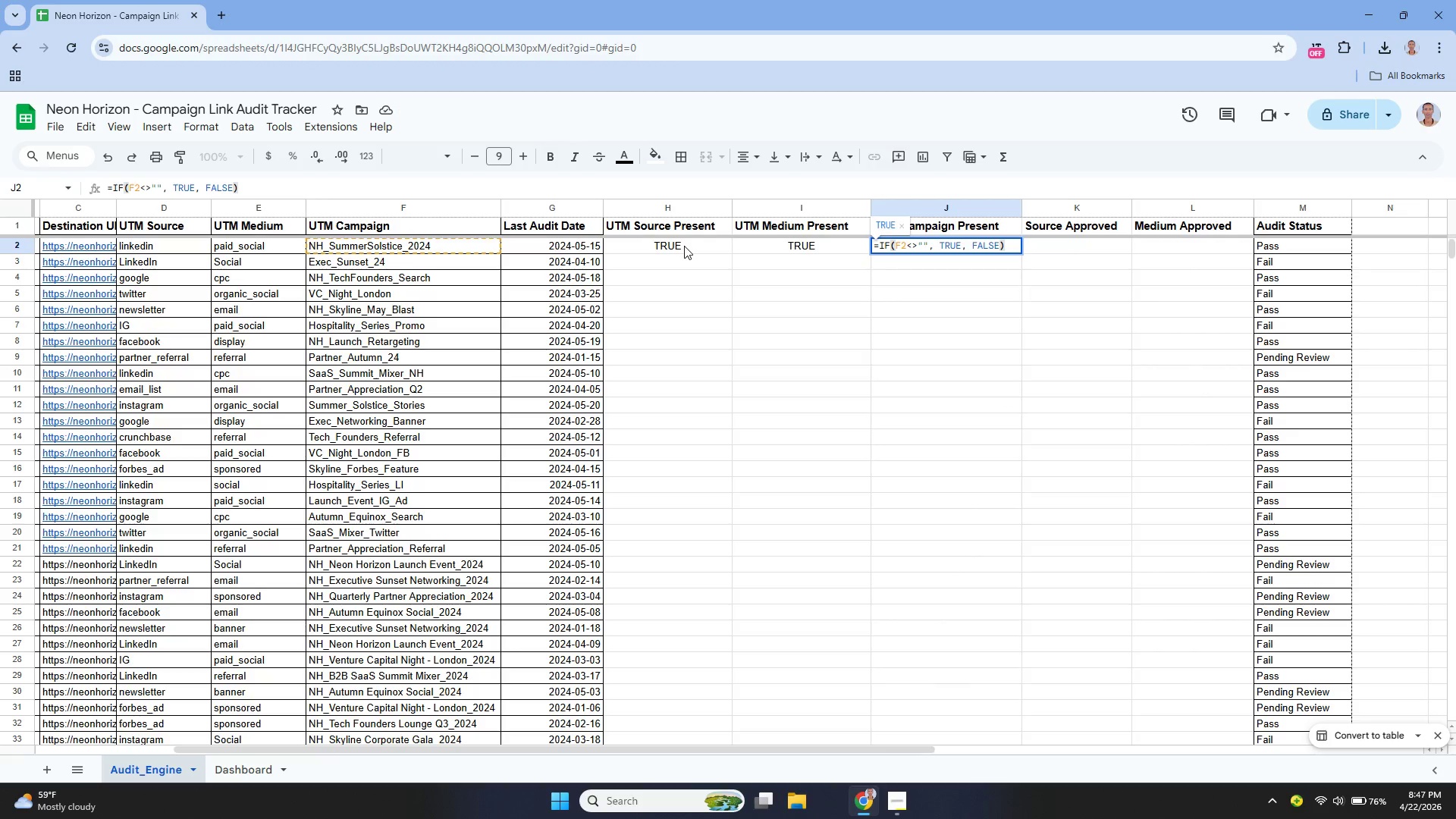 
key(Enter)
 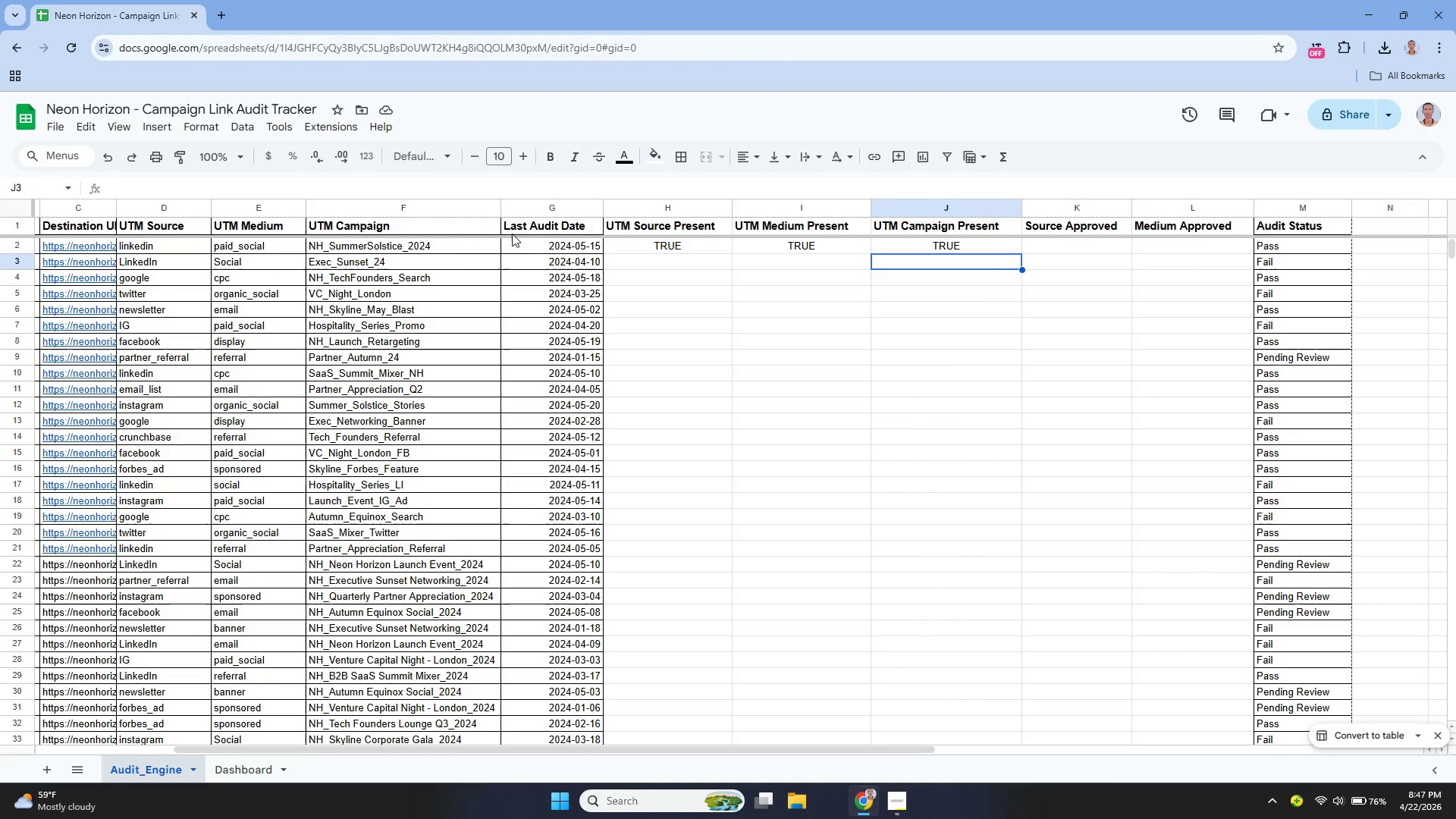 
left_click_drag(start_coordinate=[657, 243], to_coordinate=[967, 241])
 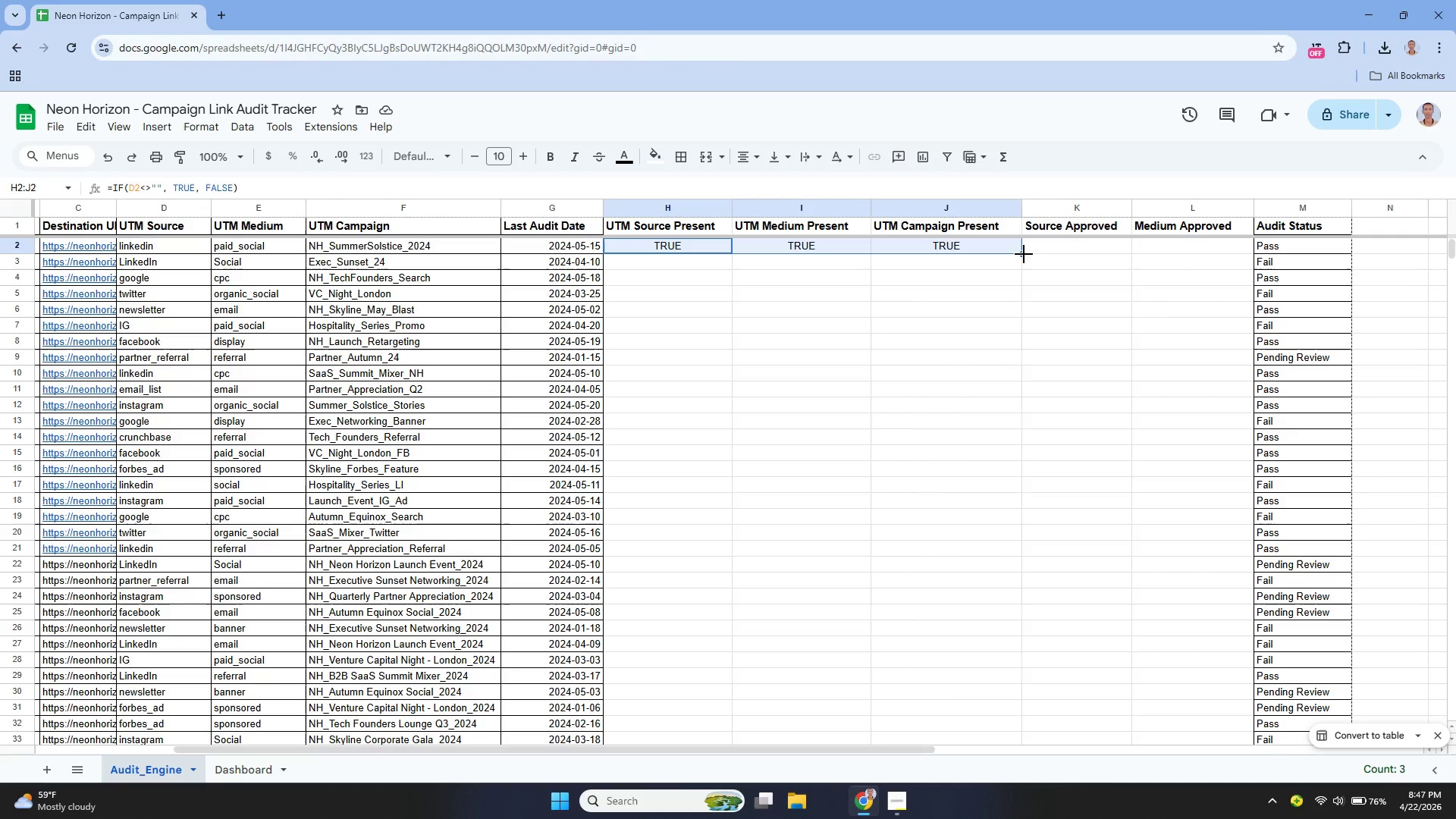 
left_click_drag(start_coordinate=[1023, 254], to_coordinate=[956, 384])
 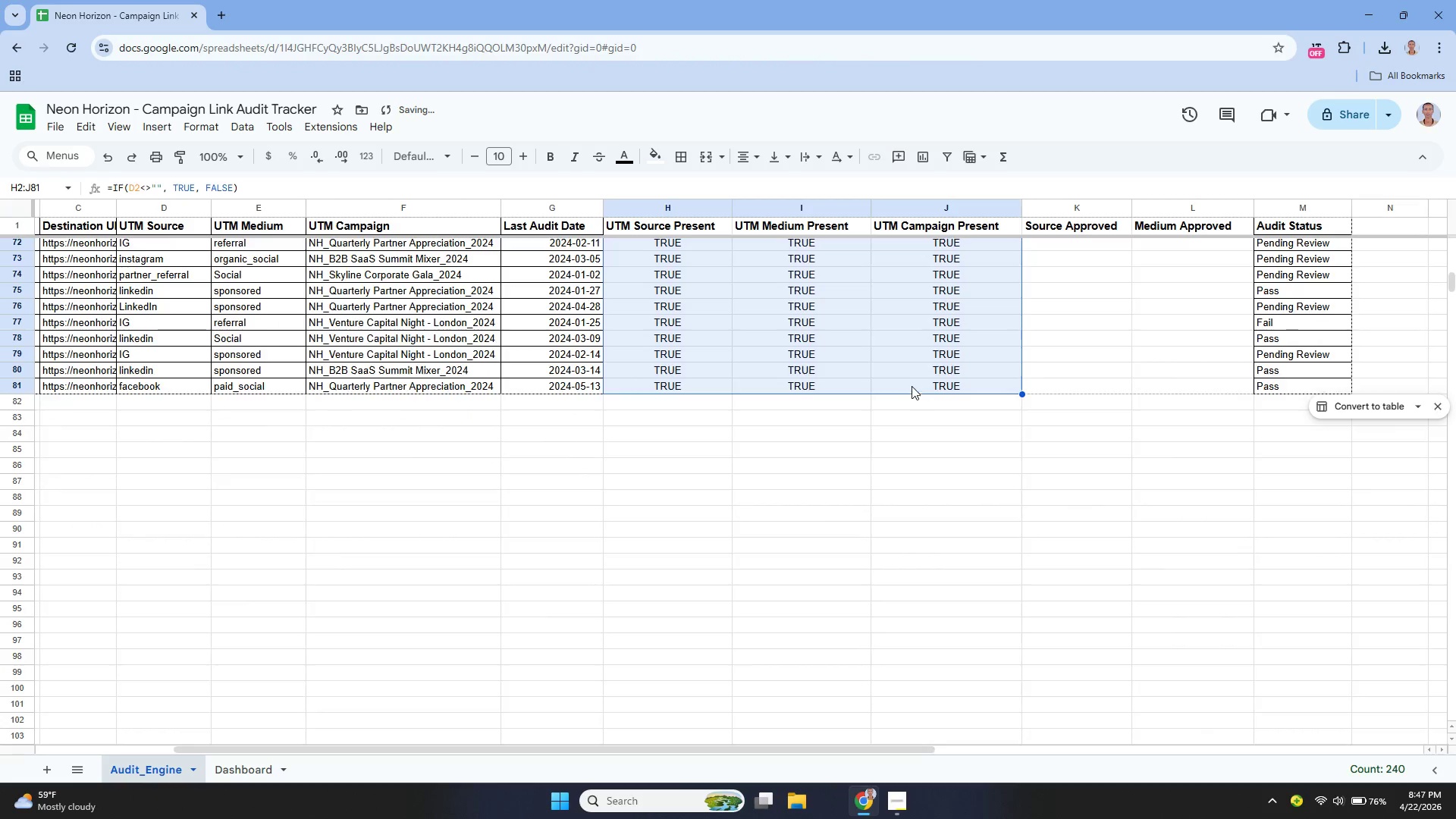 
scroll: coordinate [904, 375], scroll_direction: up, amount: 20.0
 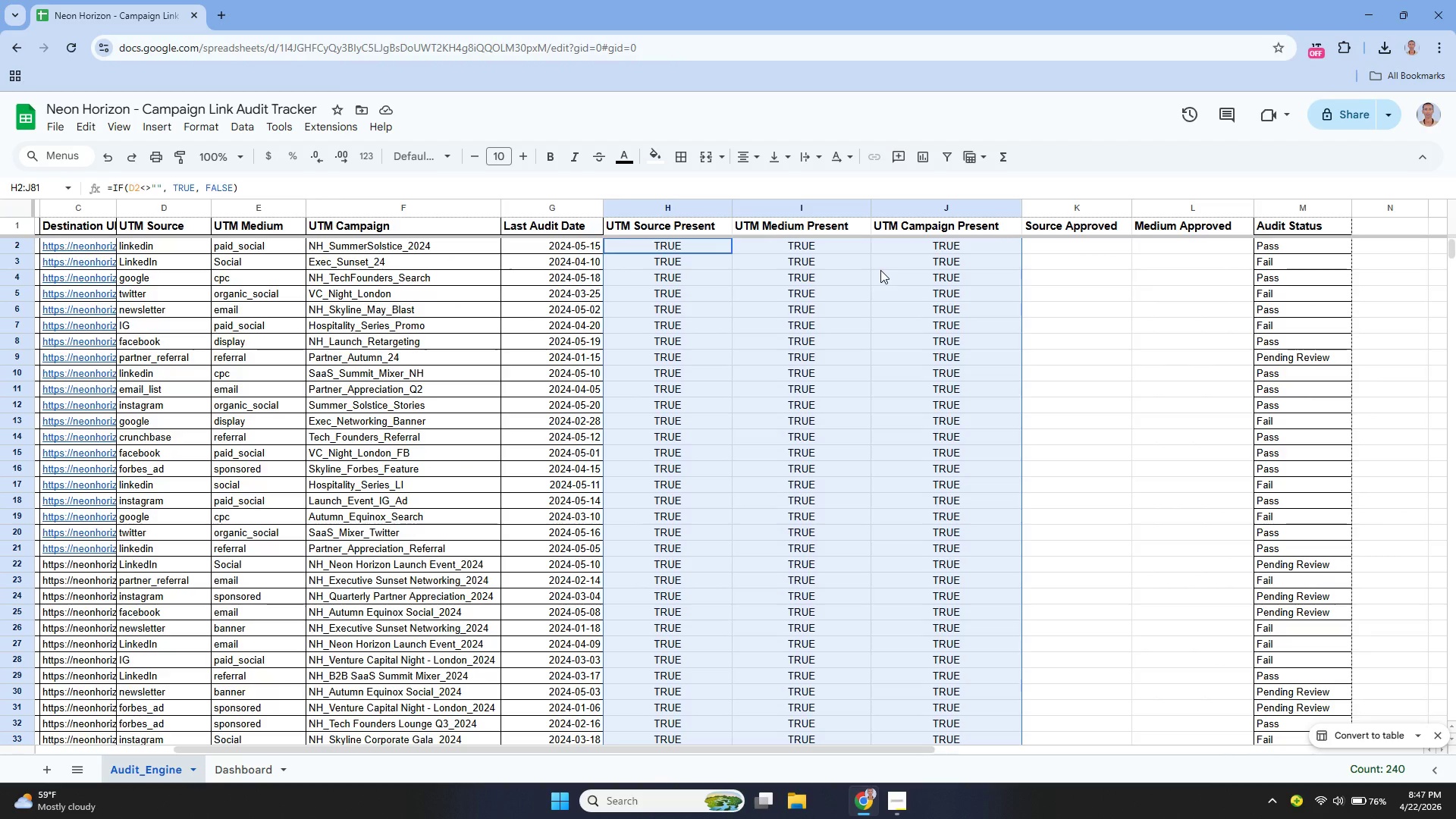 
wait(7.44)
 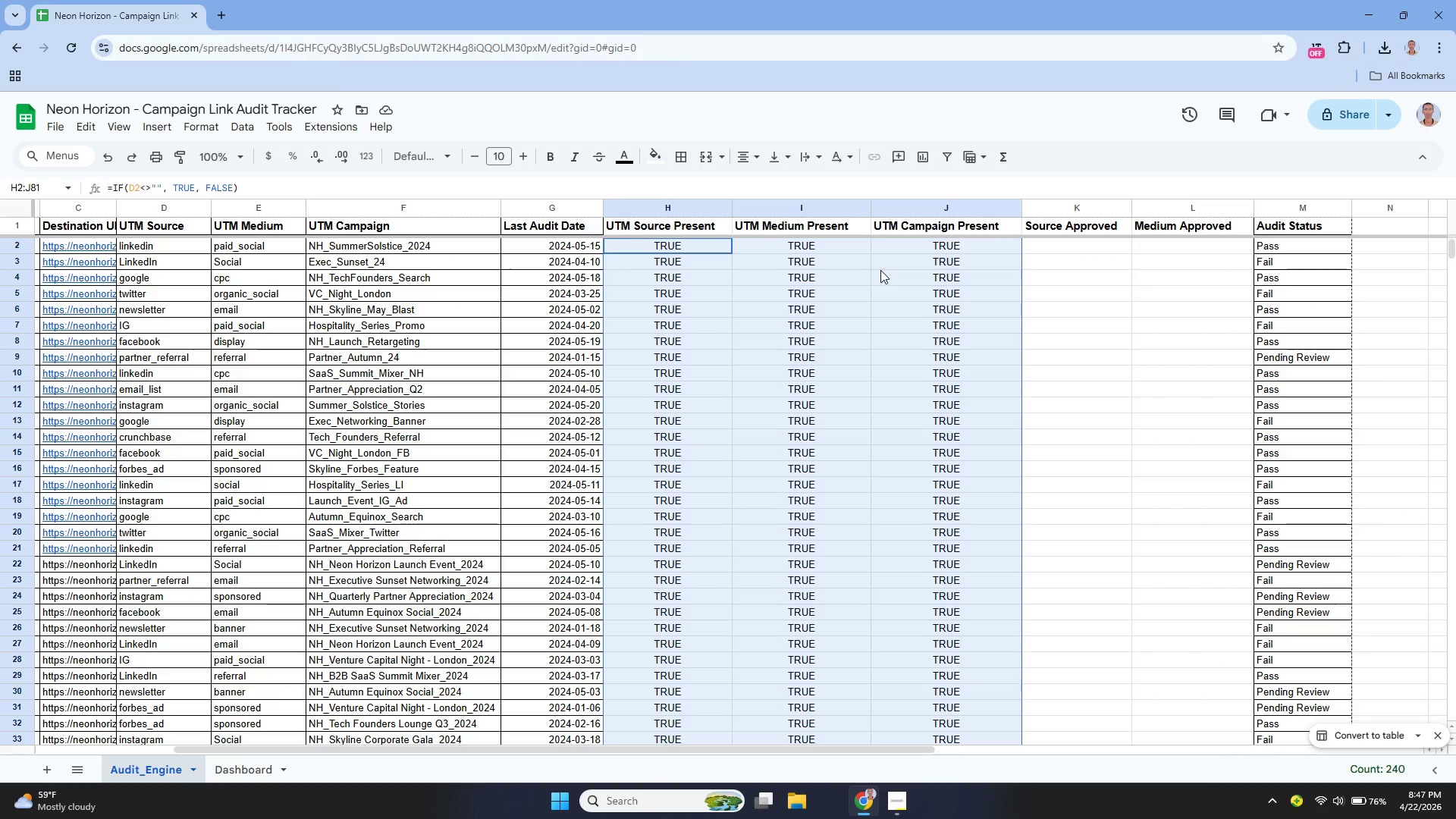 
left_click([1072, 242])
 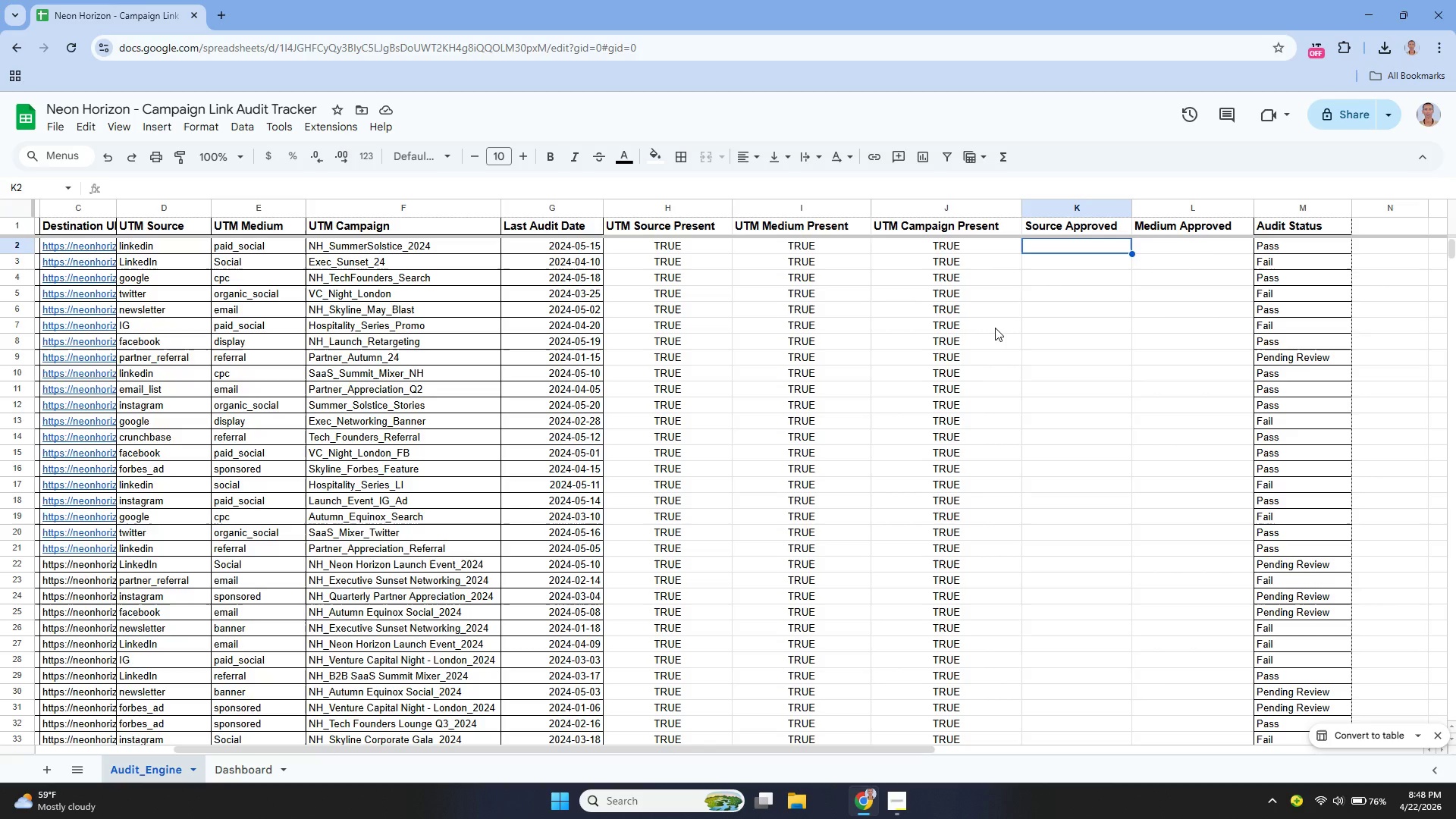 
scroll: coordinate [995, 328], scroll_direction: up, amount: 3.0
 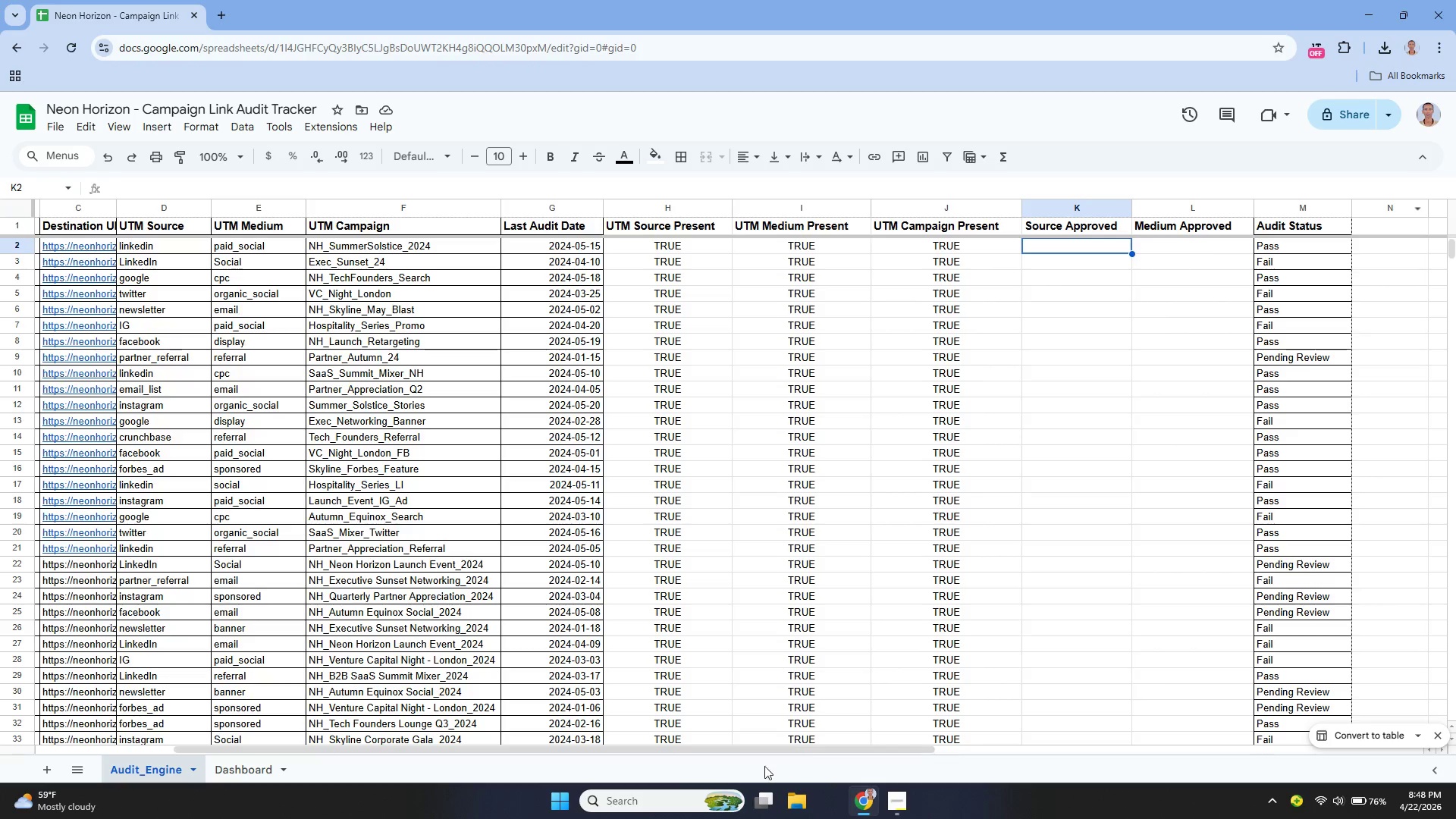 
left_click_drag(start_coordinate=[691, 748], to_coordinate=[868, 761])
 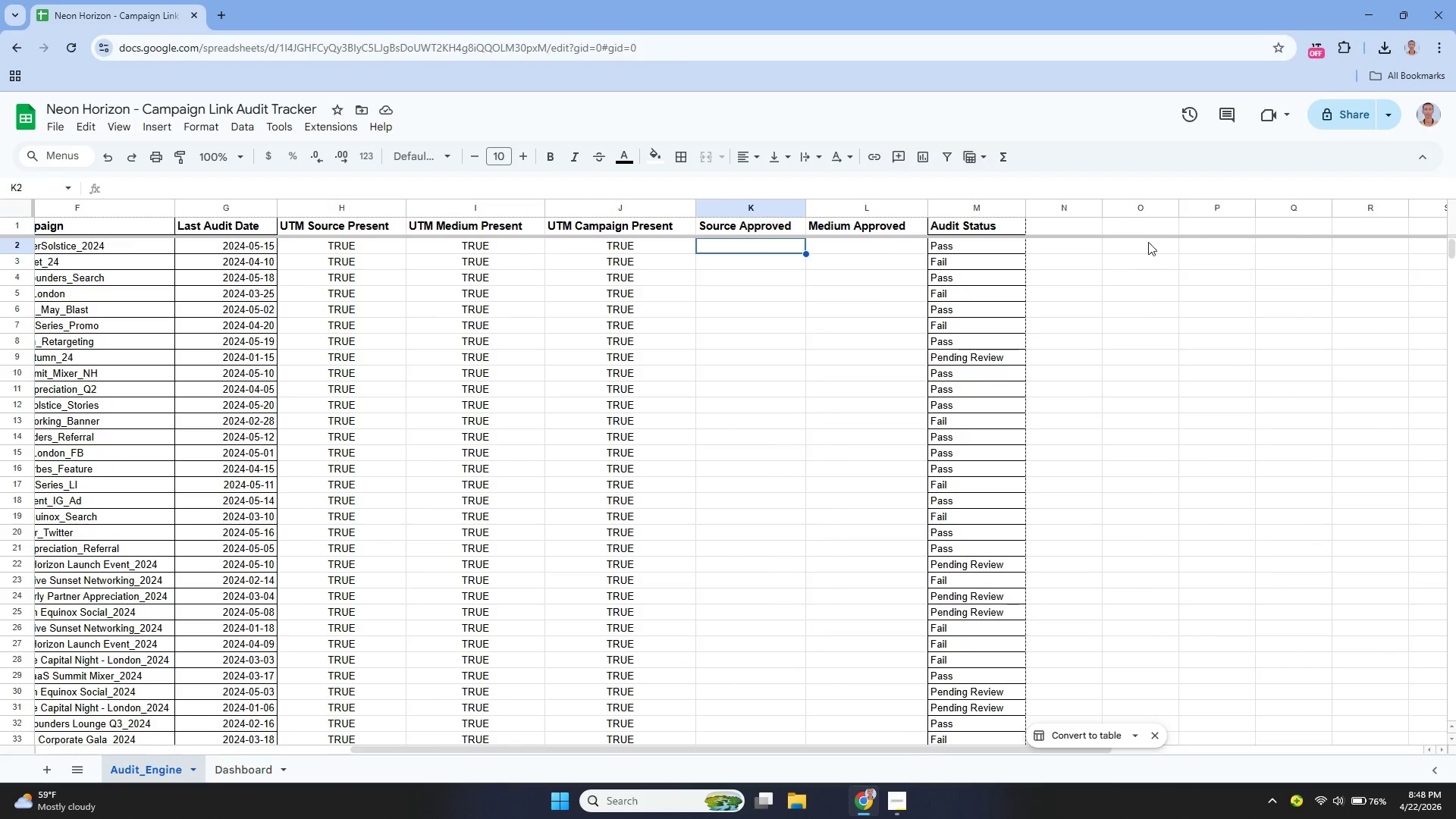 
left_click([1142, 226])
 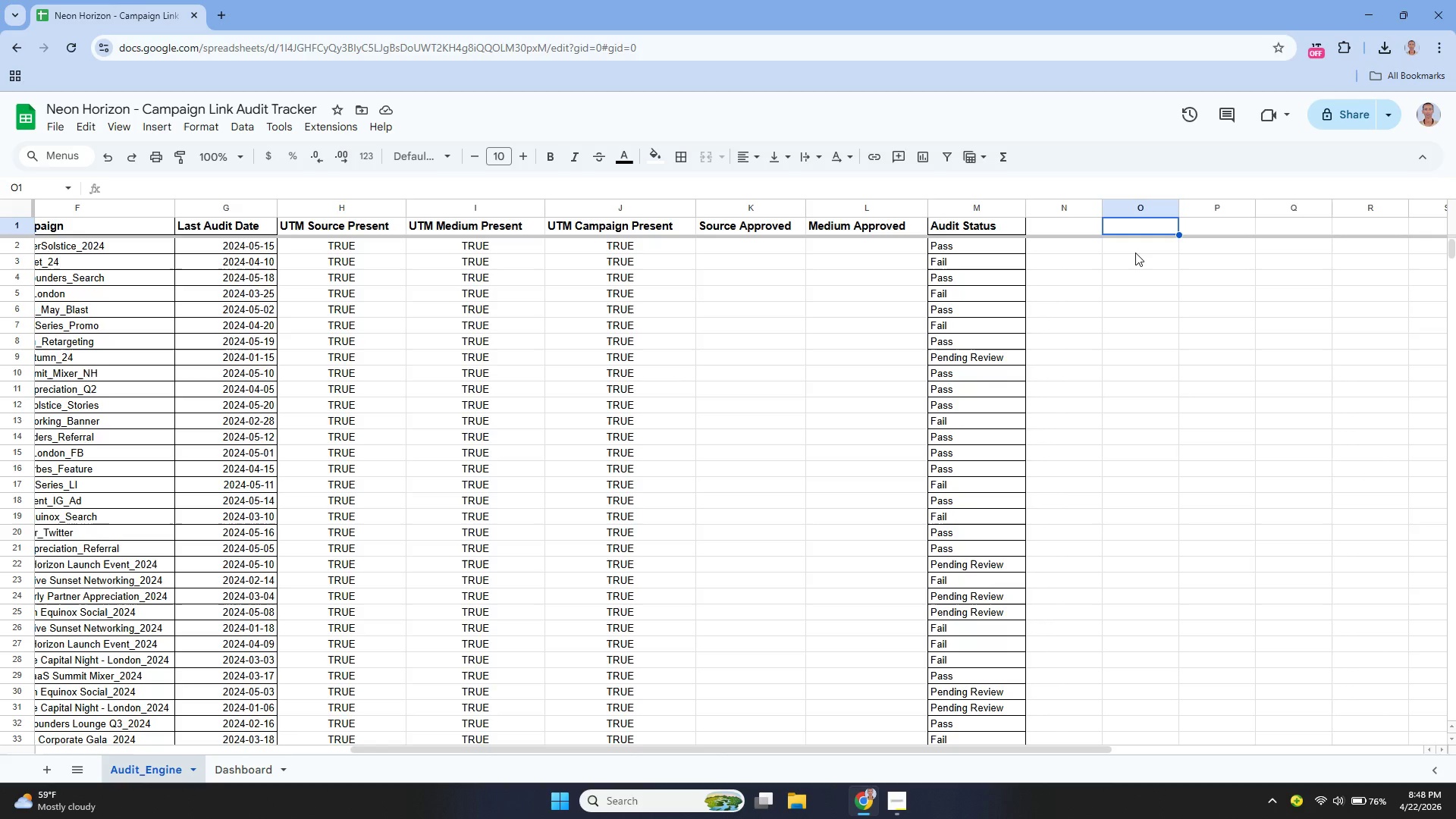 
wait(17.14)
 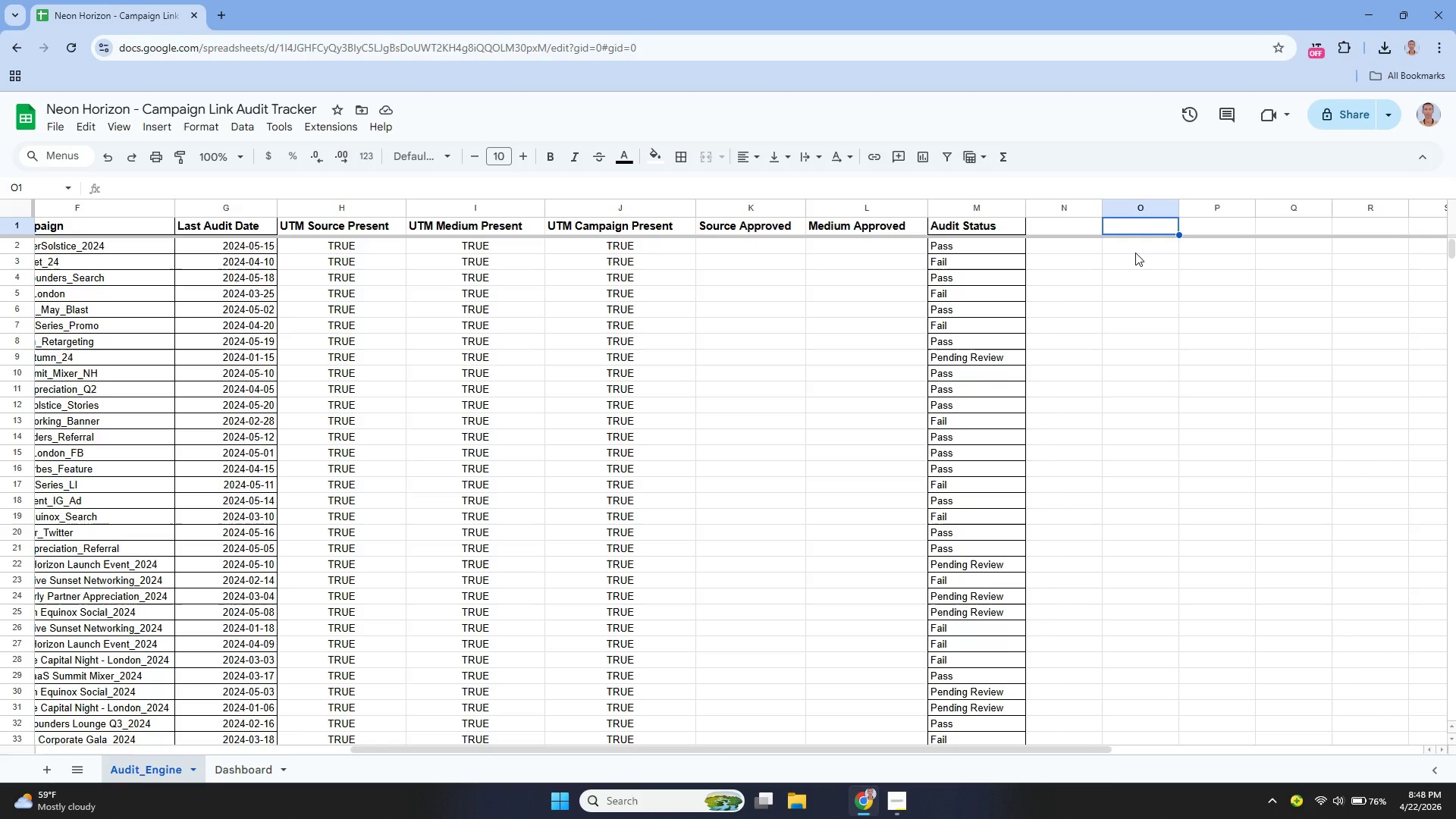 
key(Enter)
 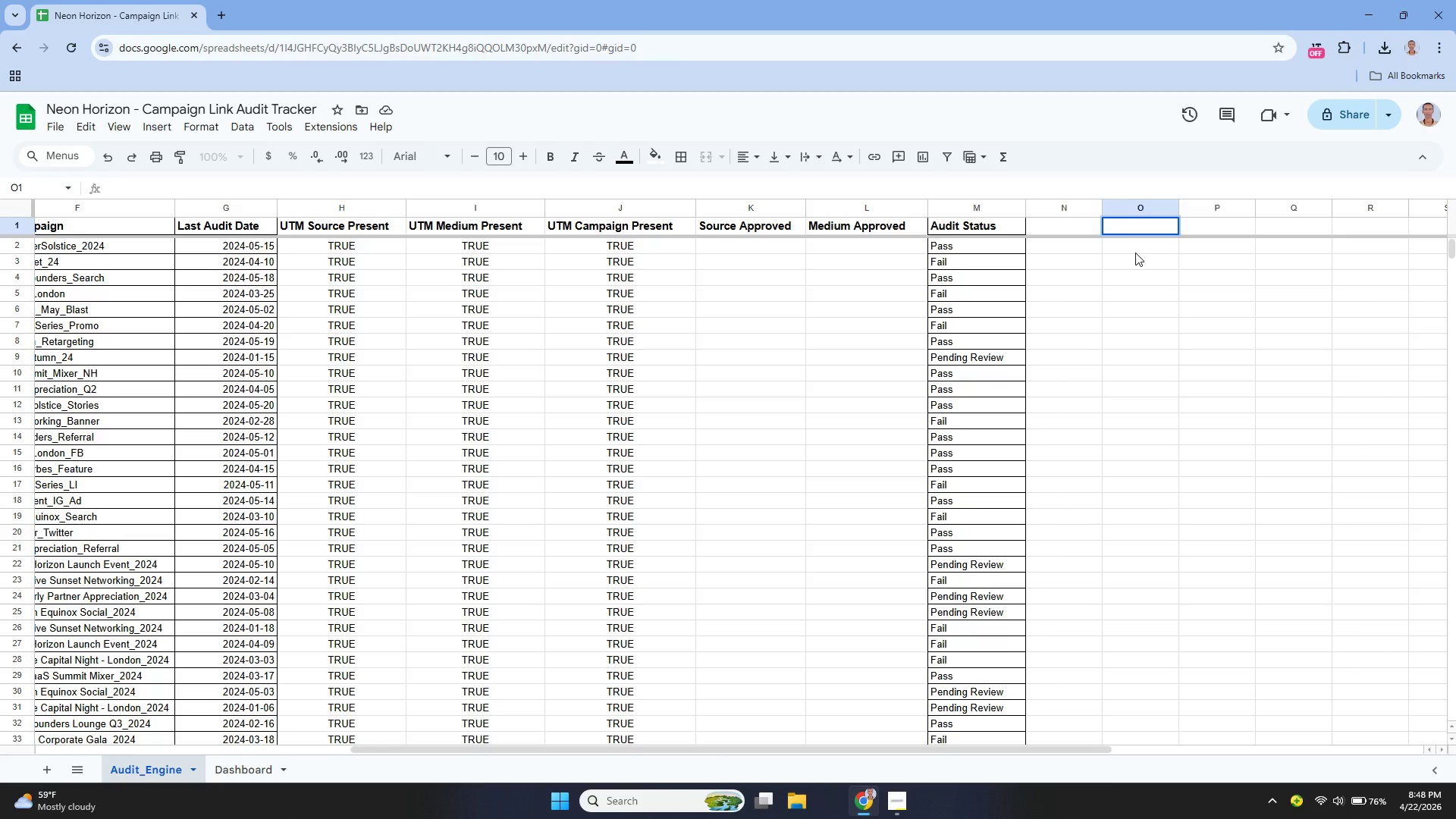 
type(linkedin)
 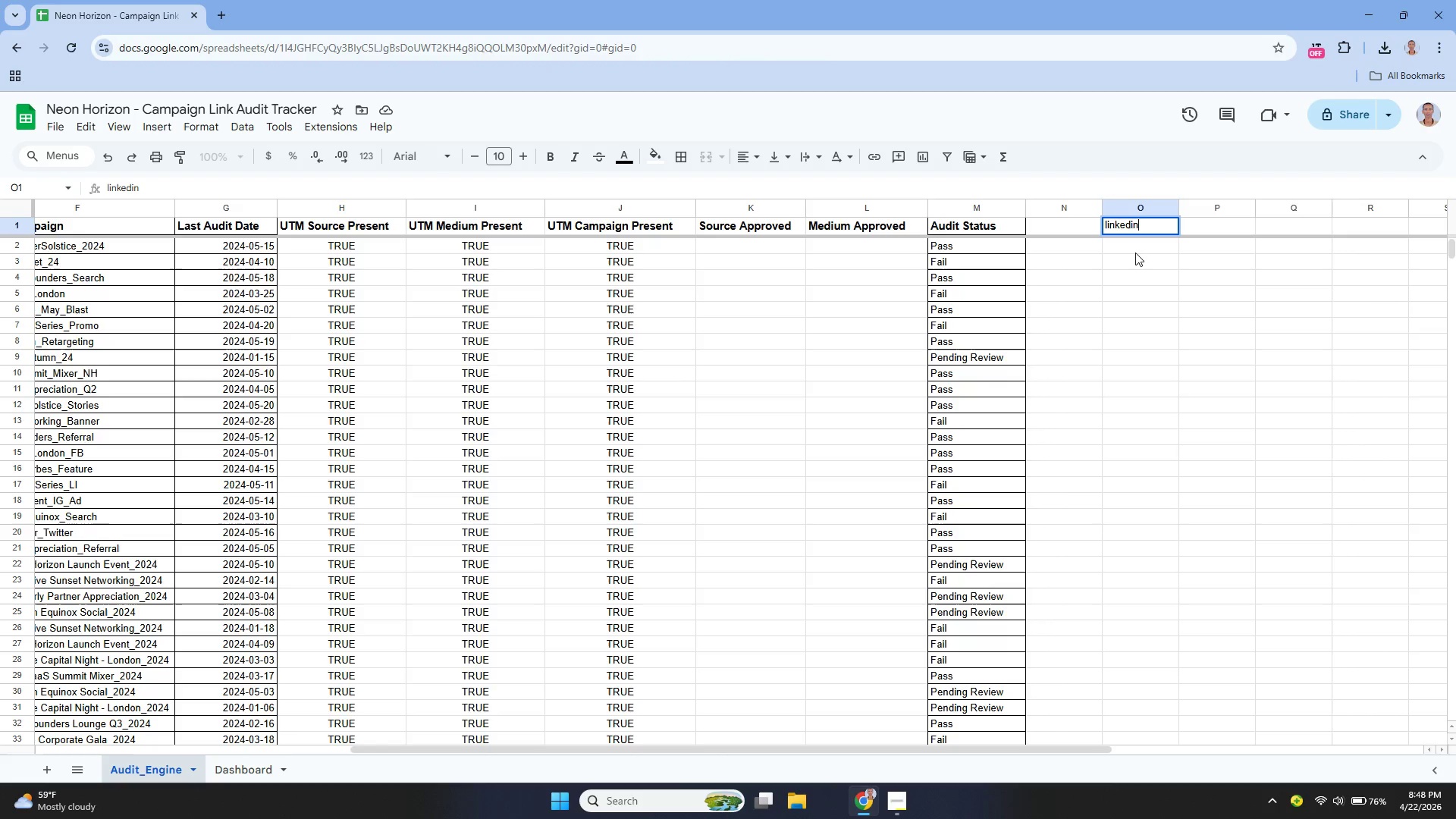 
key(Enter)
 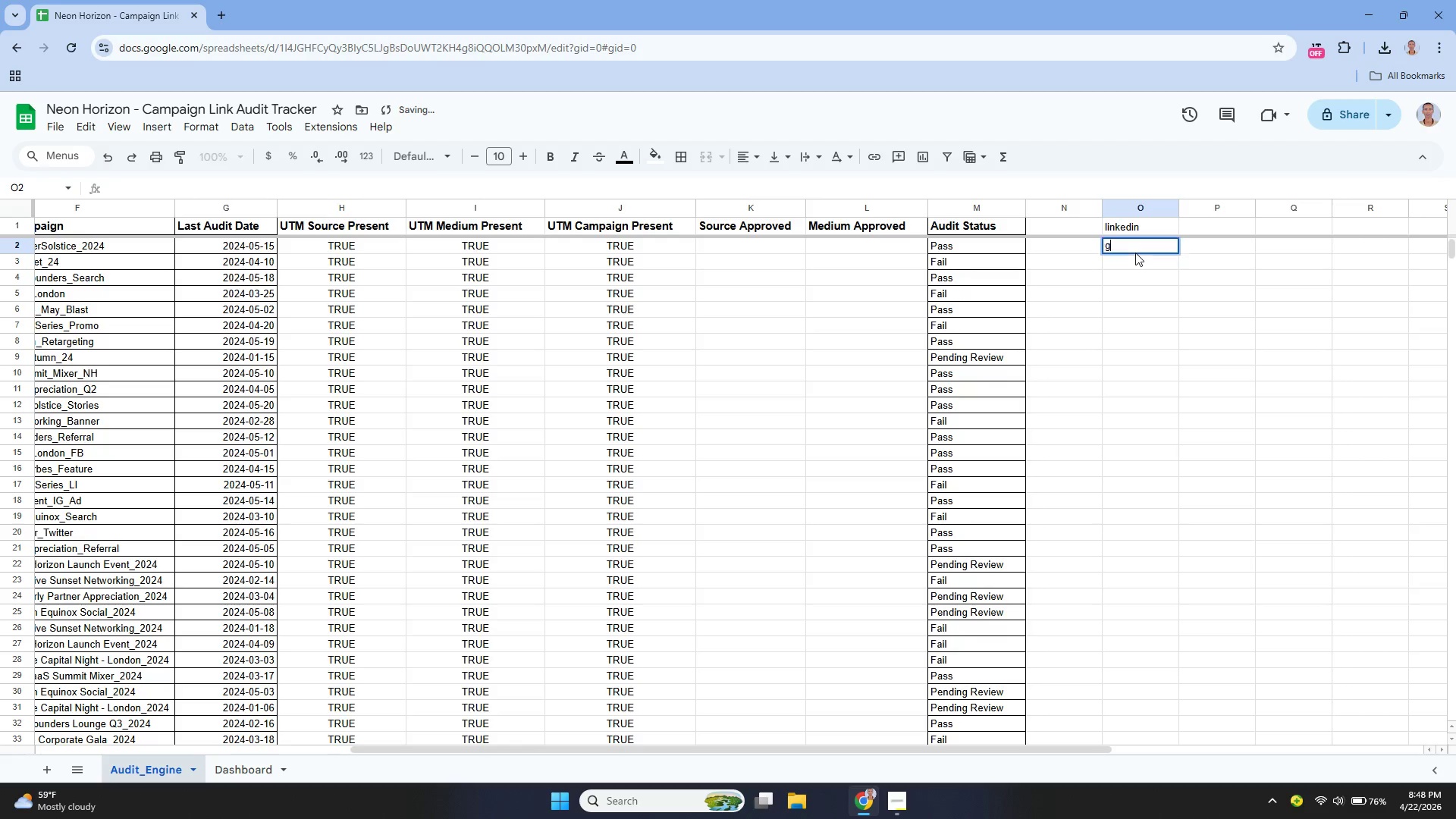 
type(google)
 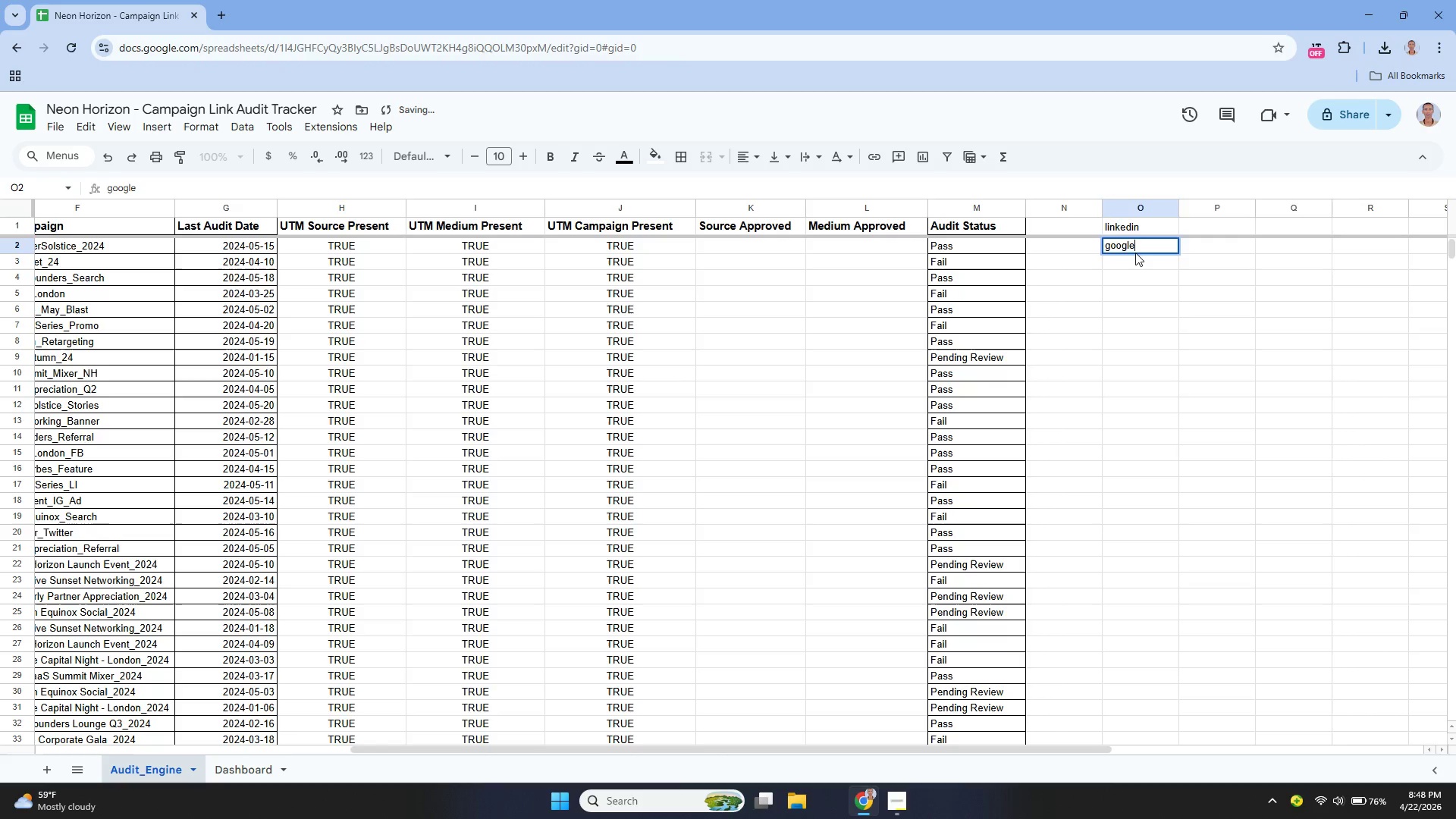 
key(Enter)
 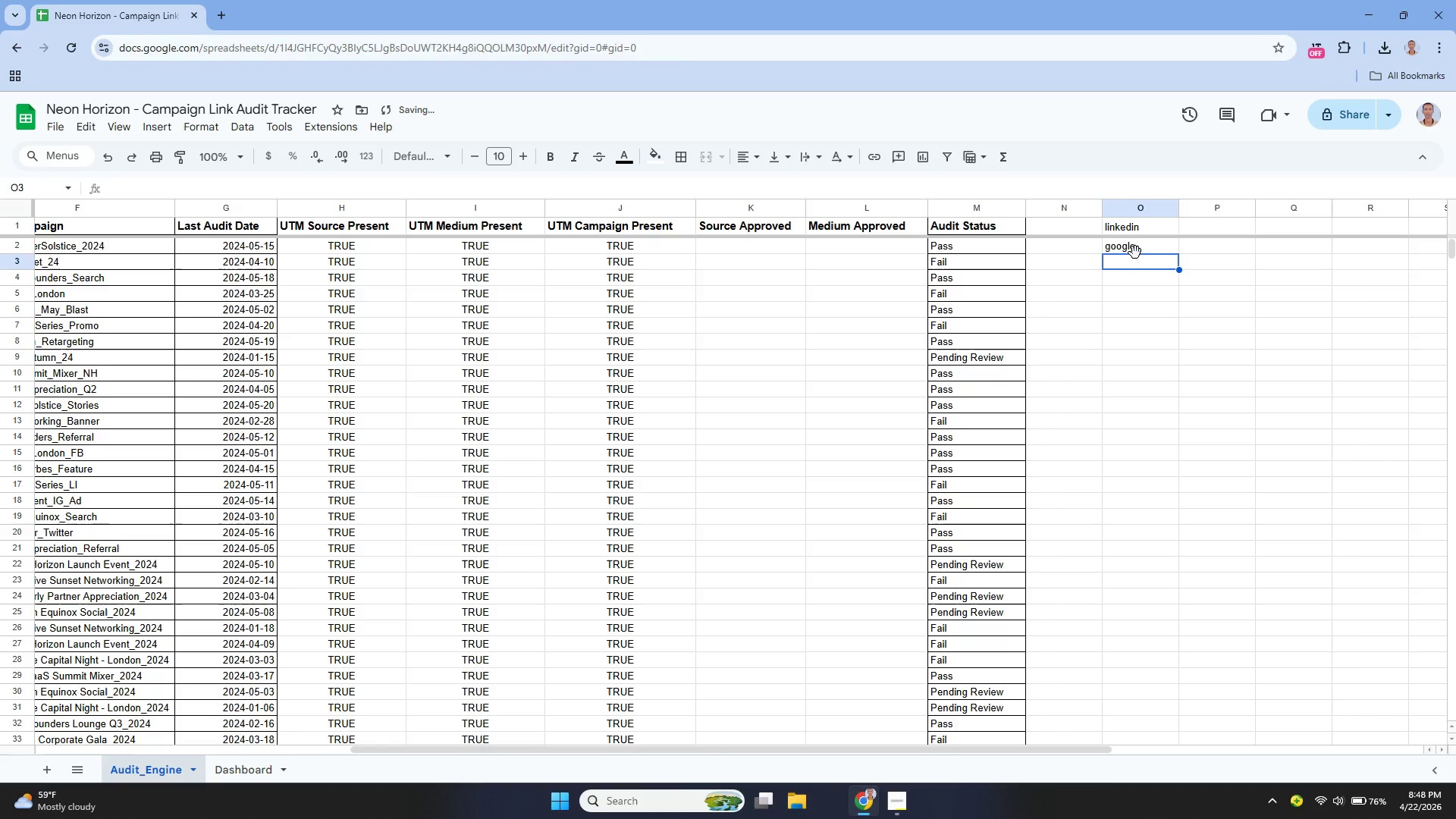 
type(facebook)
 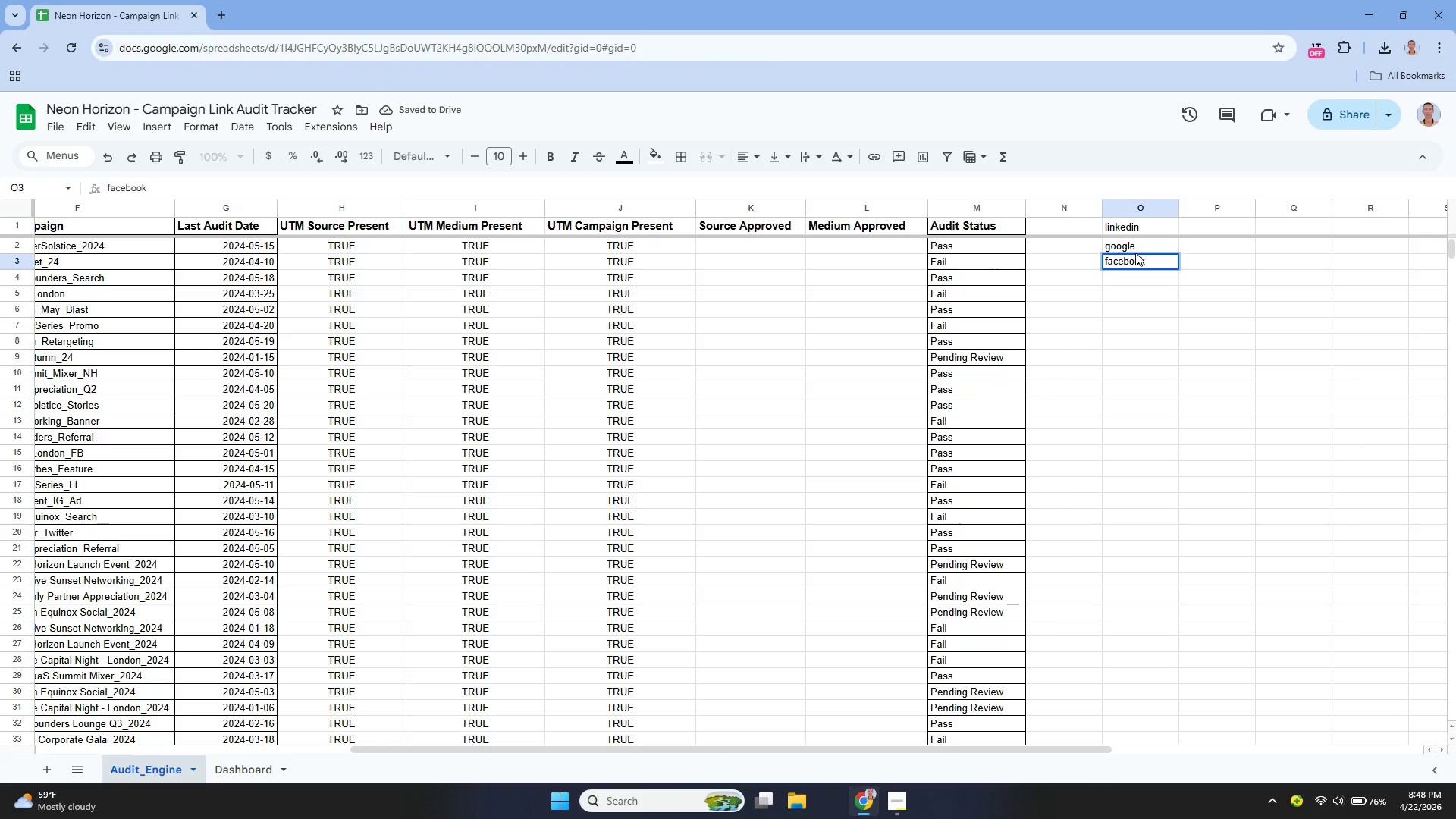 
key(Enter)
 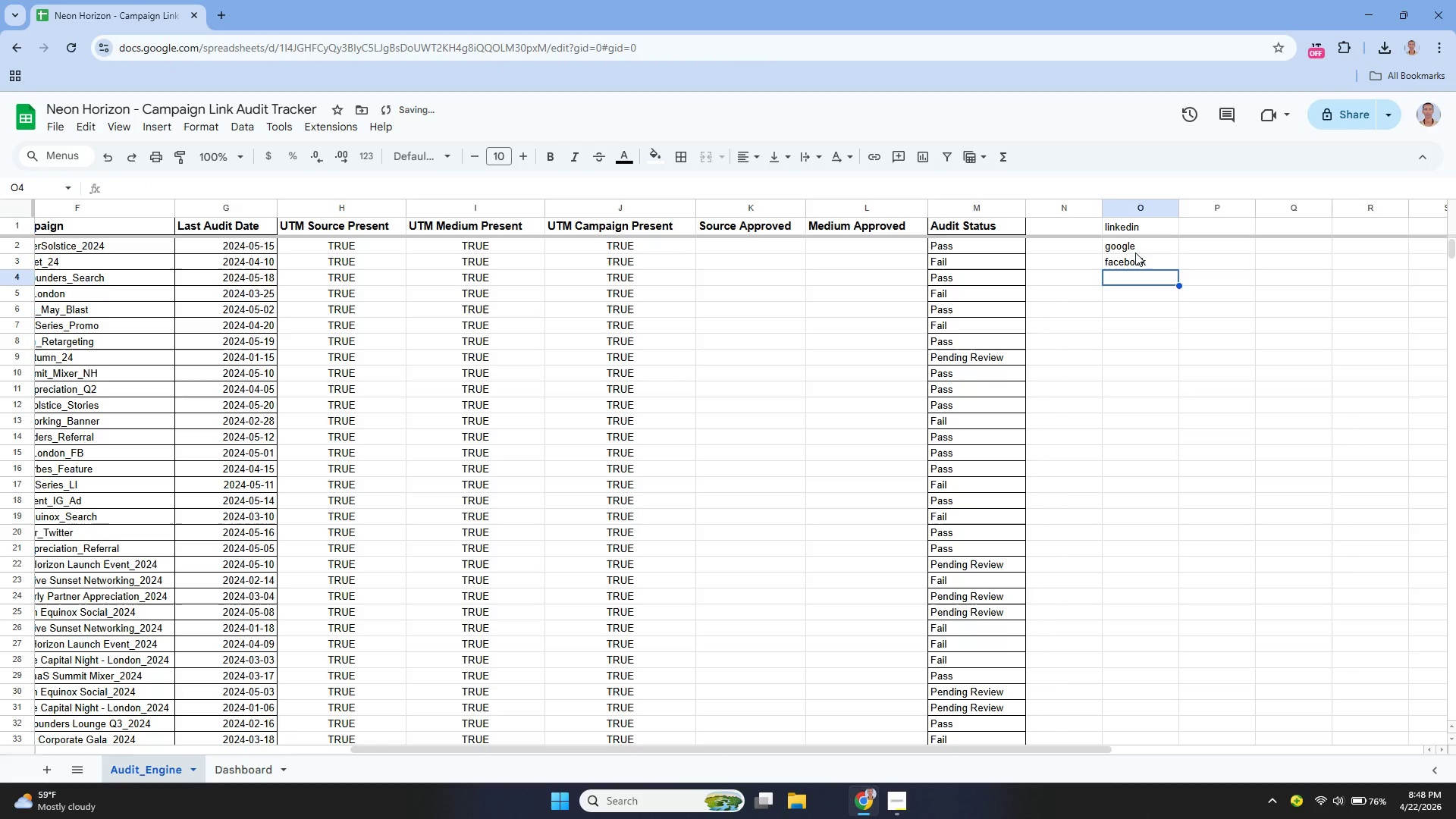 
type(twitter)
 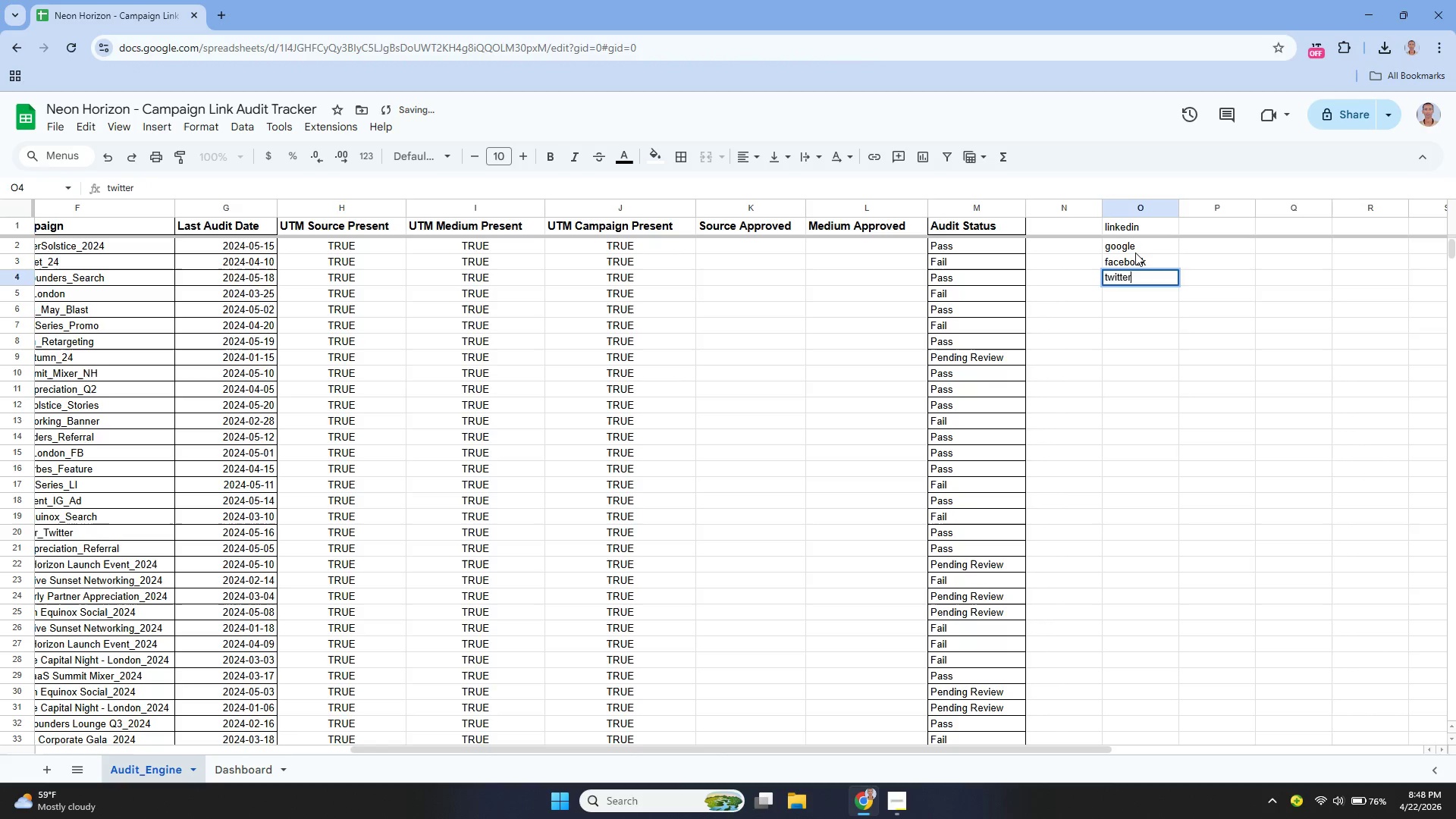 
key(Enter)
 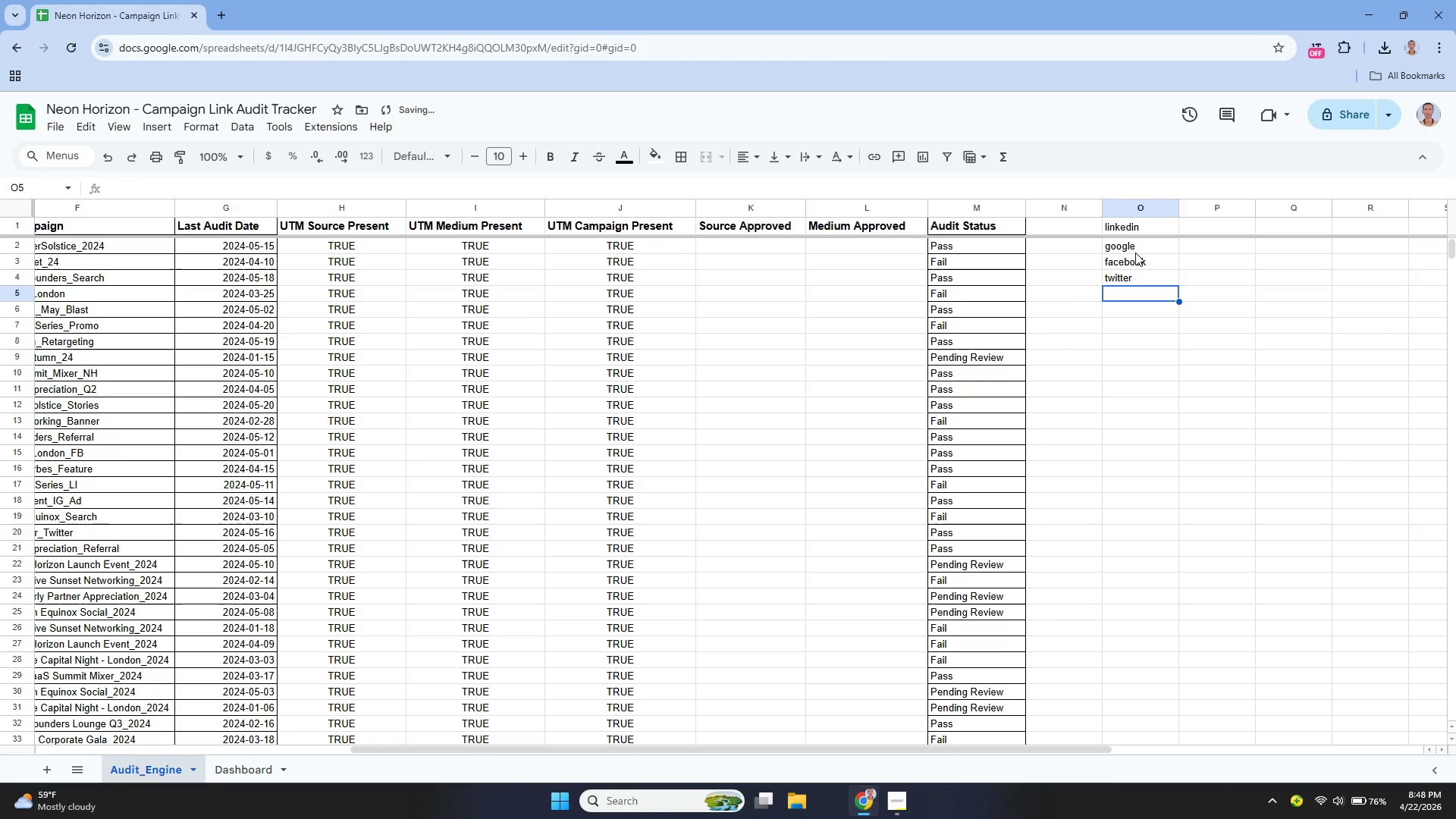 
type(partner_Re)
key(Backspace)
key(Backspace)
type(referral)
 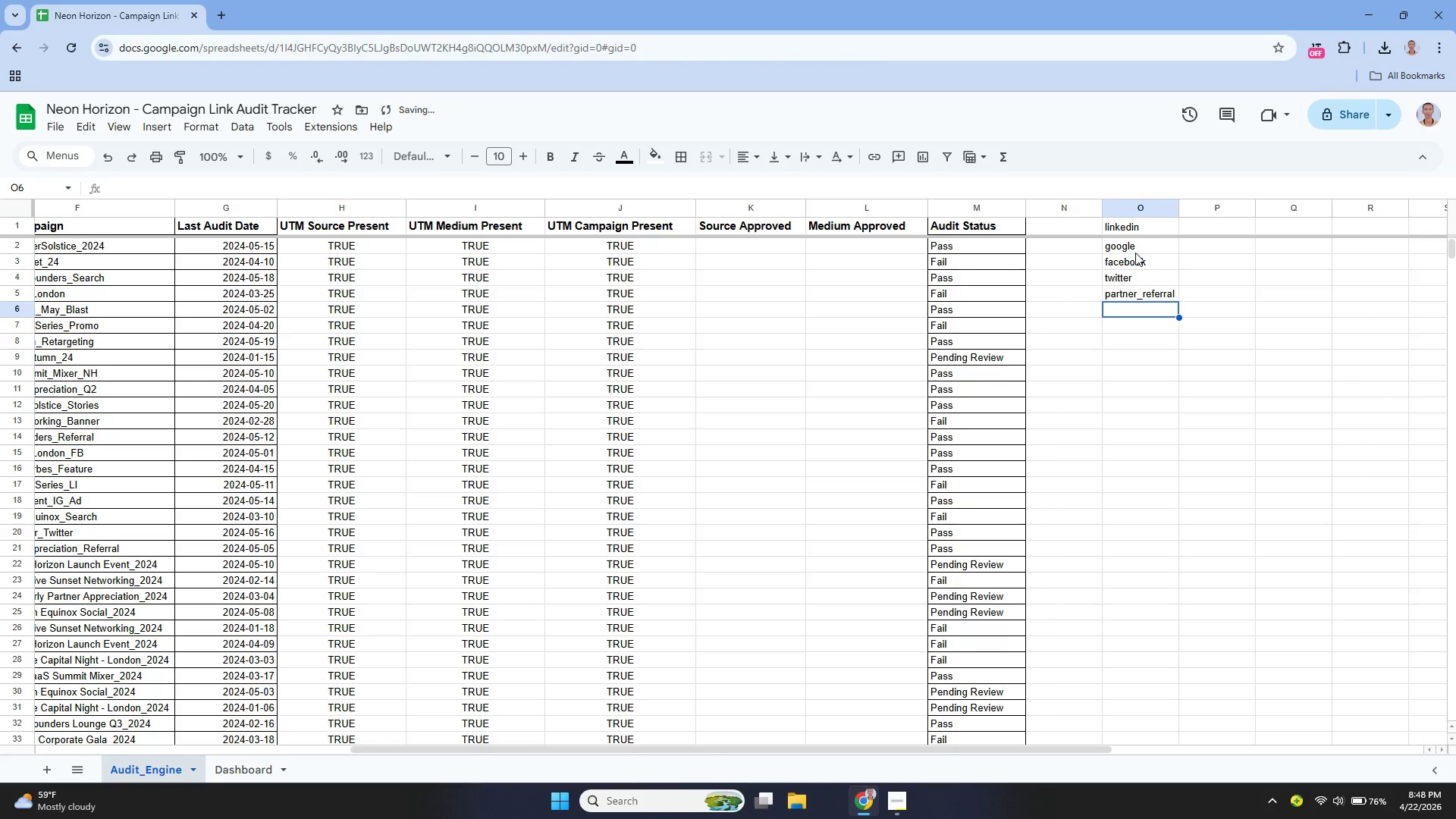 
 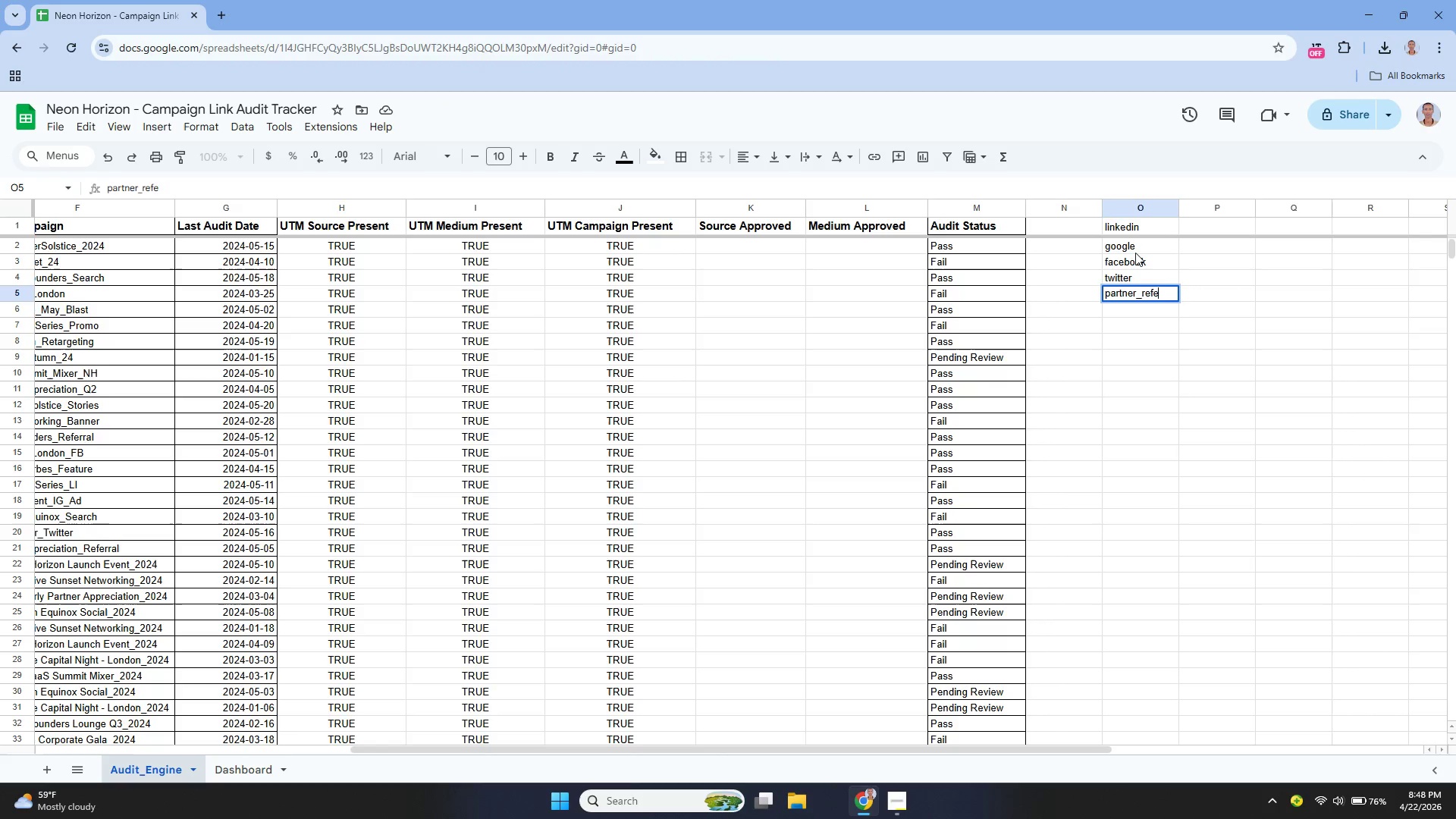 
key(Enter)
 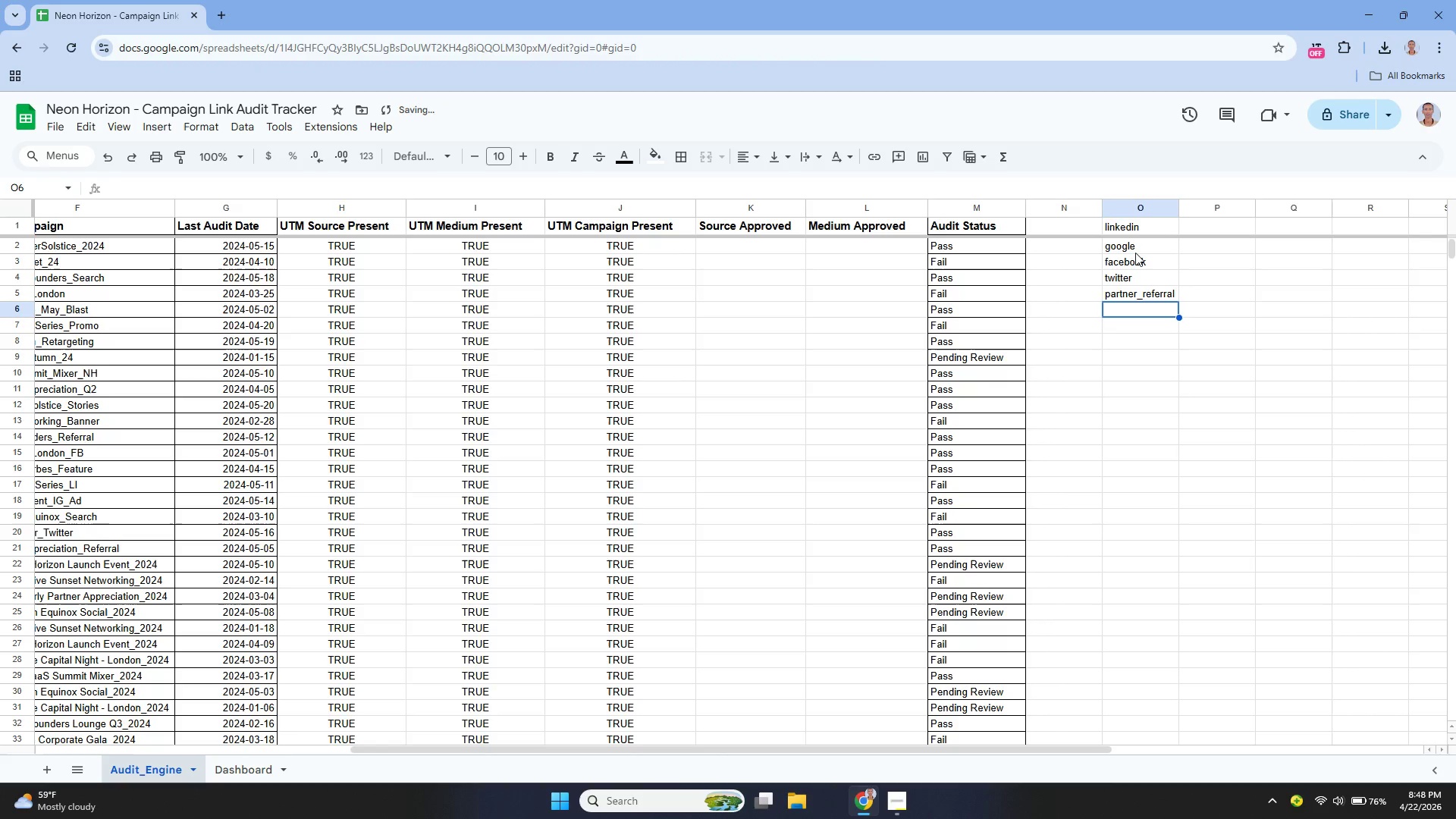 
key(Enter)
 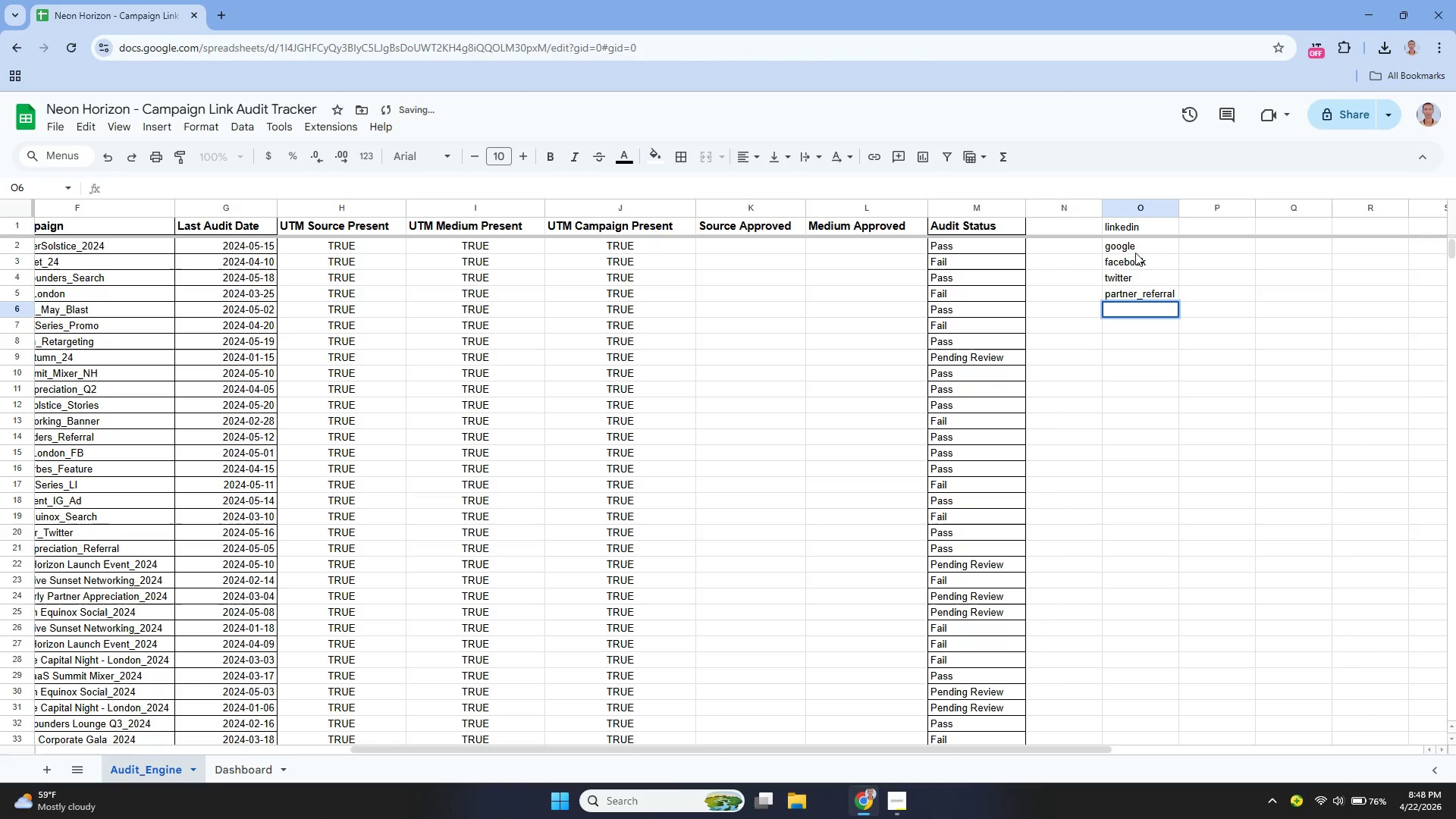 
type(newslw)
key(Backspace)
type(etter)
 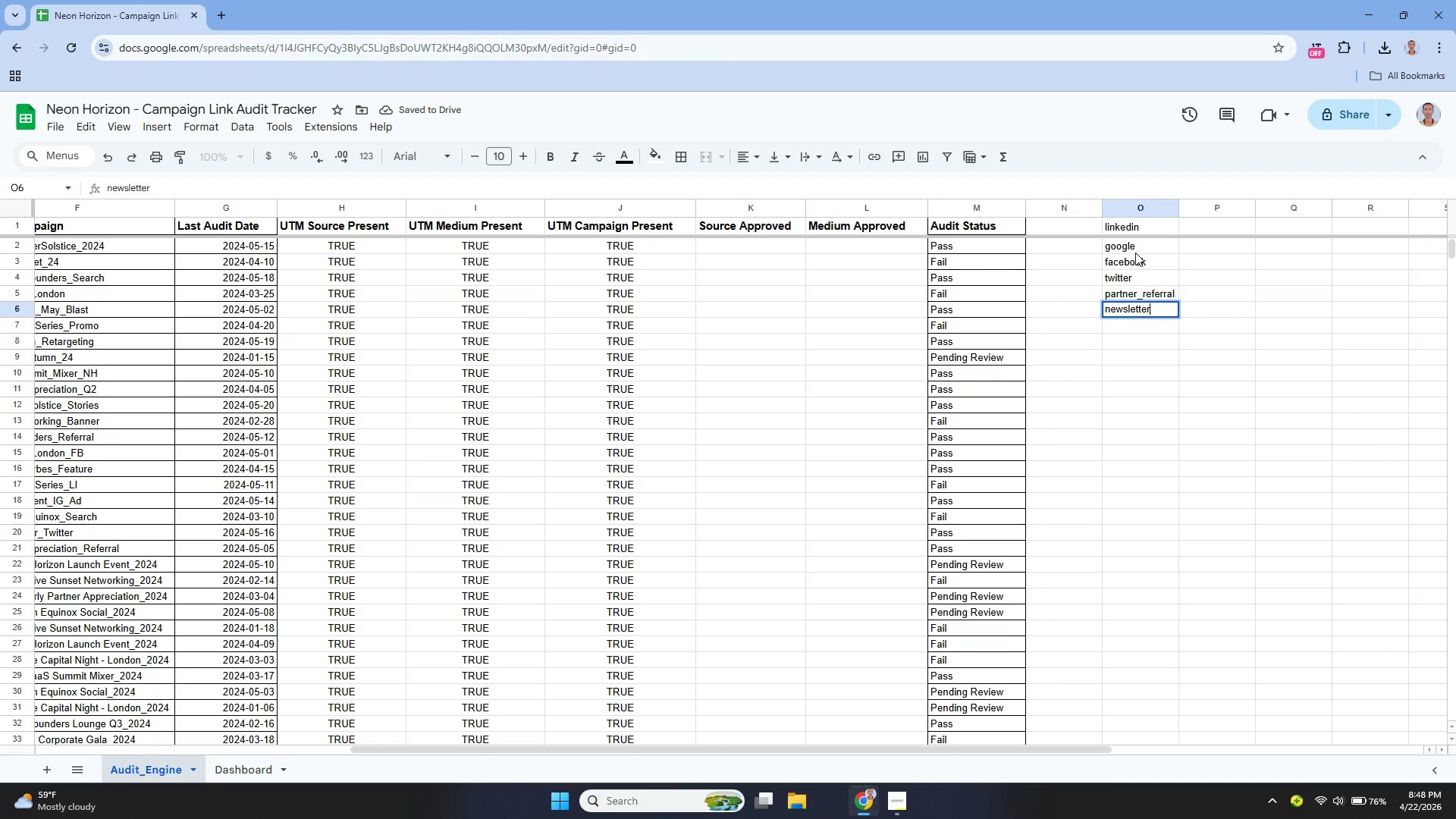 
key(Enter)
 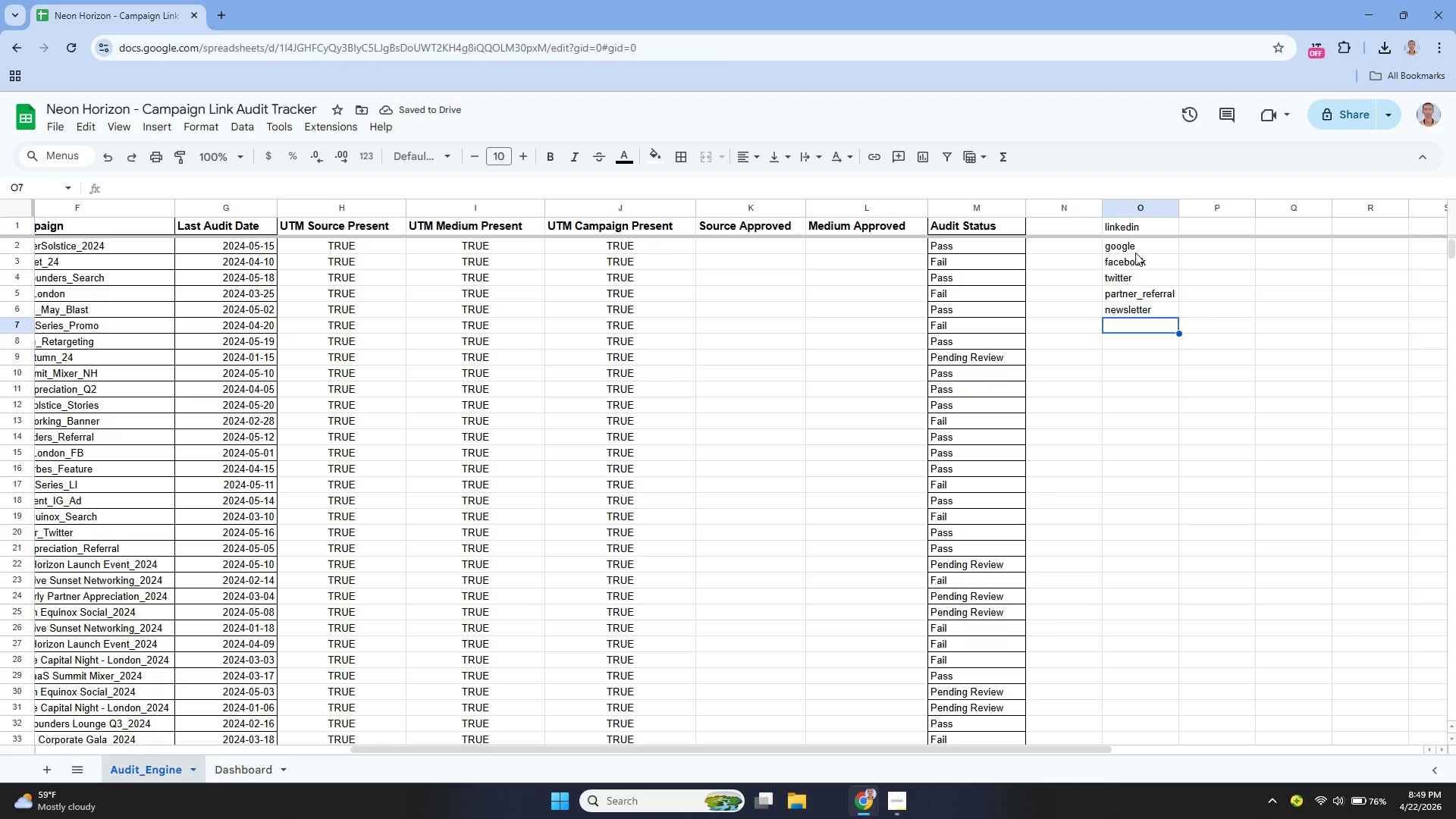 
wait(9.62)
 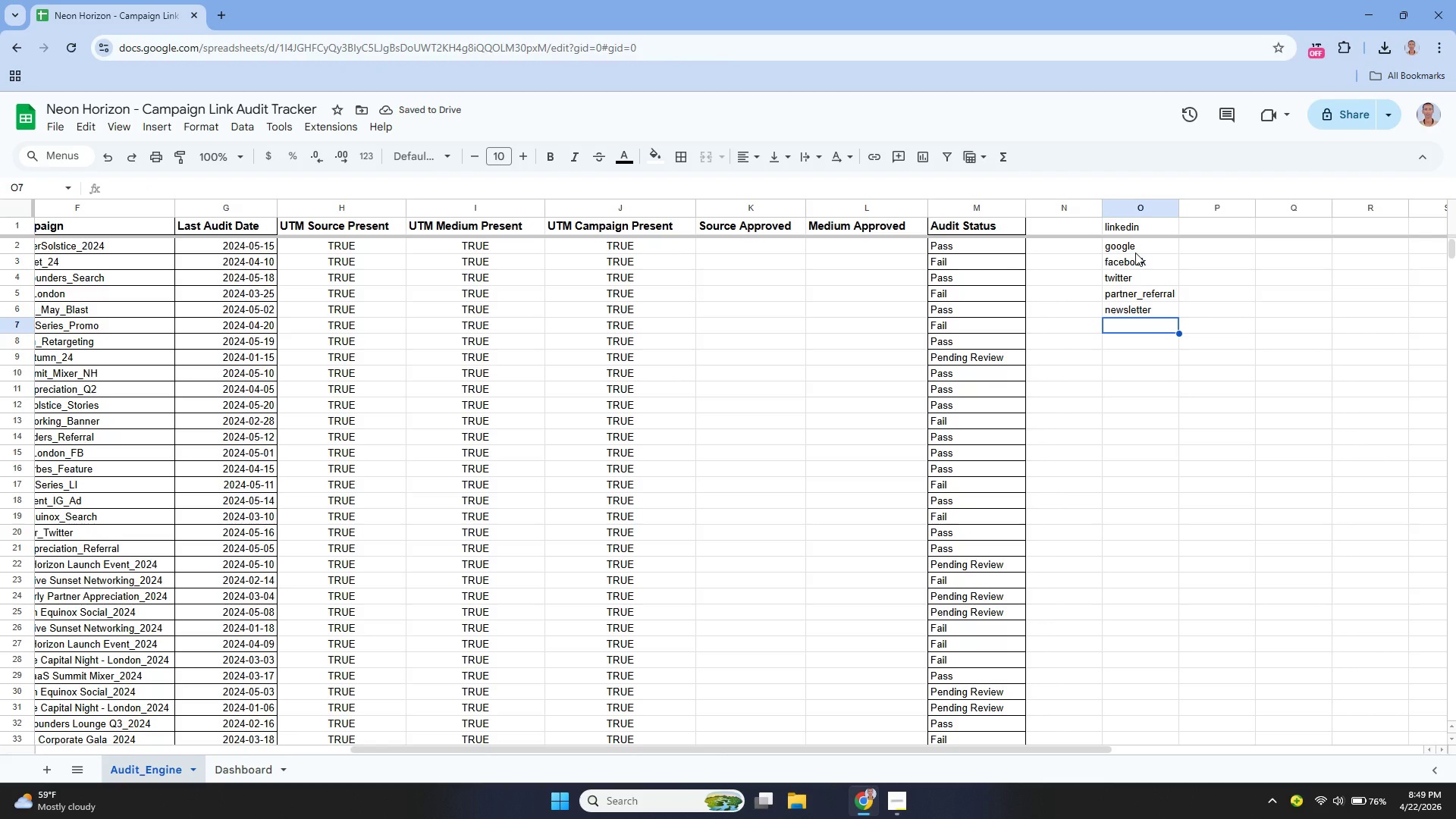 
type(crunchbase)
 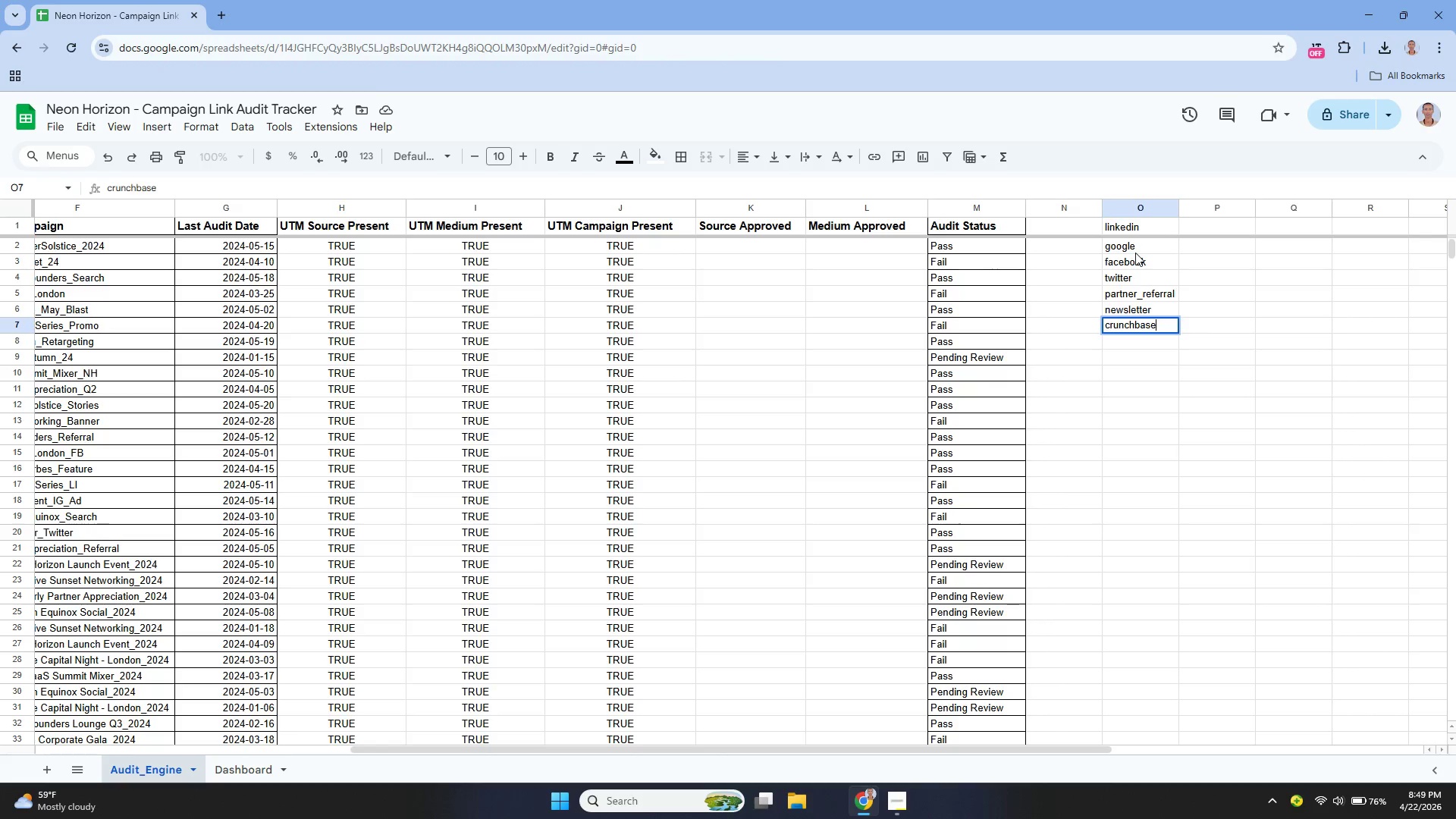 
key(Enter)
 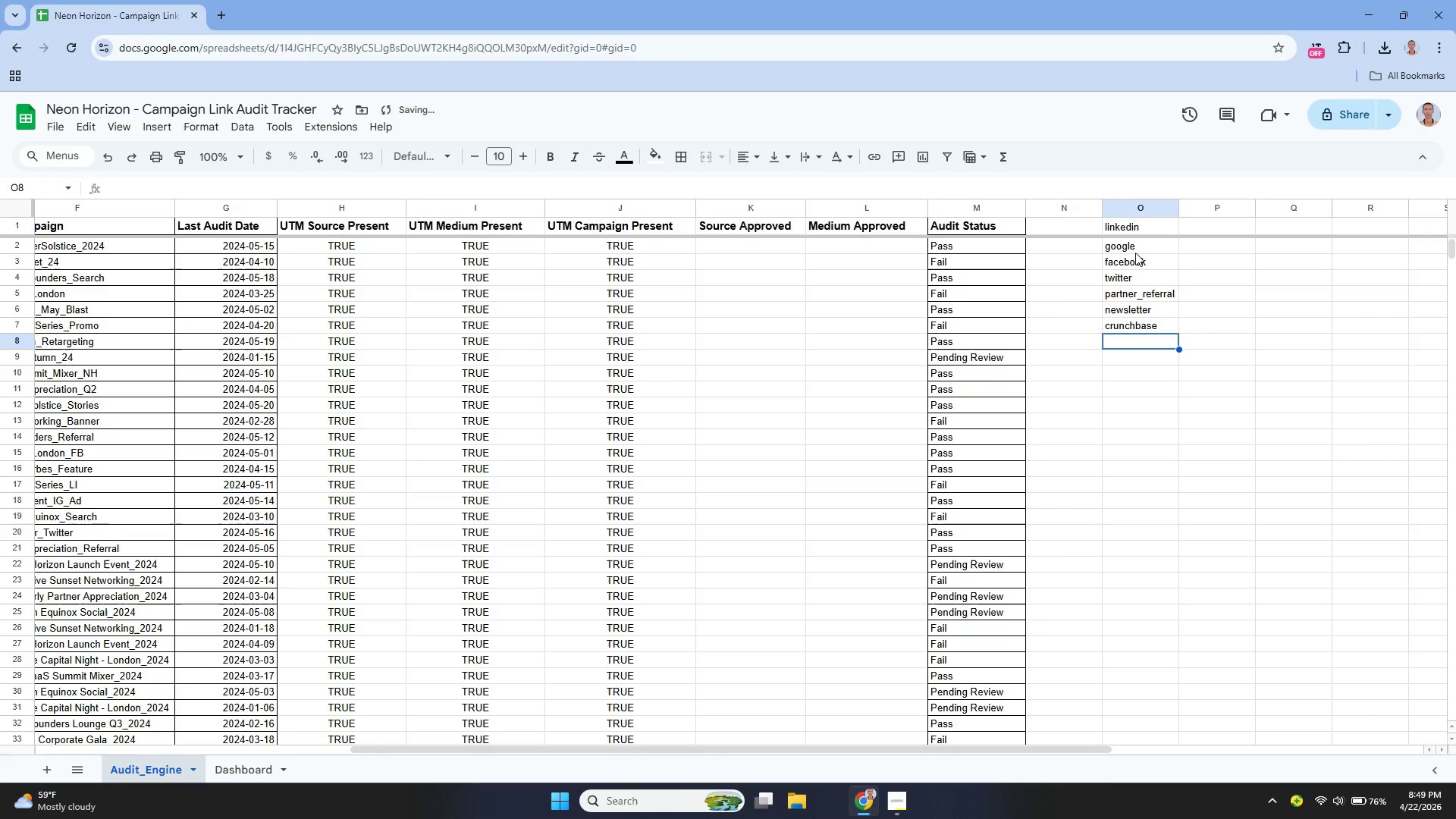 
type(forbes_ad)
 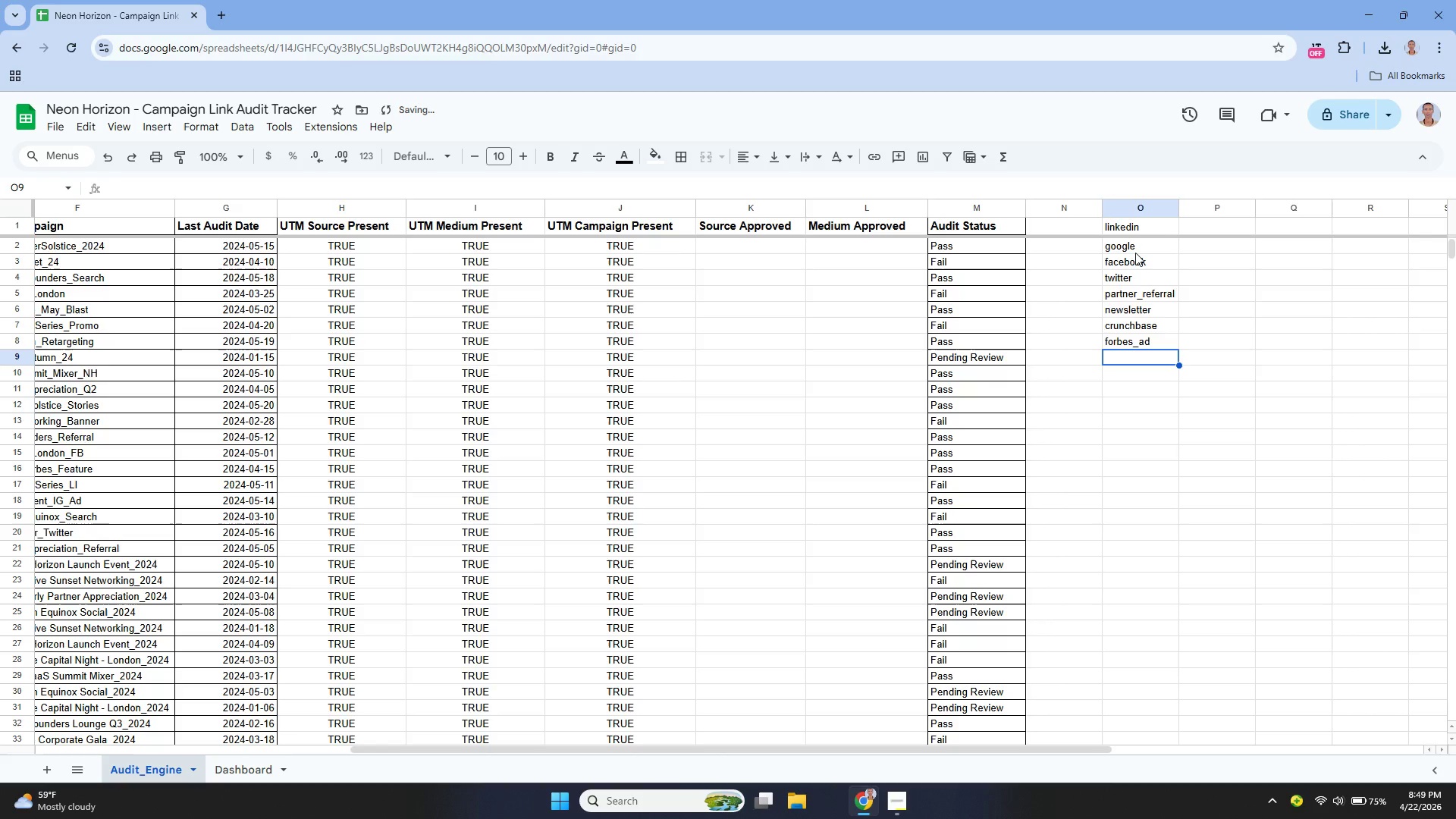 
 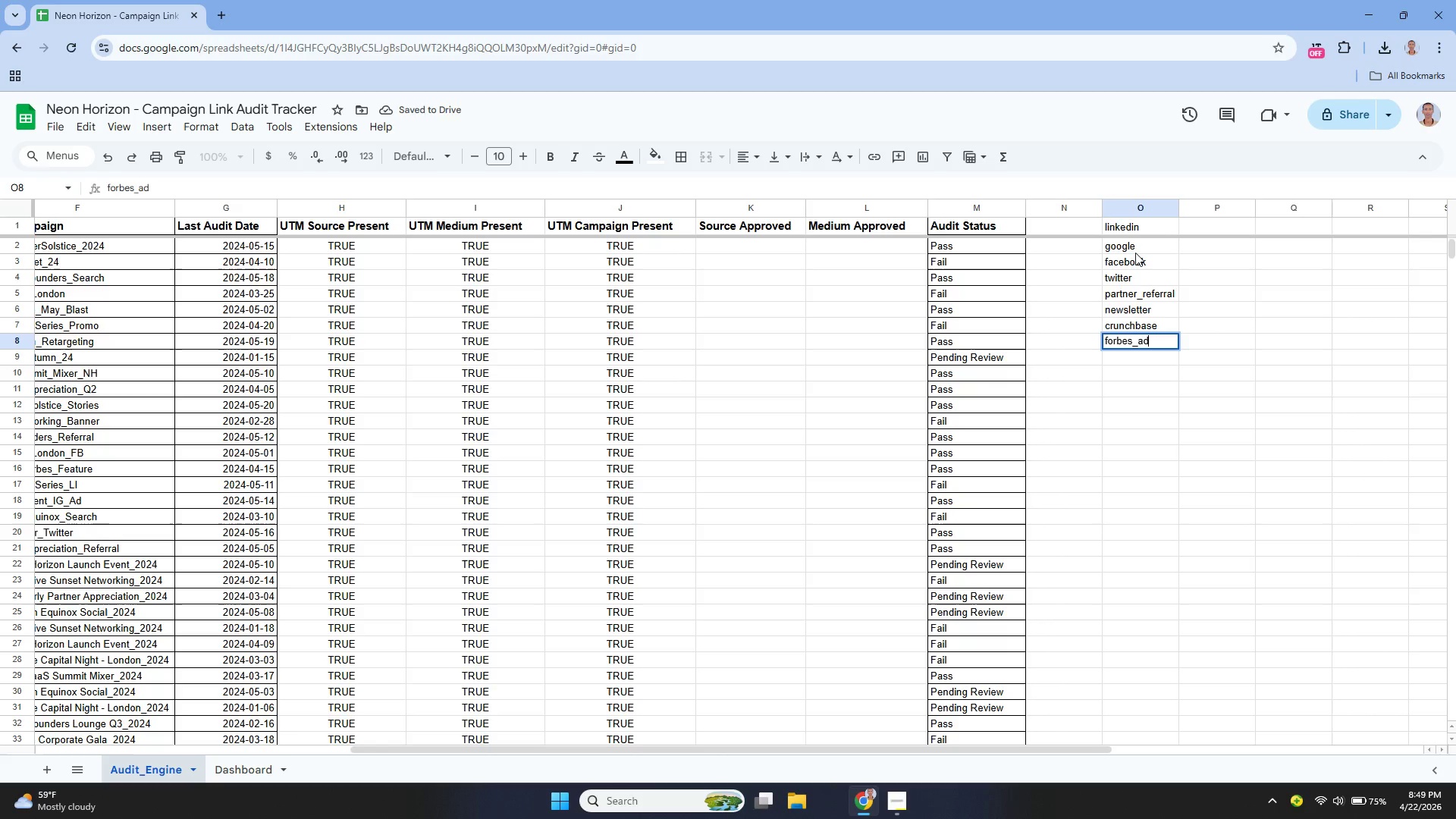 
key(Enter)
 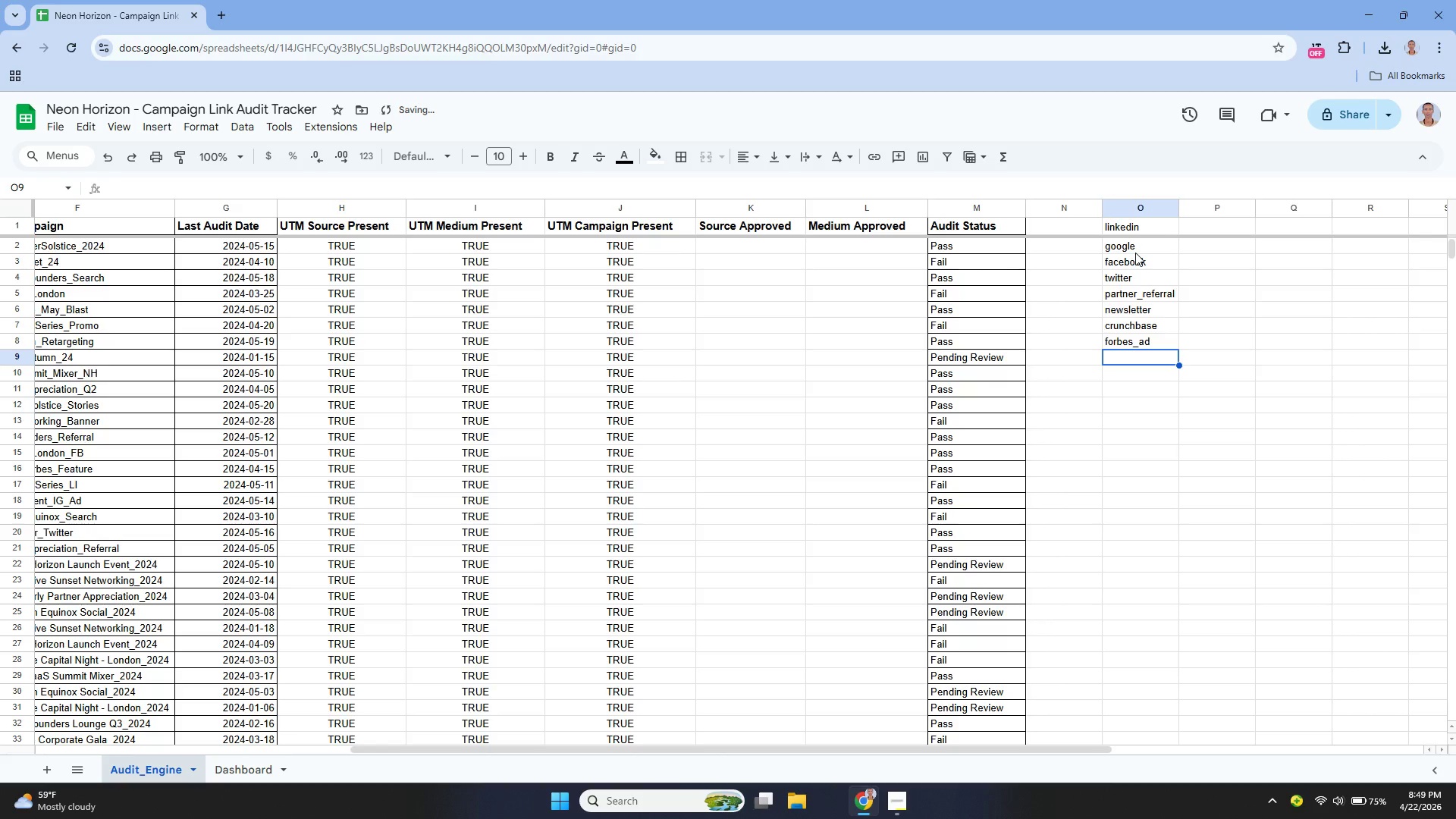 
type(IG)
 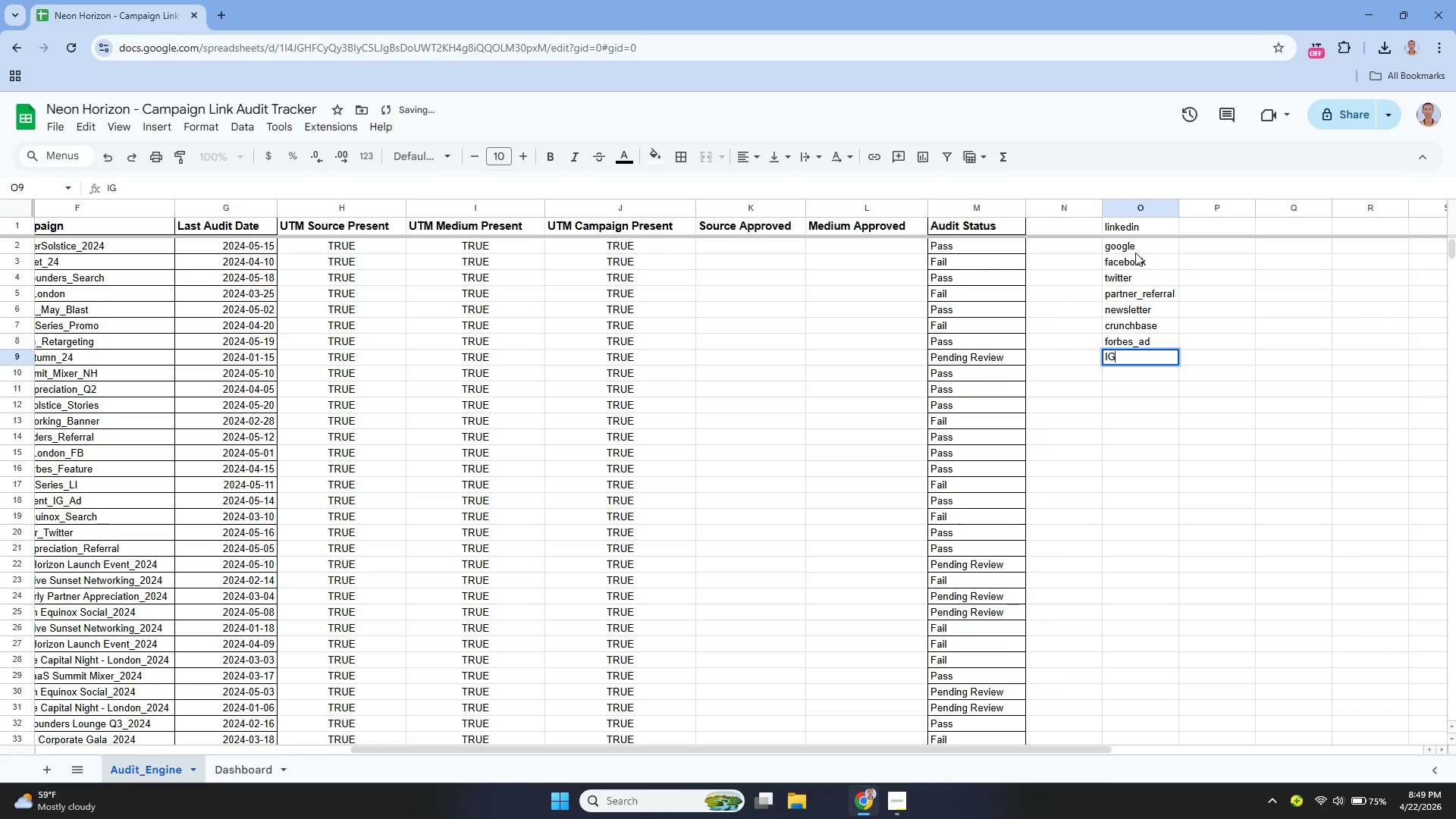 
key(Enter)
 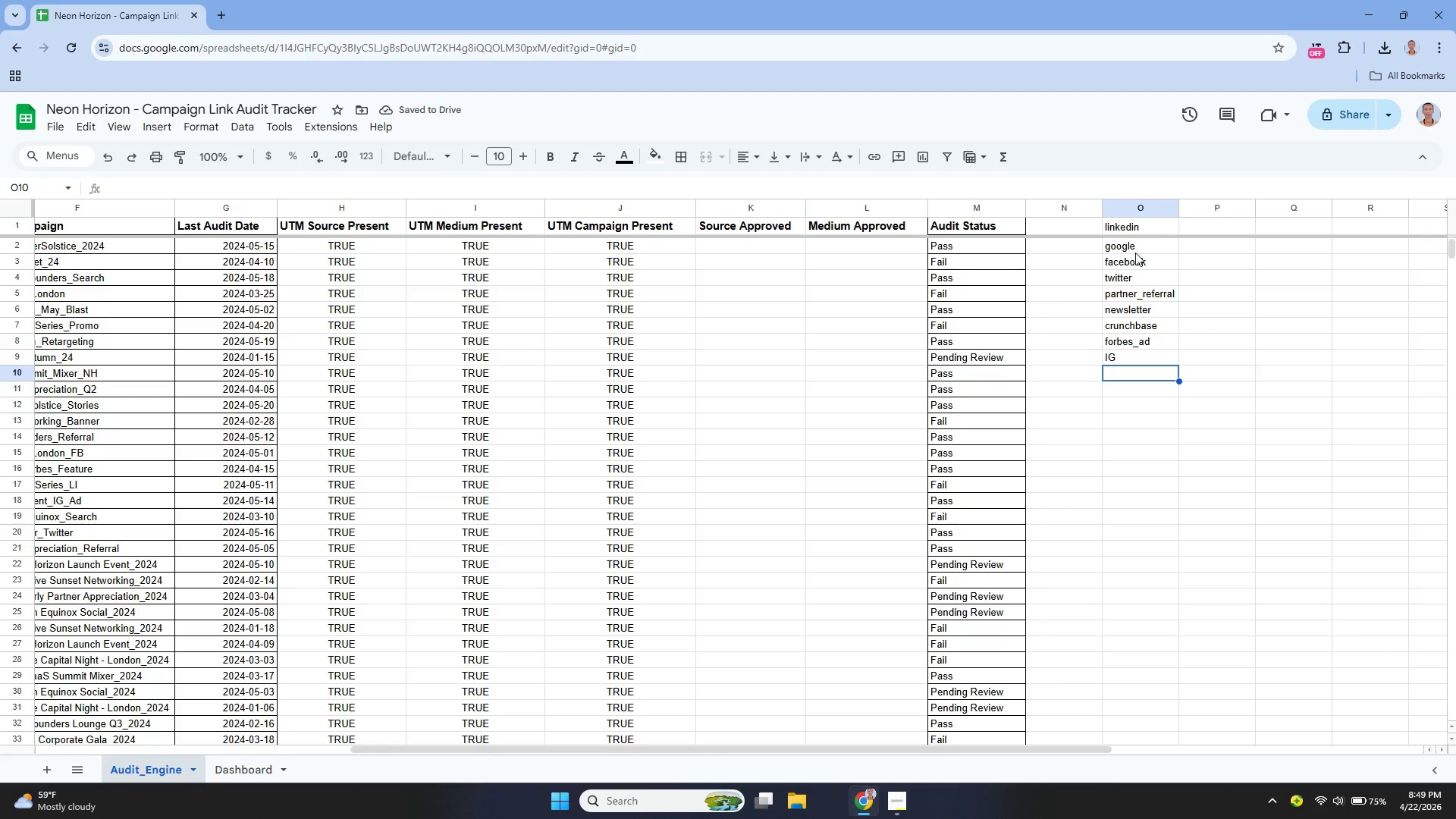 
left_click([1192, 230])
 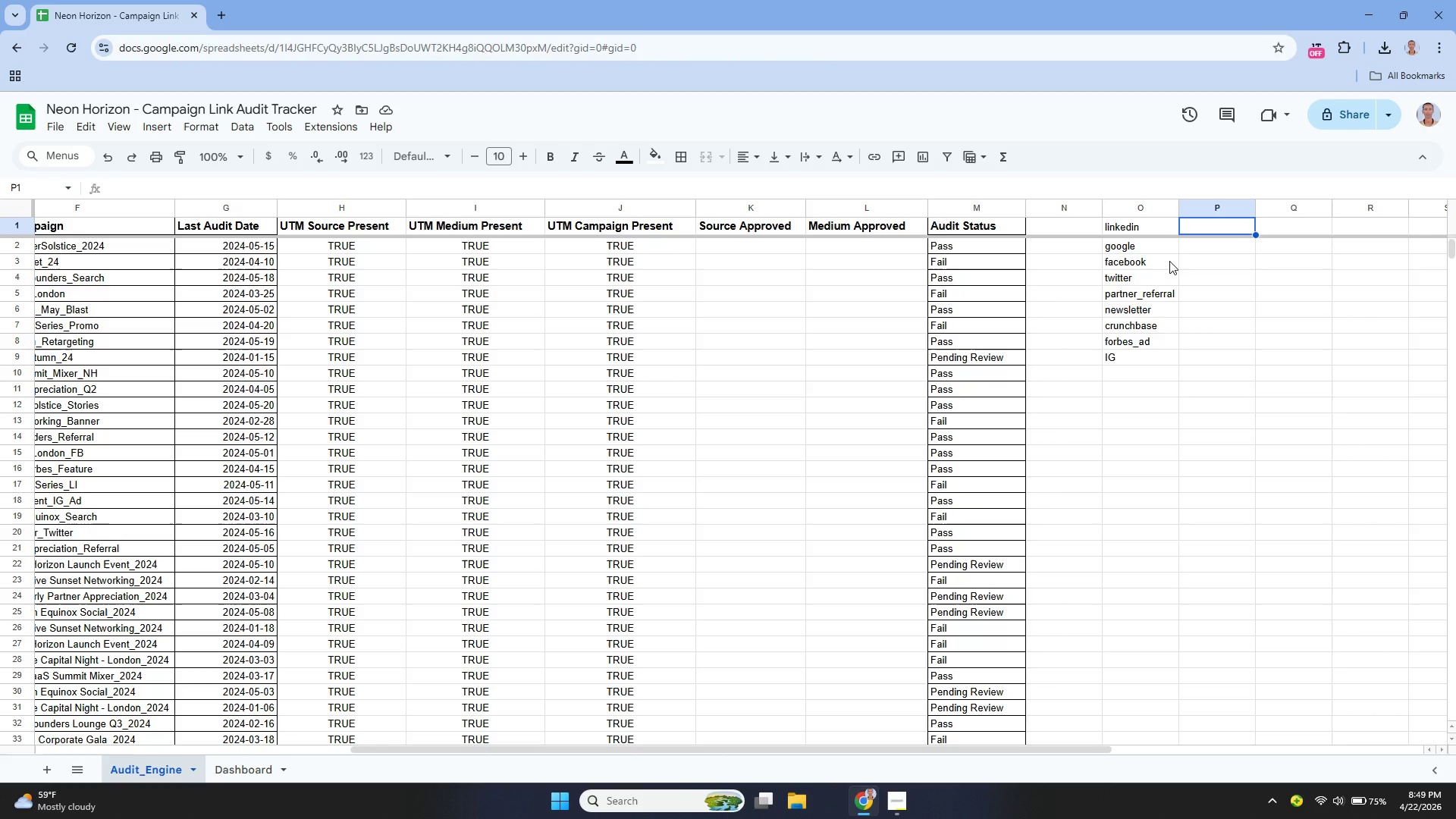 
scroll: coordinate [1173, 271], scroll_direction: up, amount: 1.0
 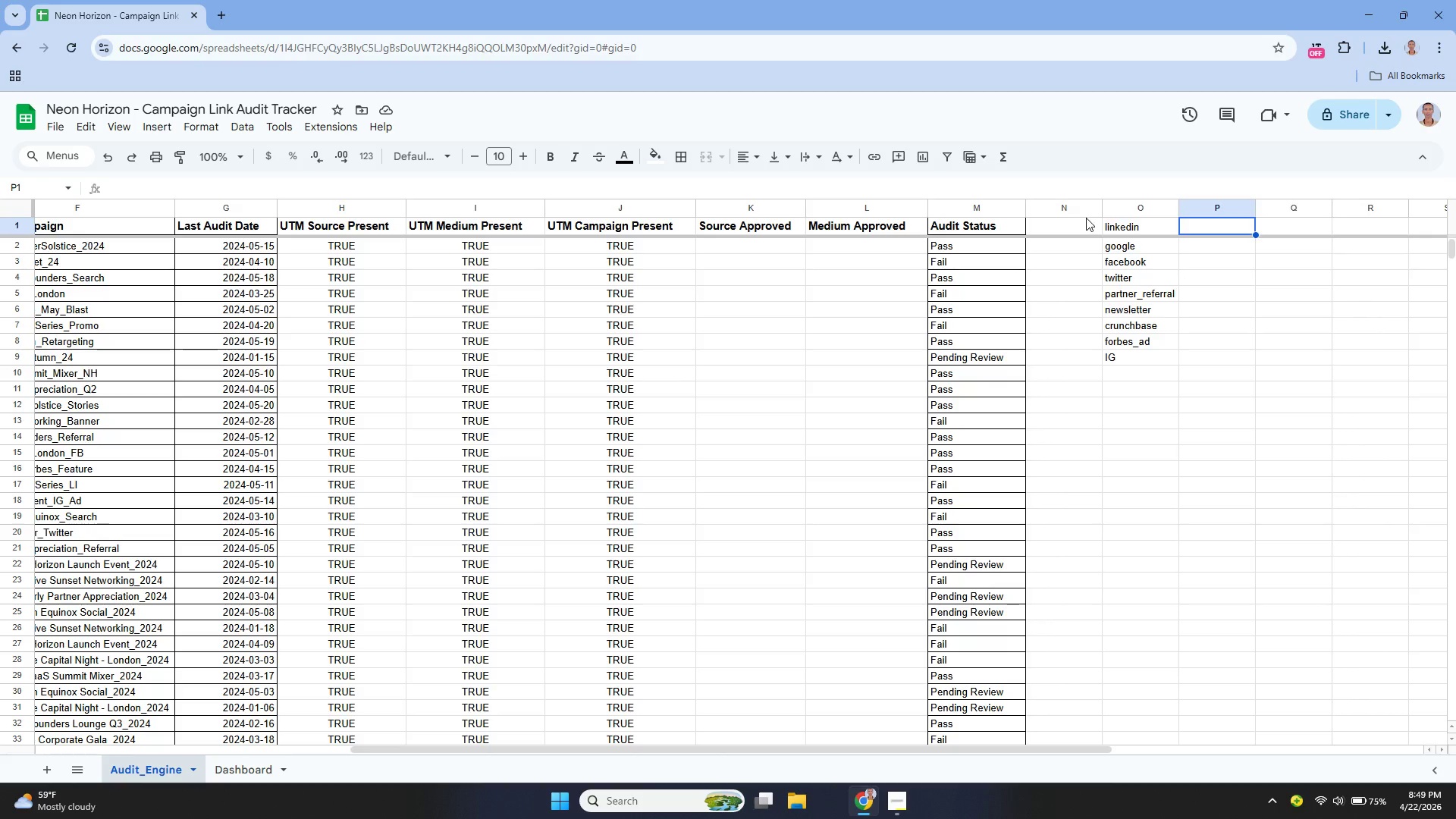 
left_click([1125, 236])
 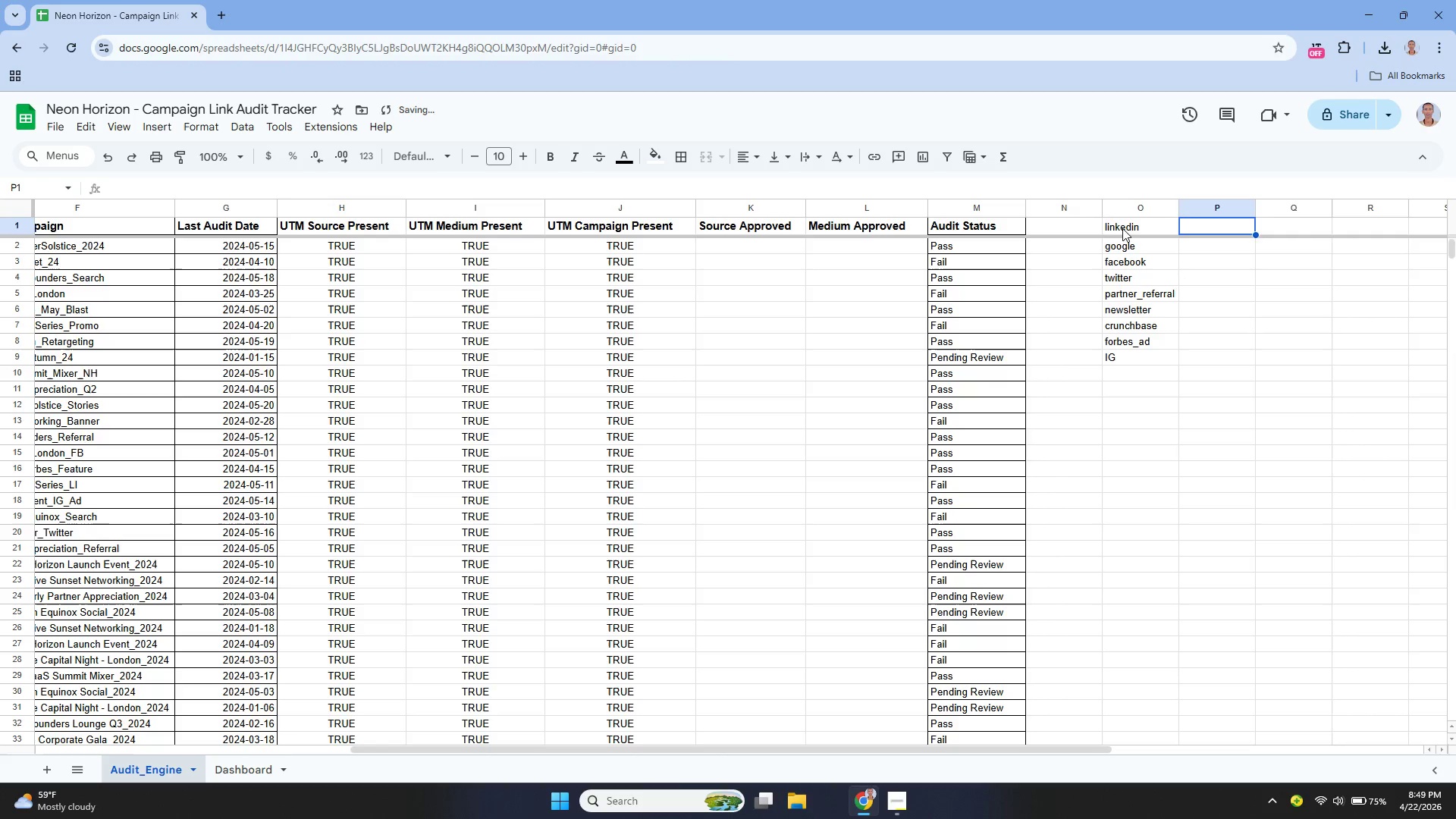 
left_click_drag(start_coordinate=[1122, 224], to_coordinate=[1141, 359])
 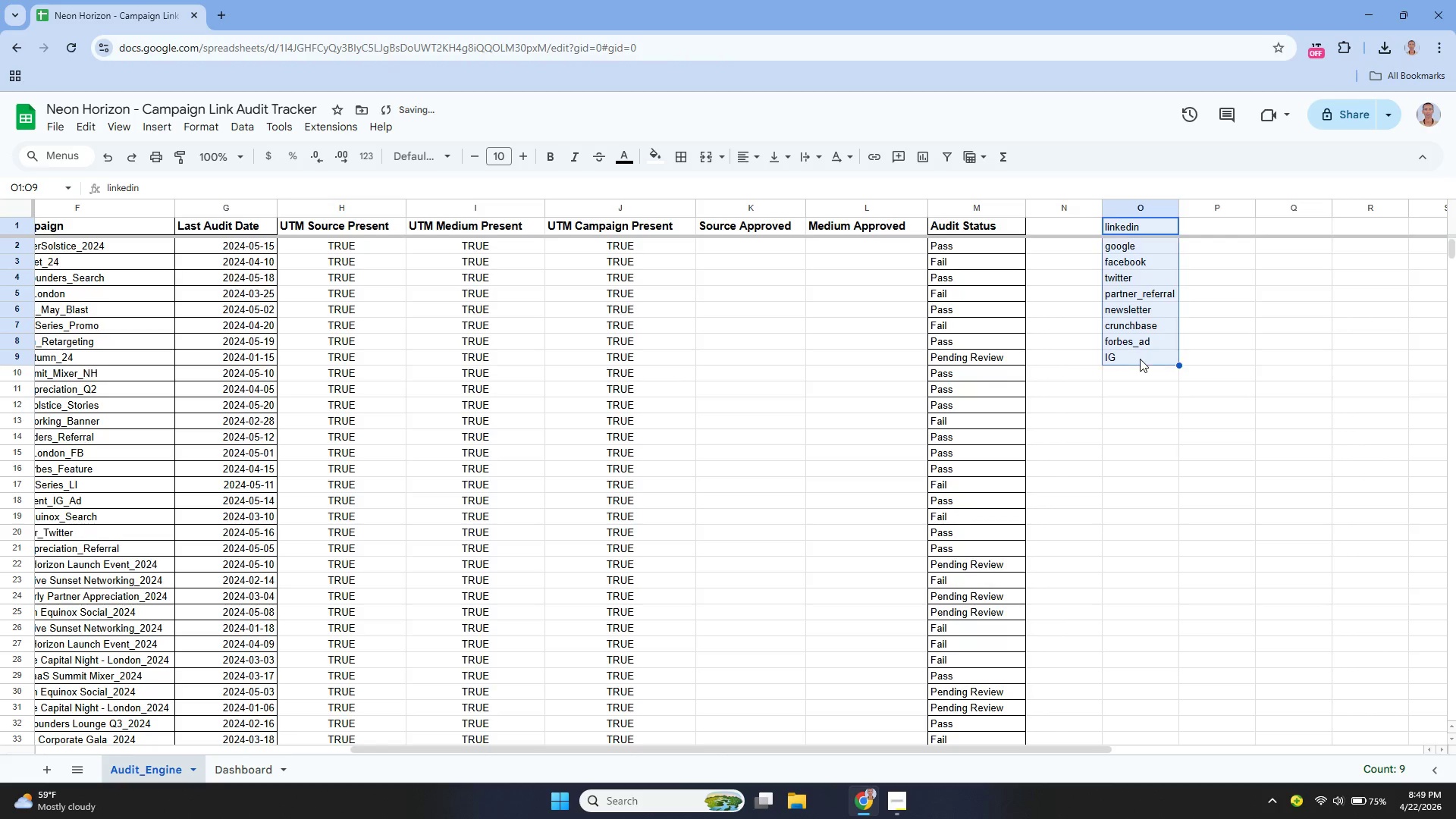 
key(Control+X)
 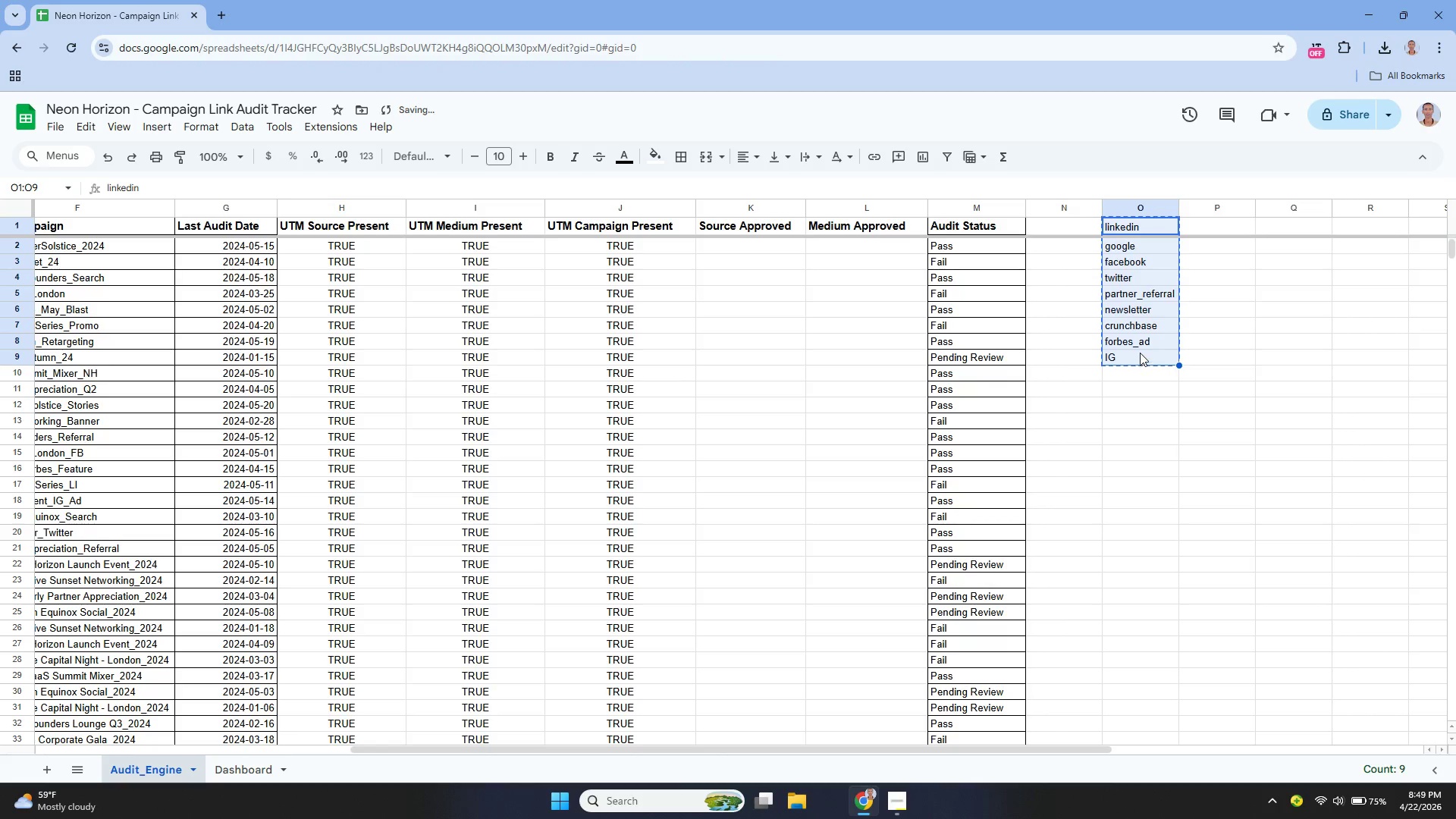 
key(Control+X)
 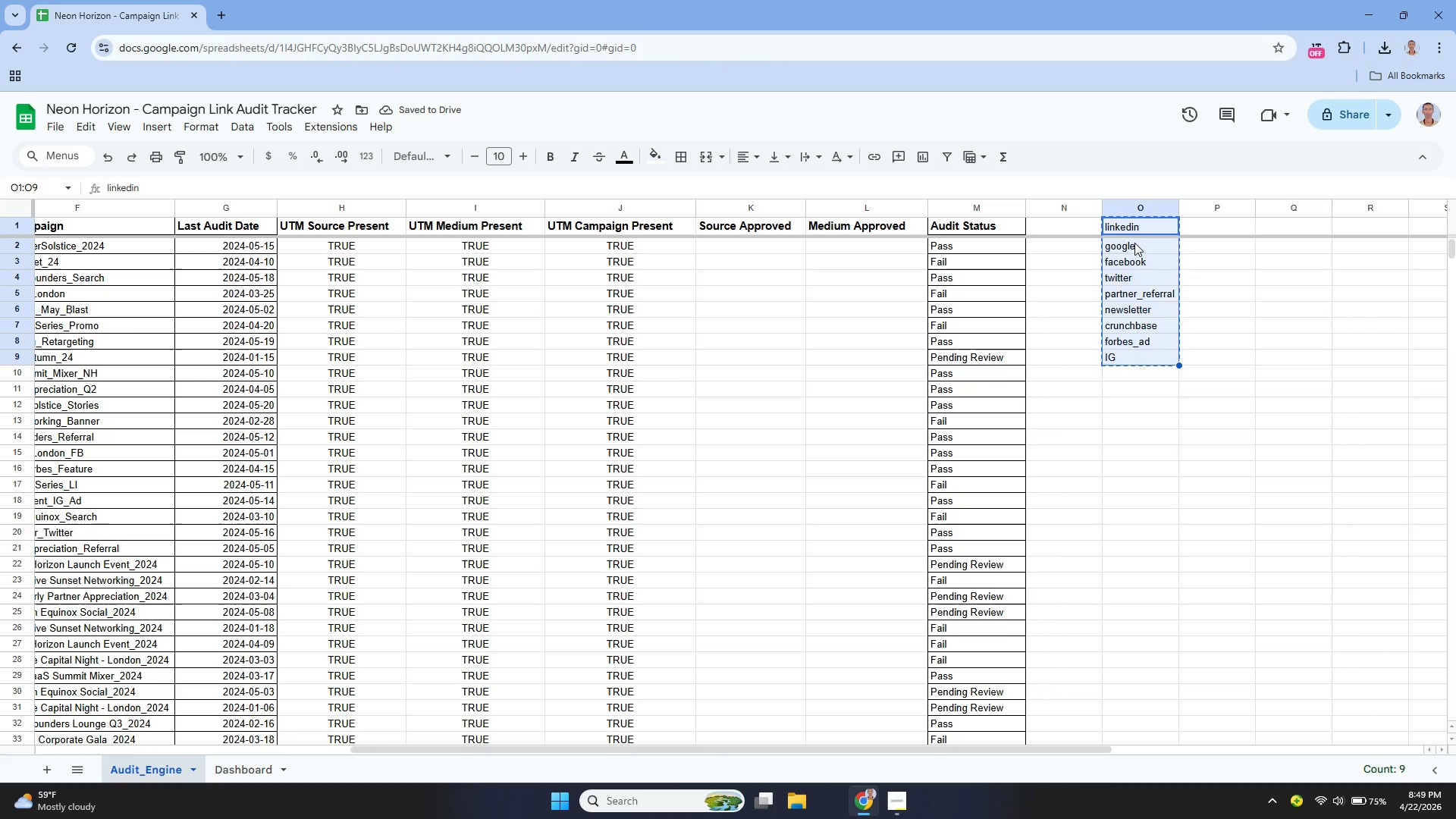 
left_click([1134, 240])
 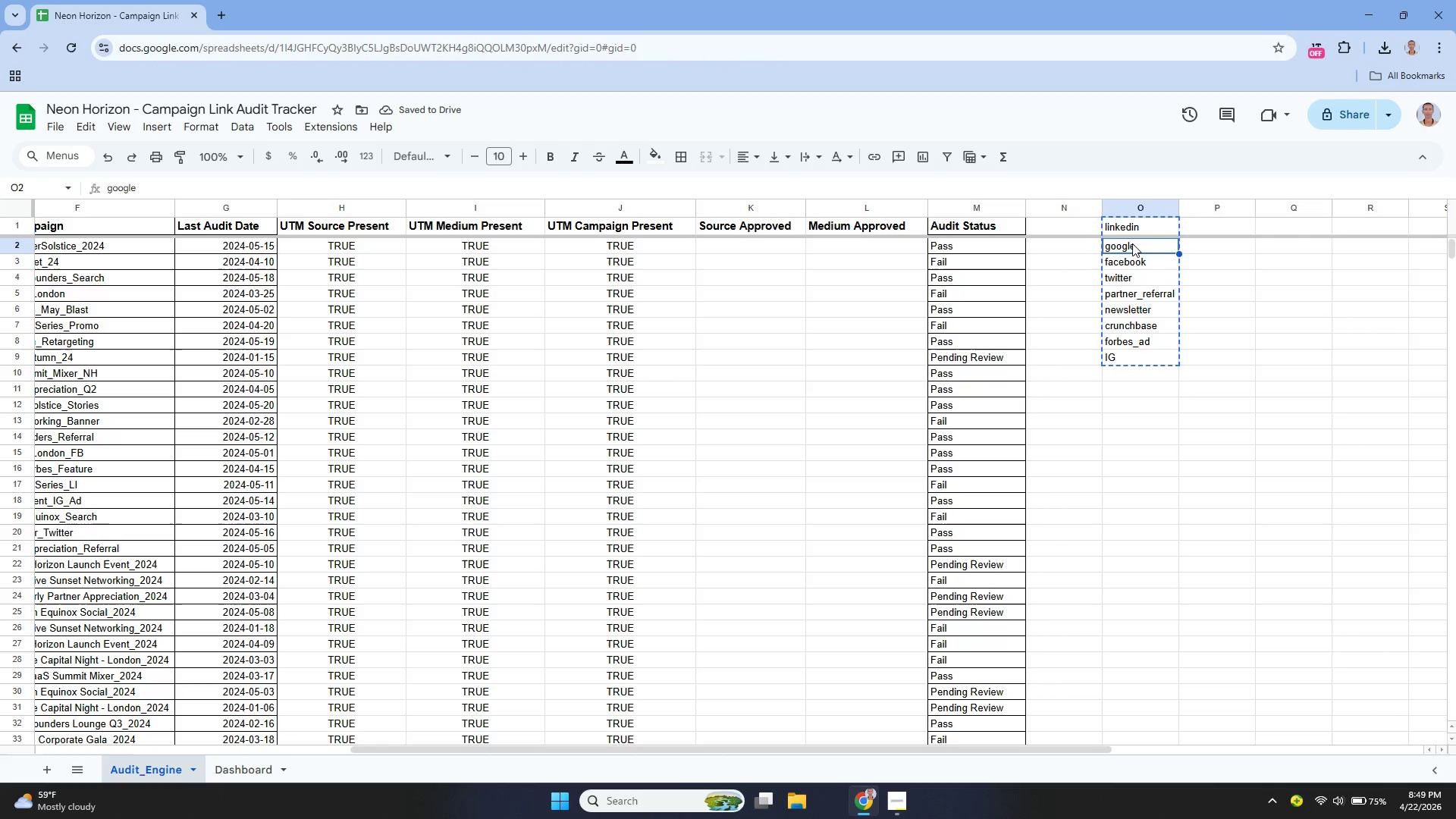 
key(Control+ControlLeft)
 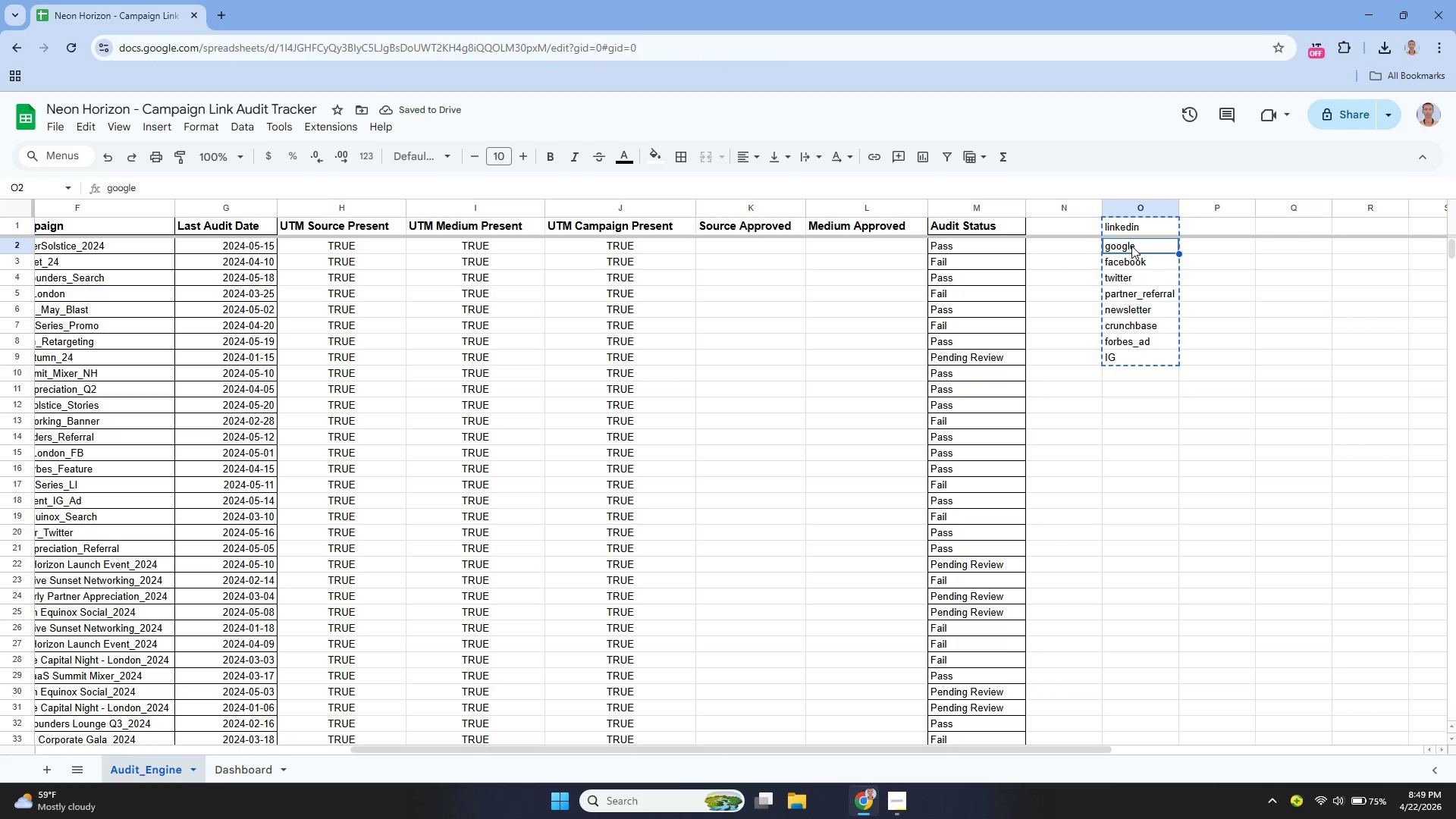 
key(Control+V)
 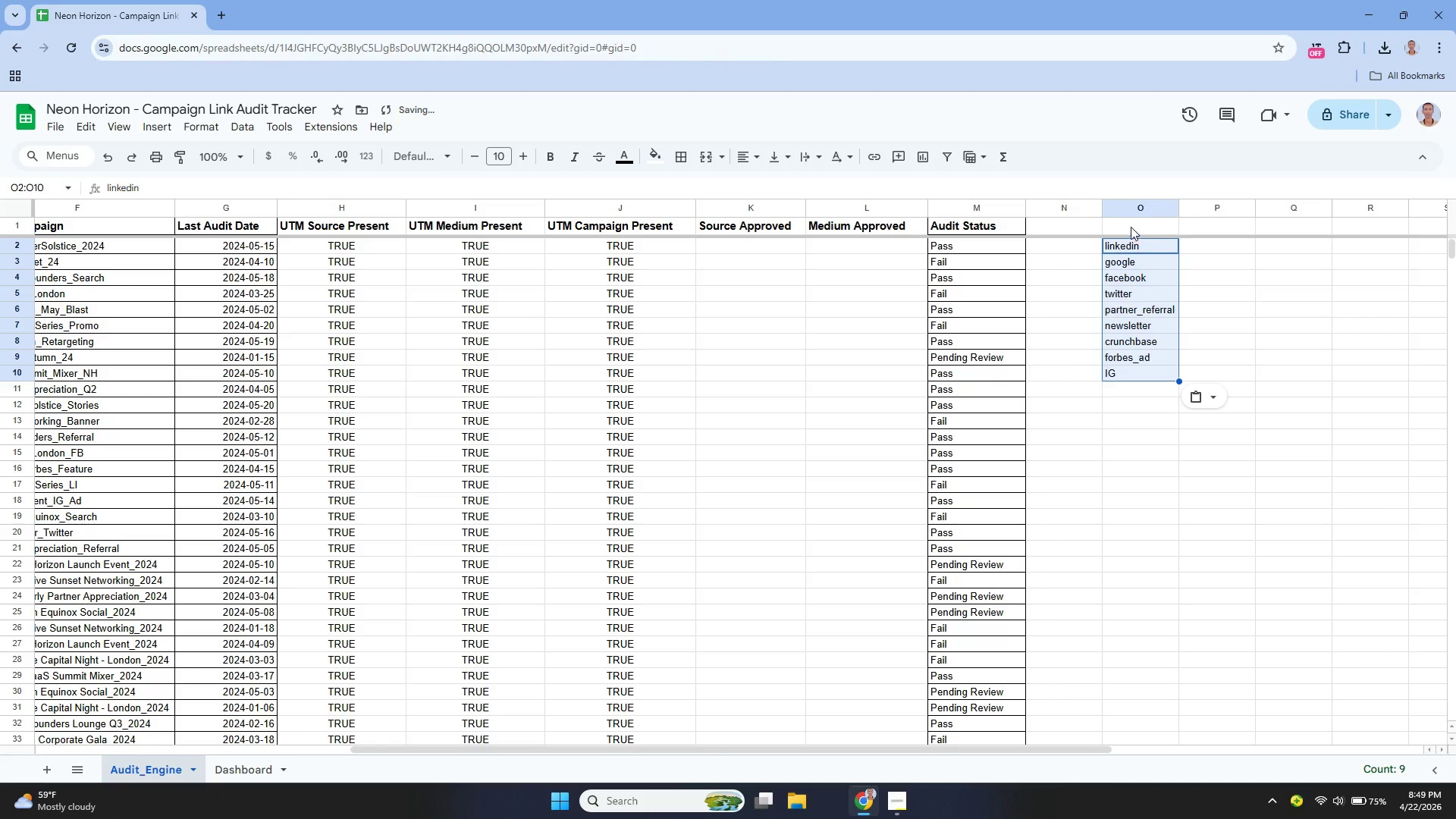 
left_click([1130, 224])
 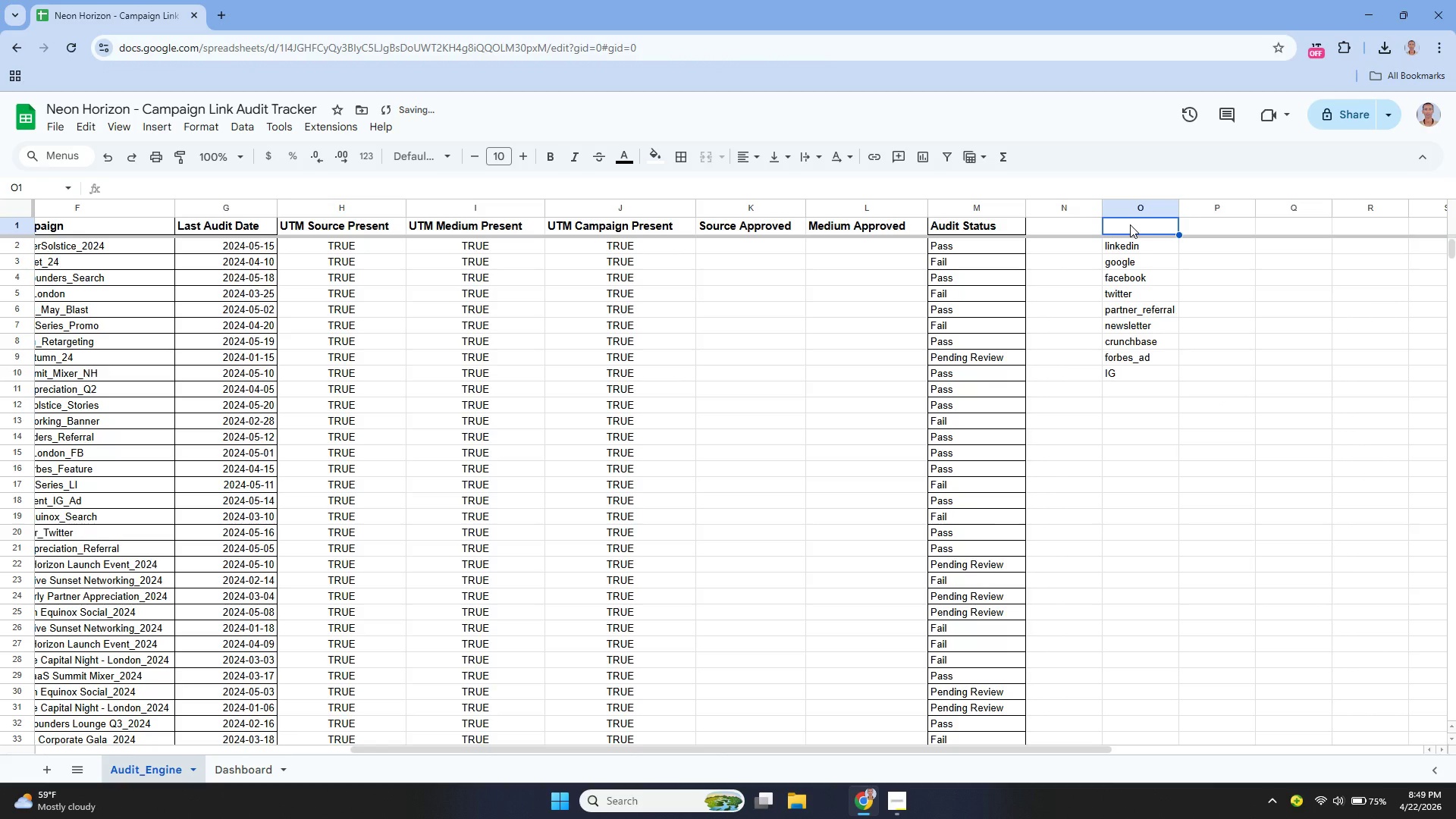 
key(Enter)
 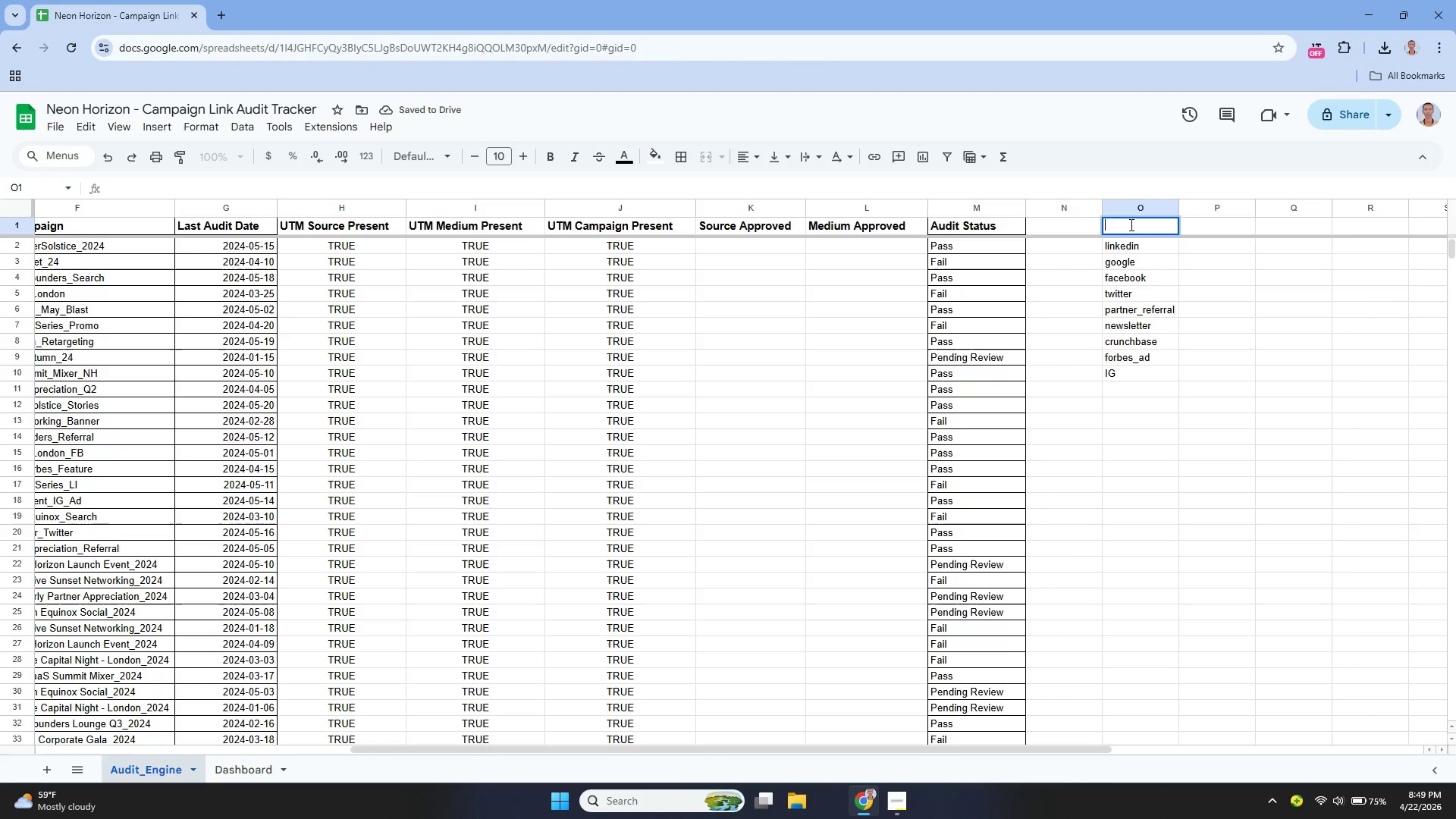 
type(Appt)
key(Backspace)
type(roved Sources)
 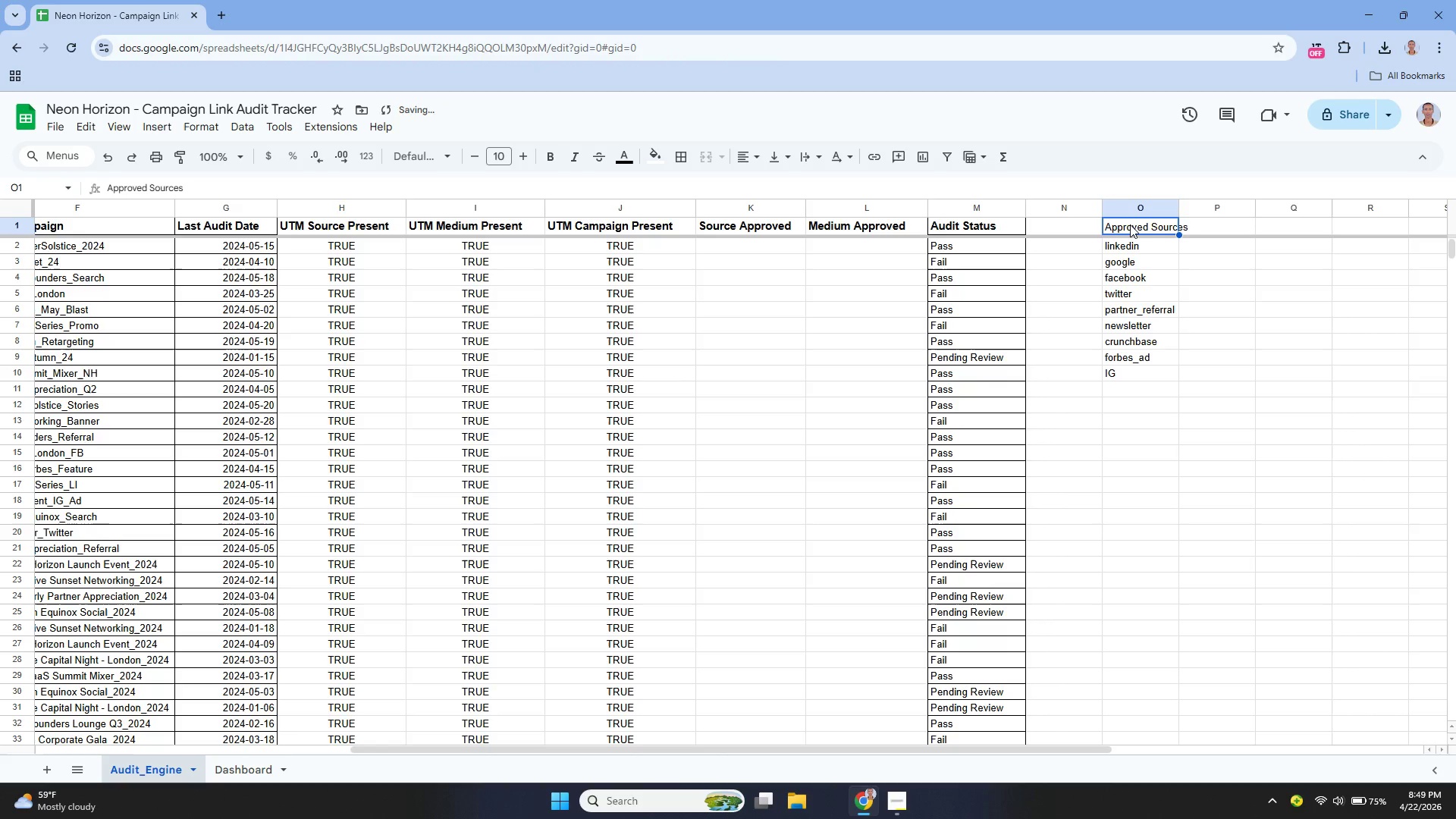 
 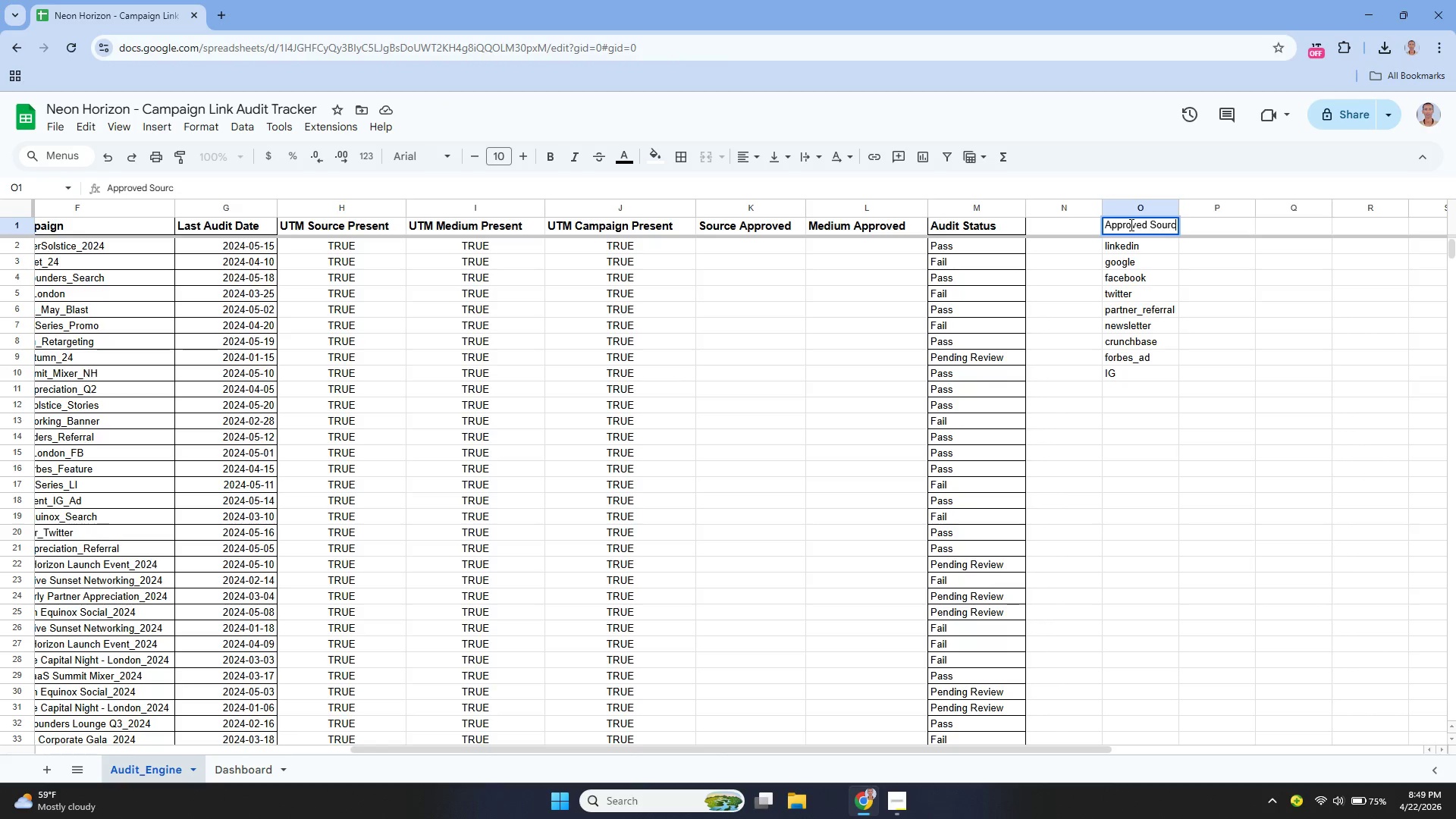 
key(Enter)
 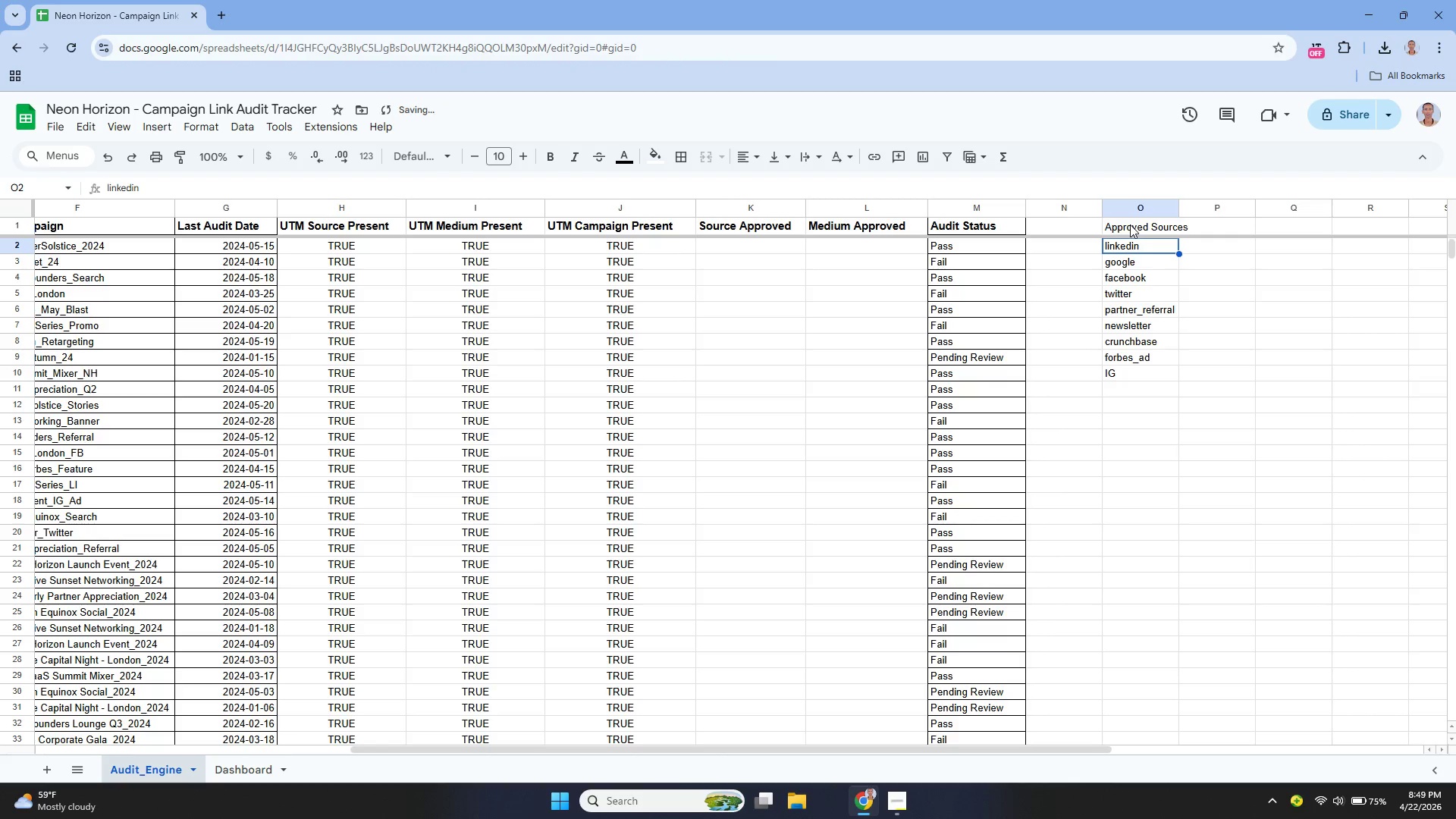 
key(ArrowUp)
 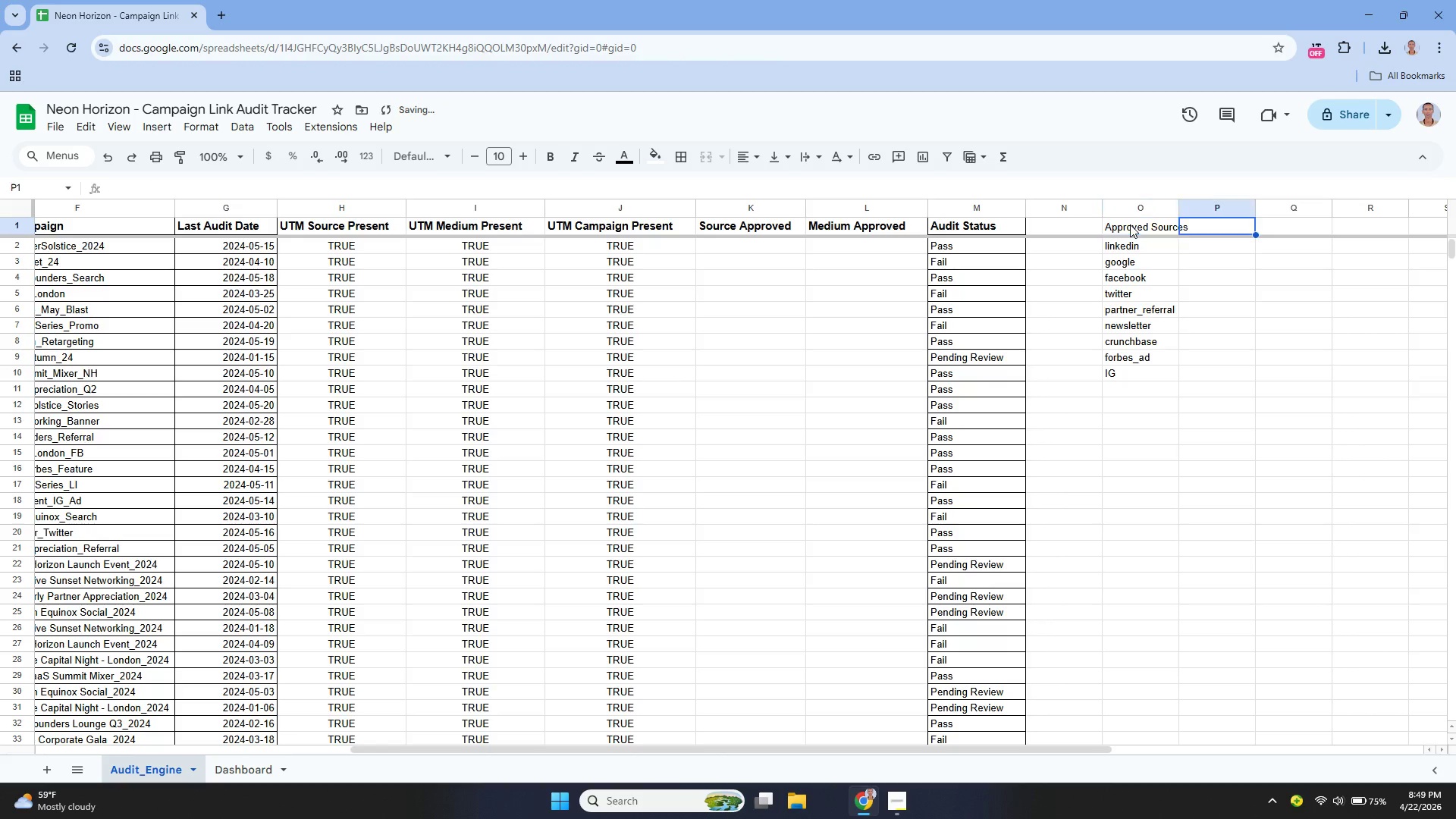 
key(ArrowRight)
 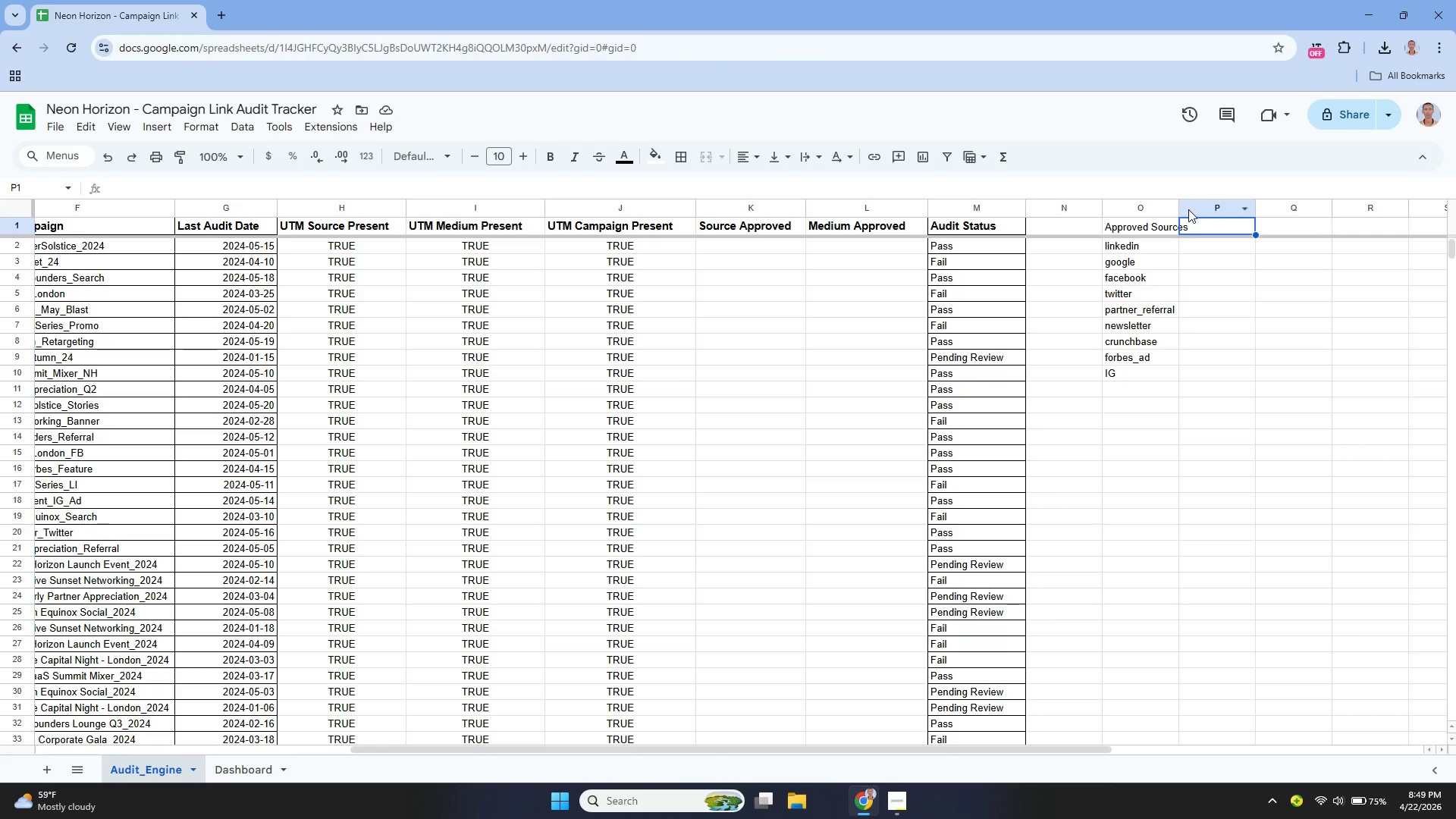 
wait(7.84)
 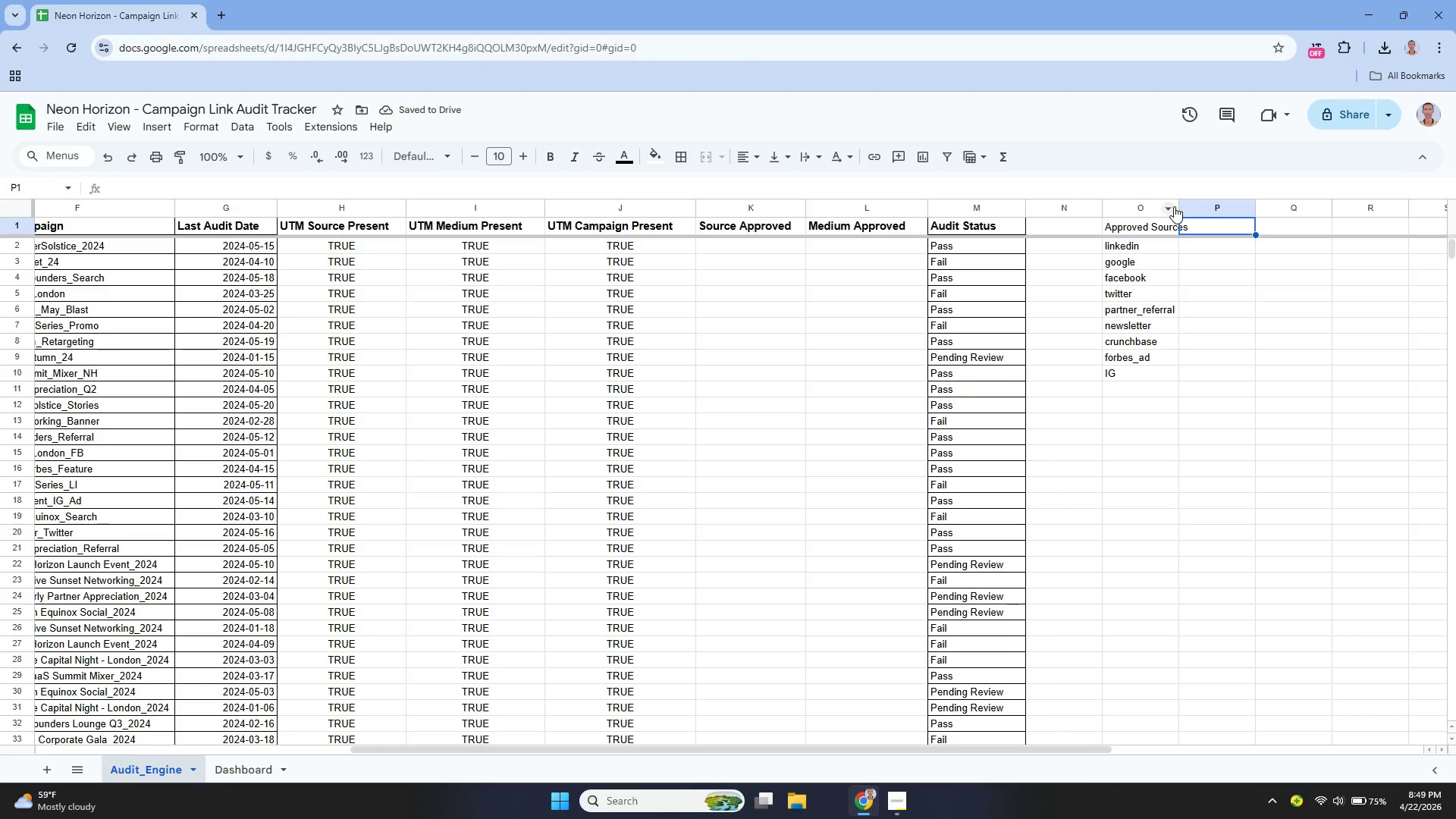 
left_click_drag(start_coordinate=[1178, 206], to_coordinate=[1185, 209])
 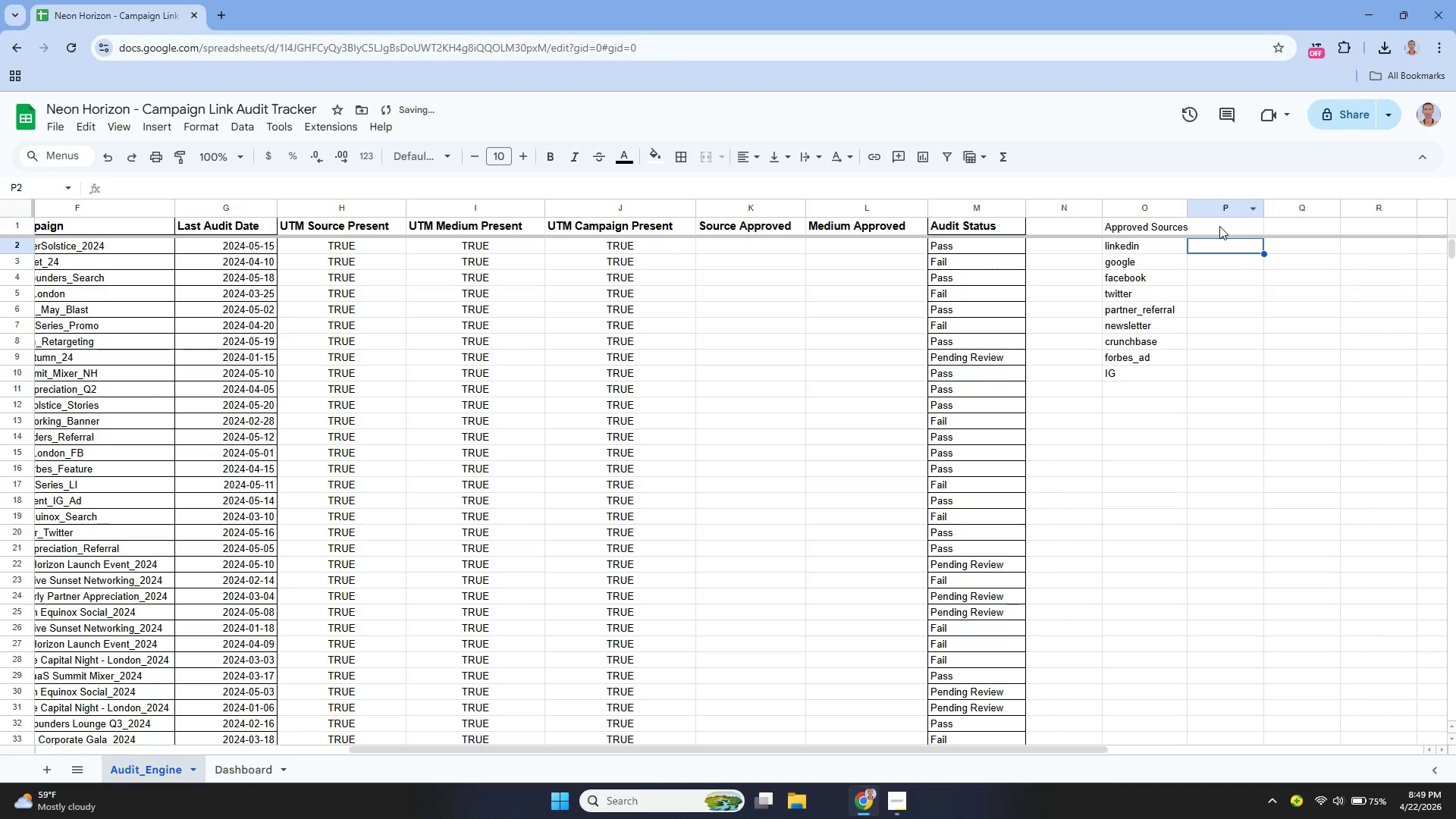 
left_click([1222, 226])
 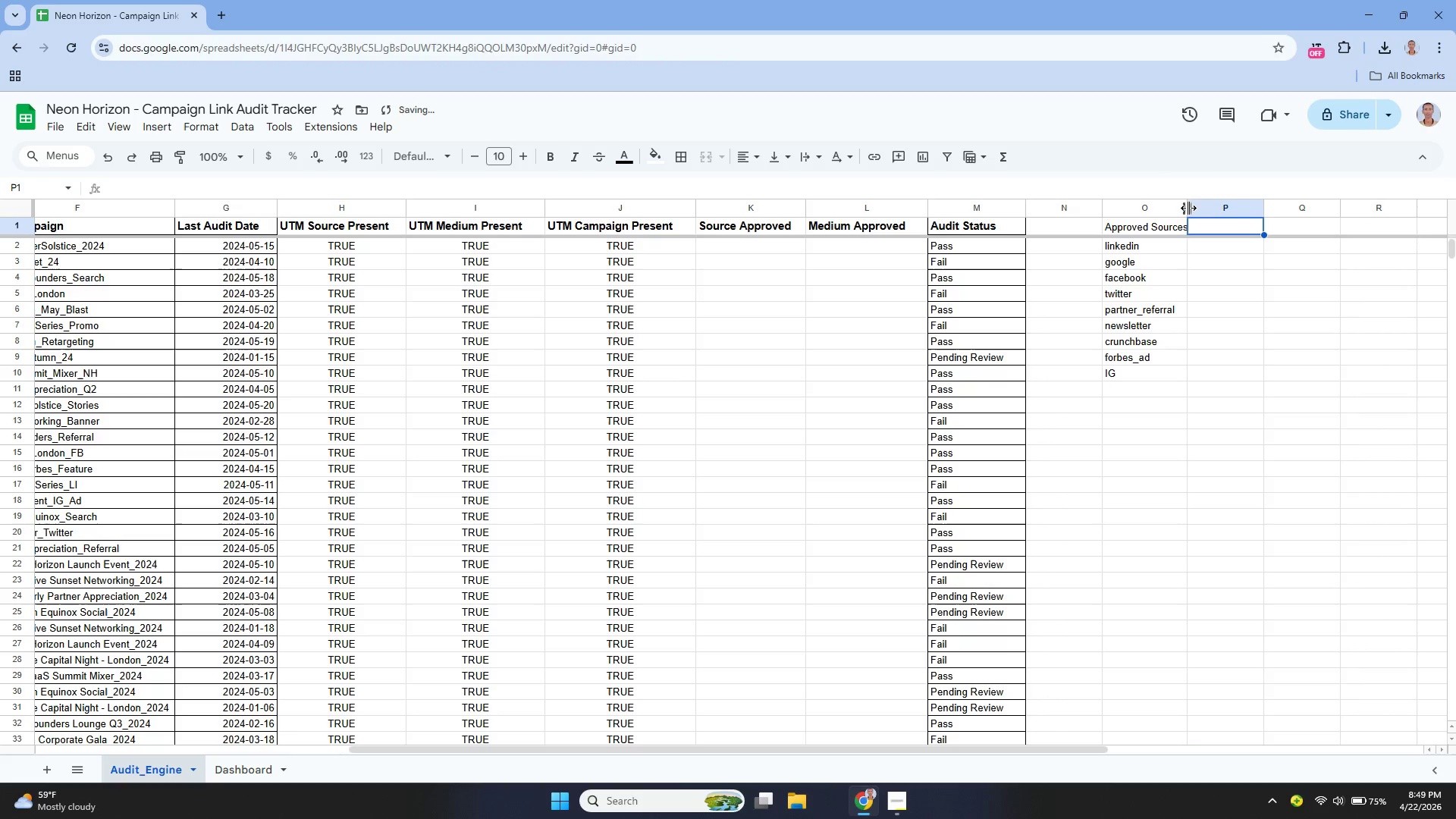 
left_click_drag(start_coordinate=[1188, 208], to_coordinate=[1194, 209])
 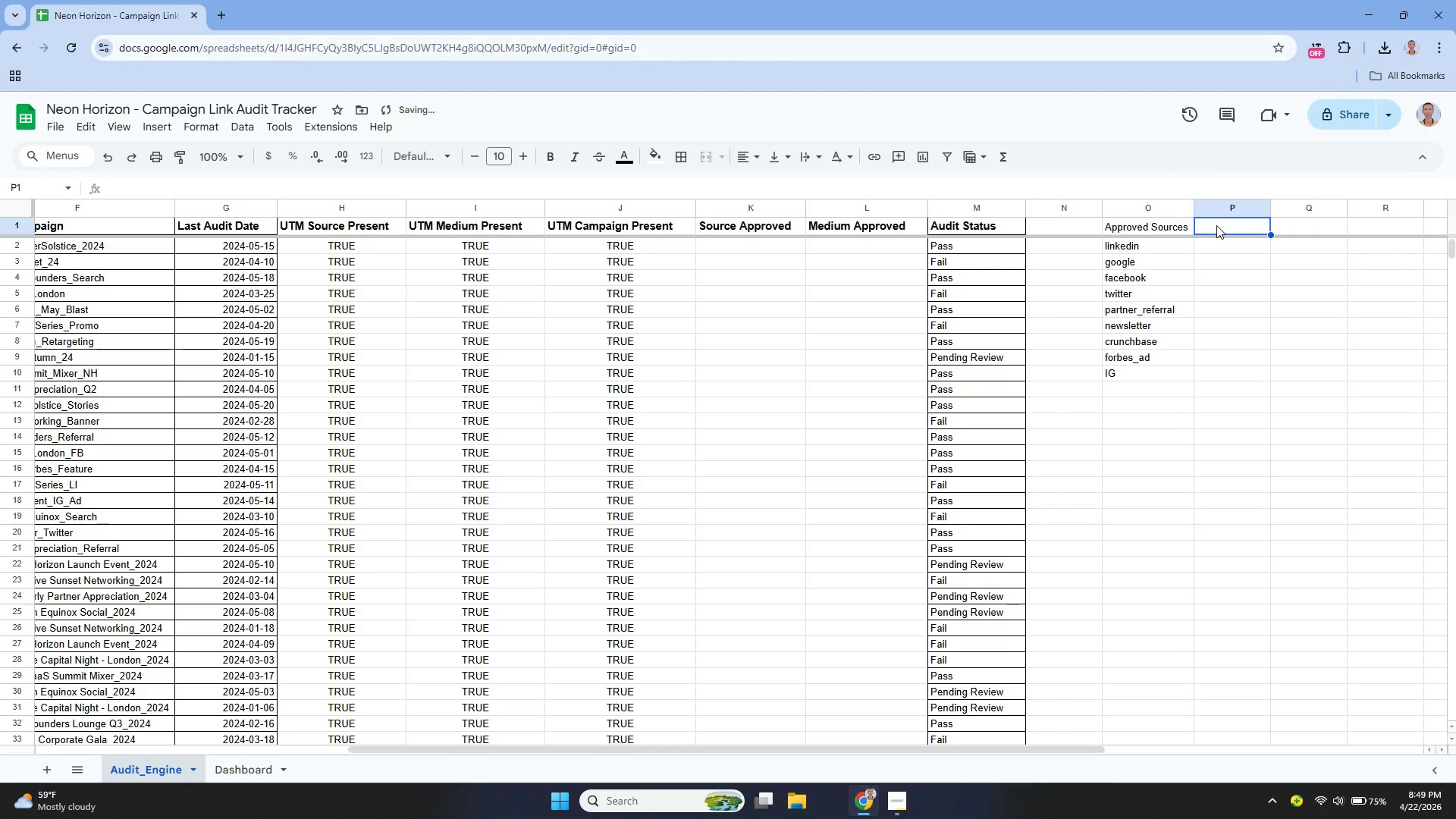 
left_click([1218, 225])
 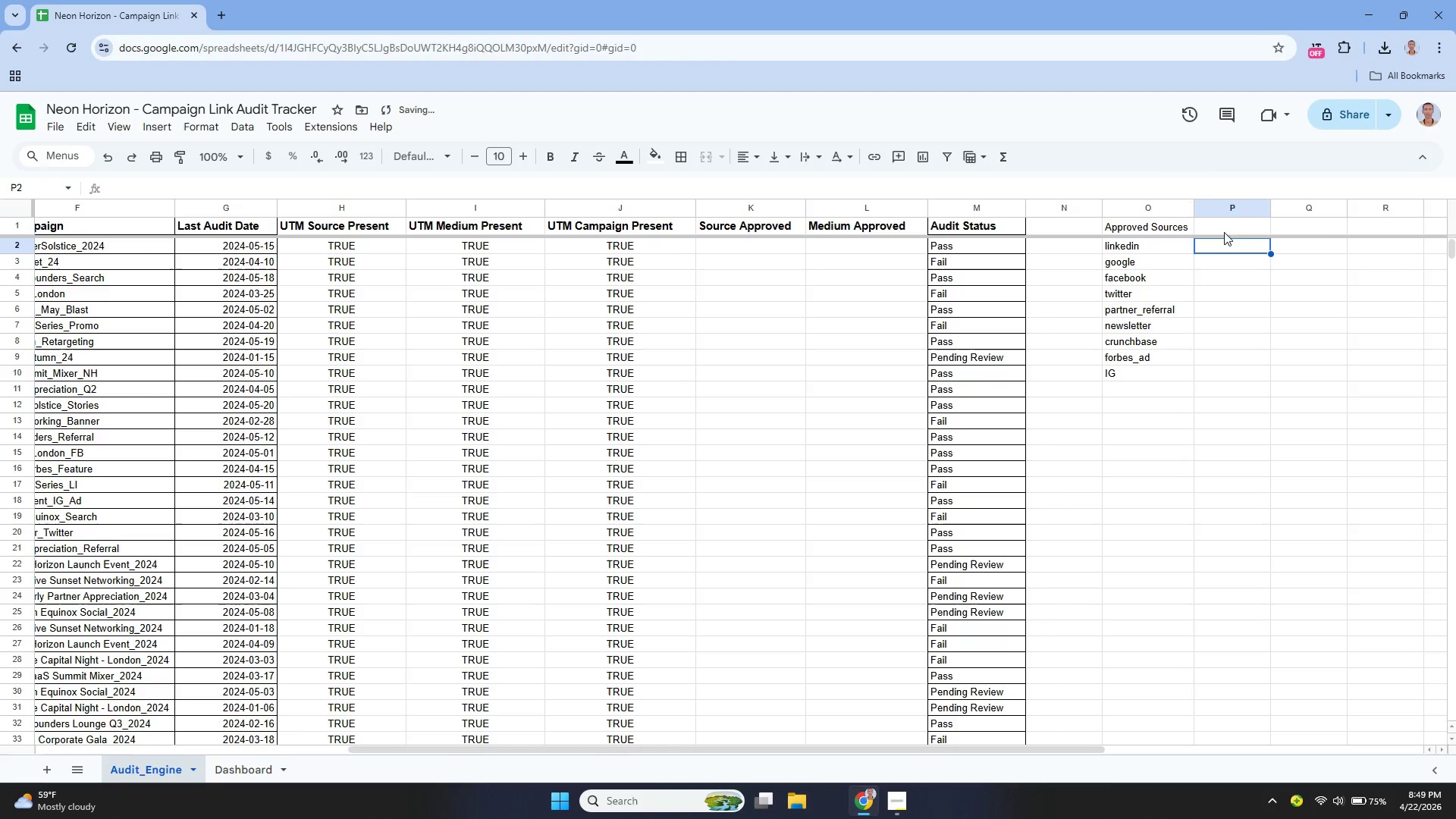 
double_click([1217, 219])
 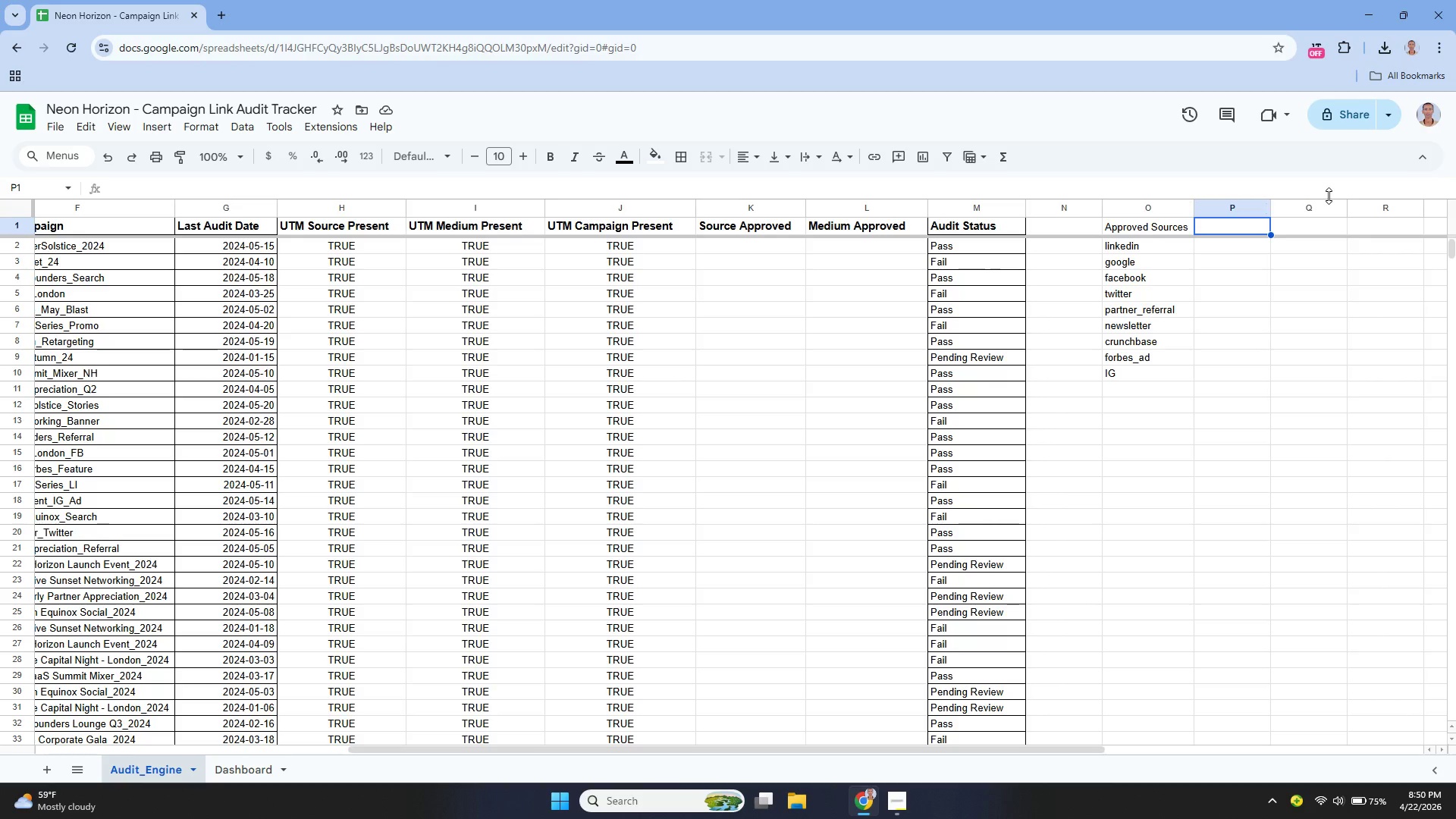 
wait(20.77)
 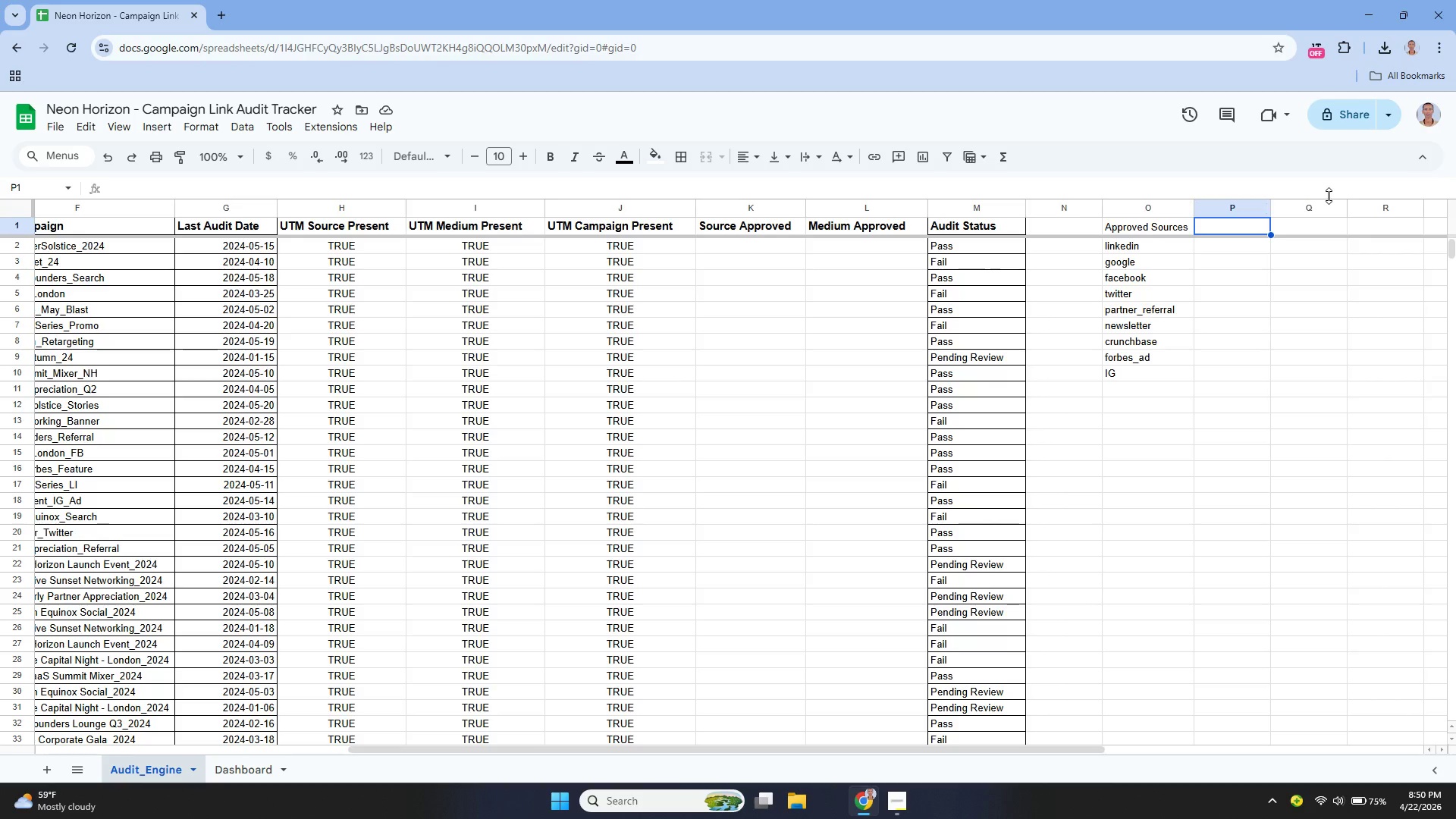 
key(Enter)
 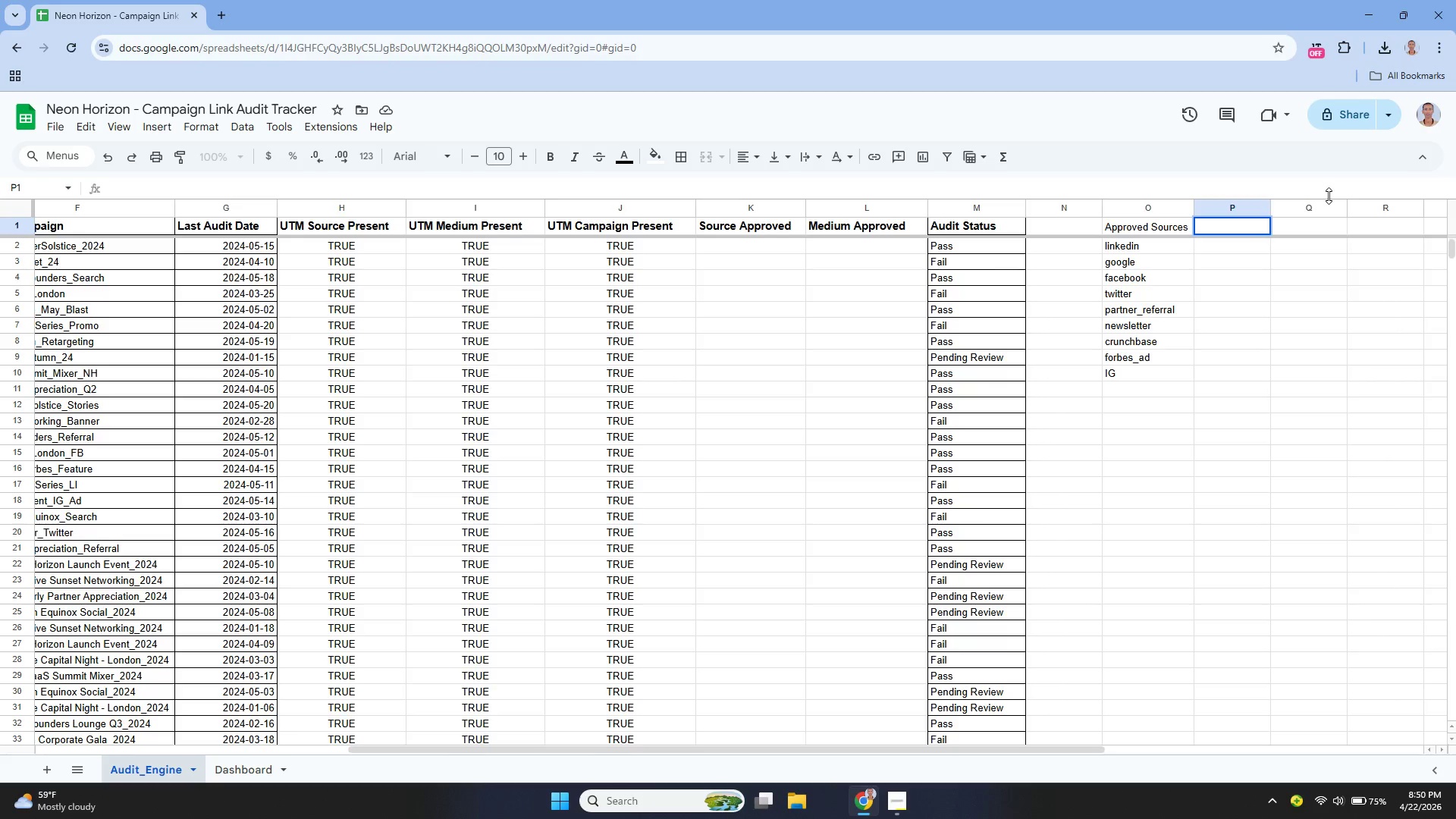 
type(Approved Mediuma)
key(Backspace)
type(s)
 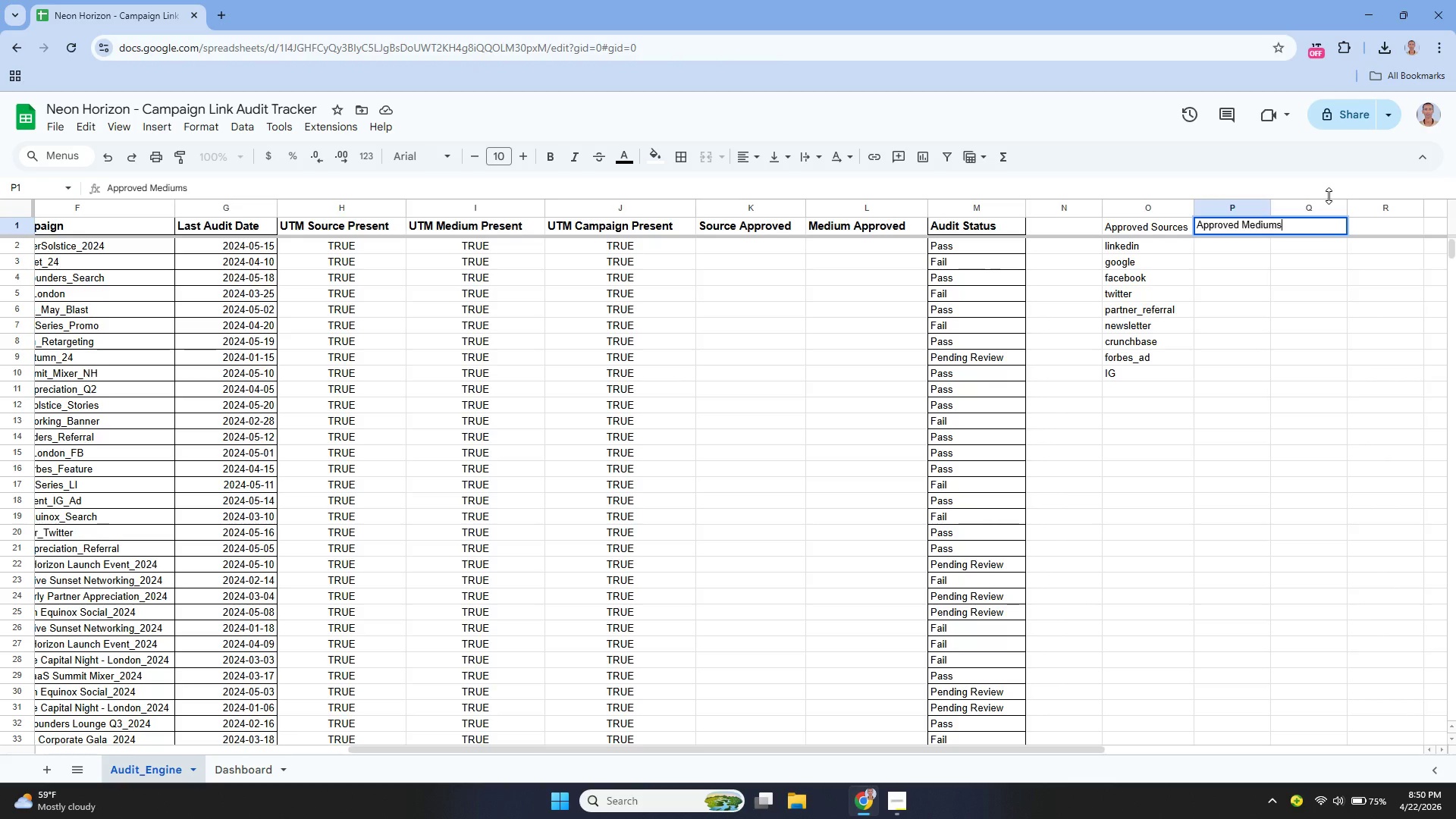 
key(Enter)
 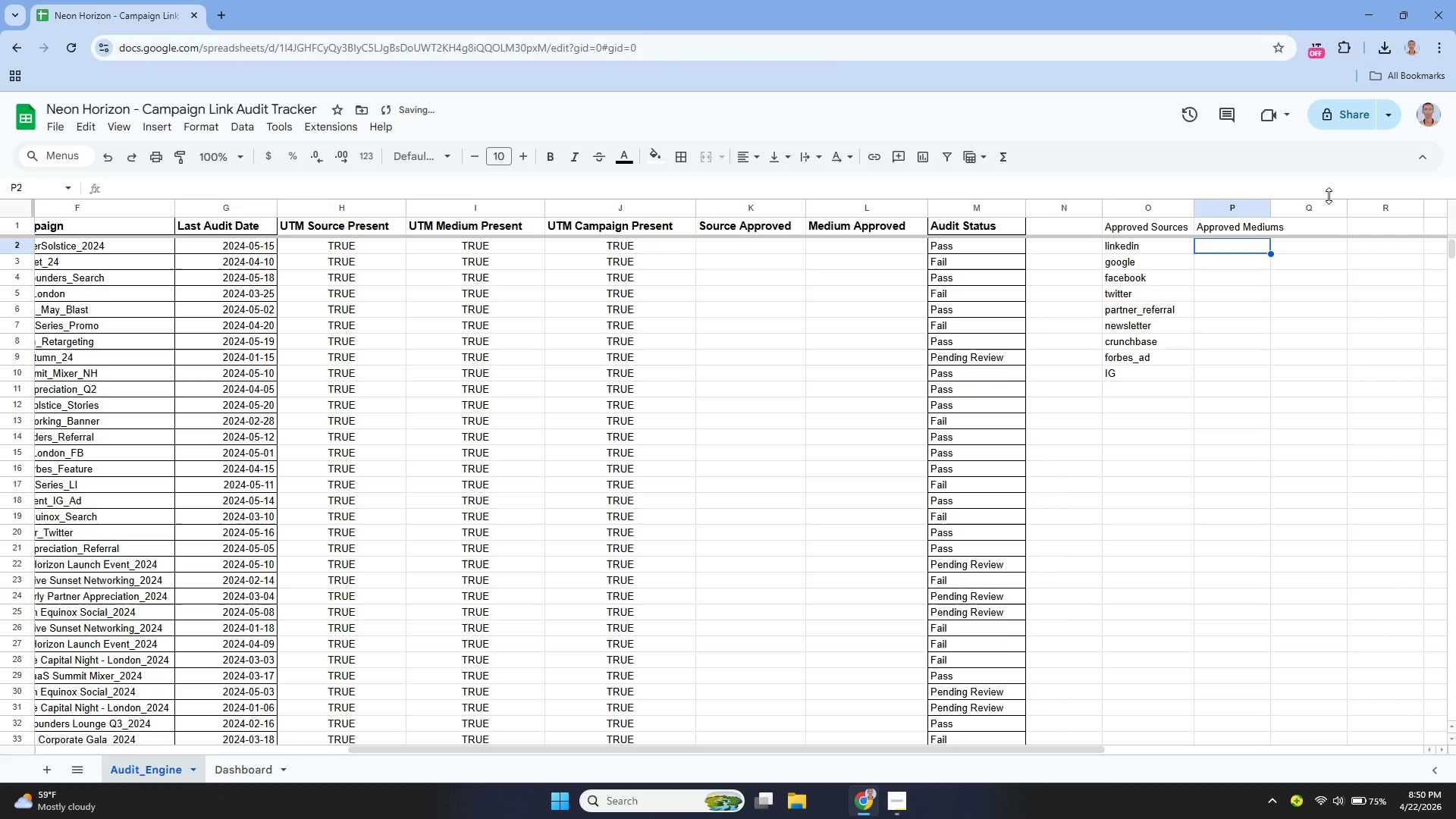 
key(Enter)
 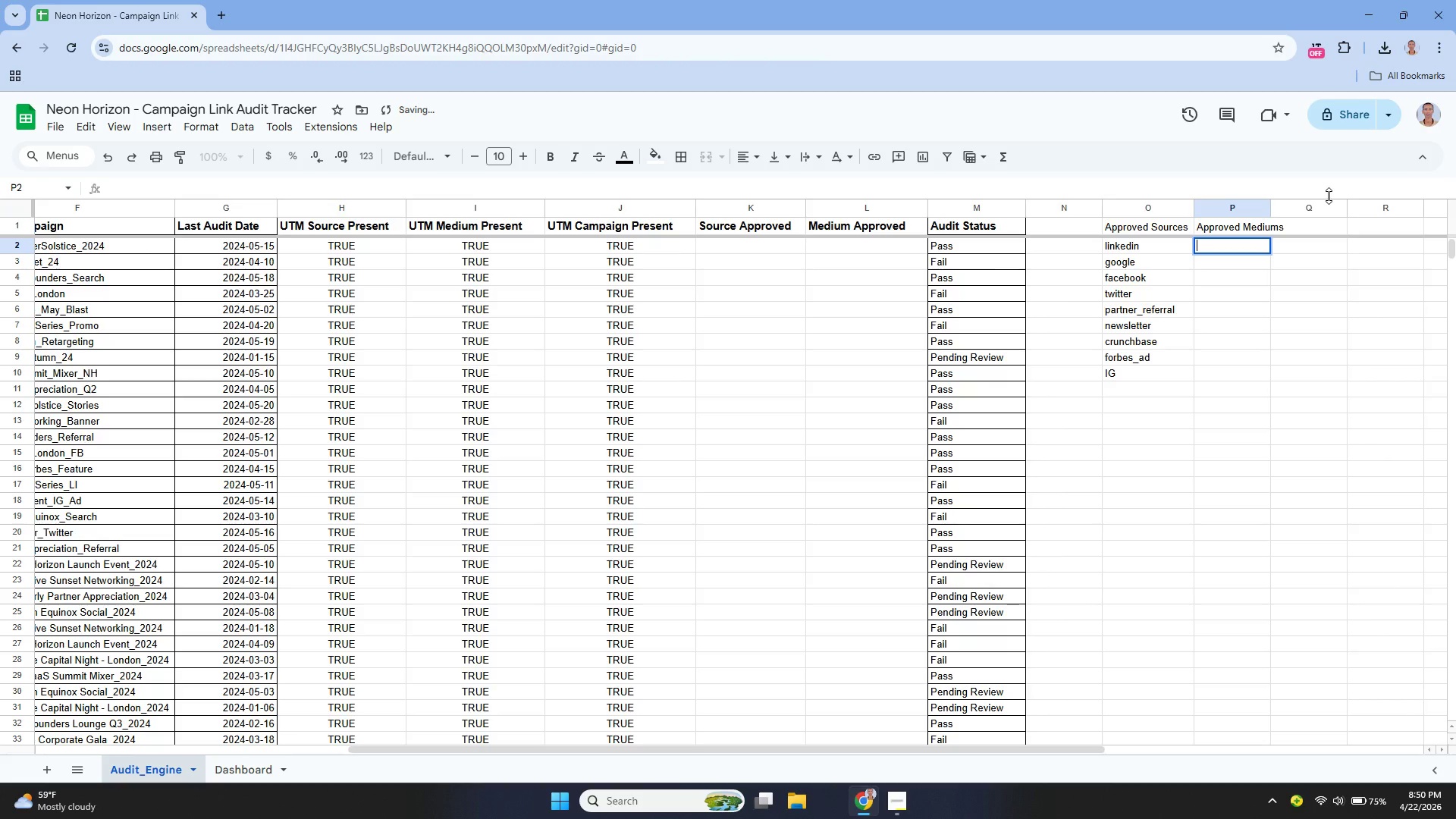 
hold_key(key=ShiftLeft, duration=0.31)
 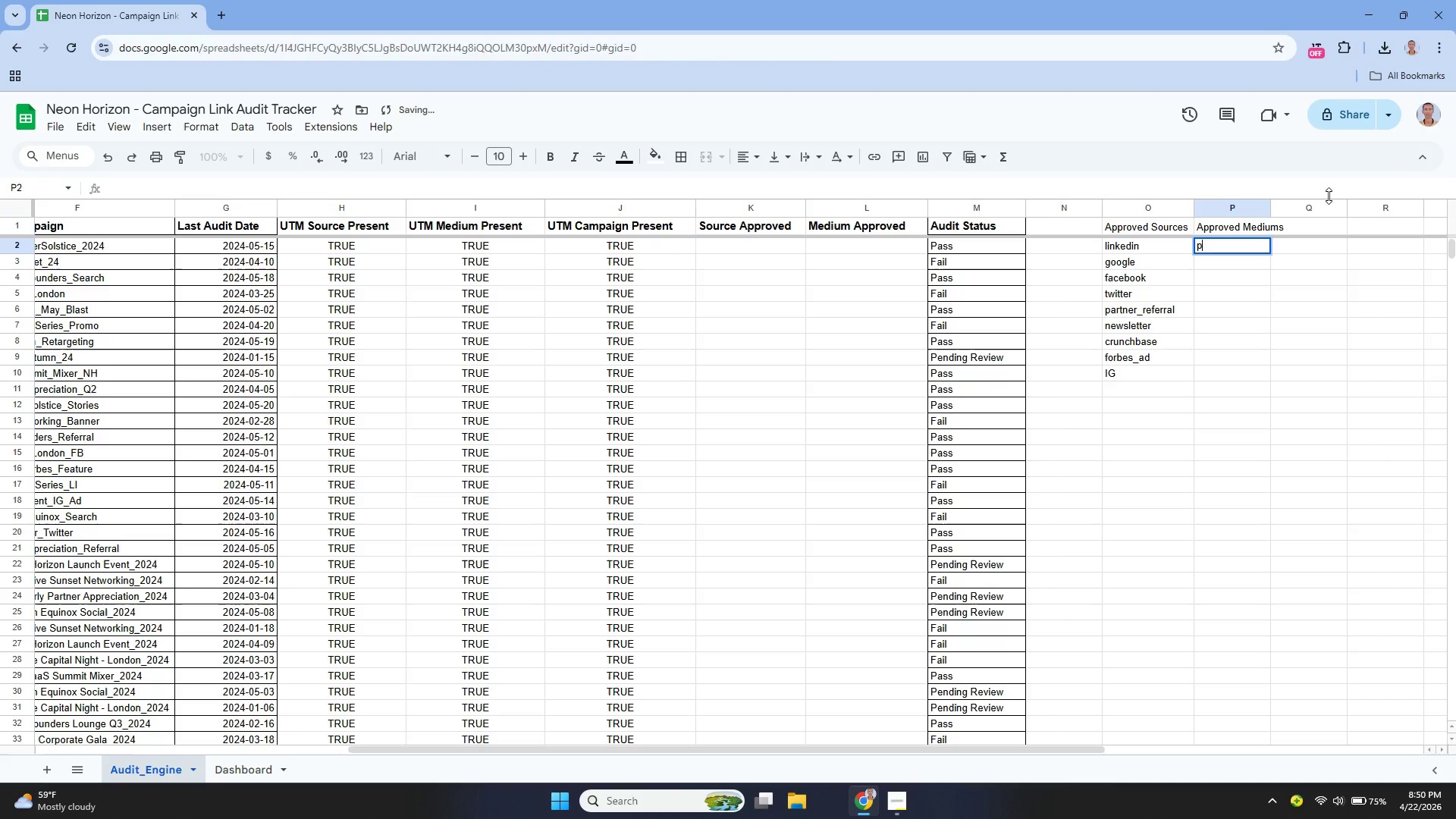 
type(paid_socil)
key(Backspace)
type(al)
 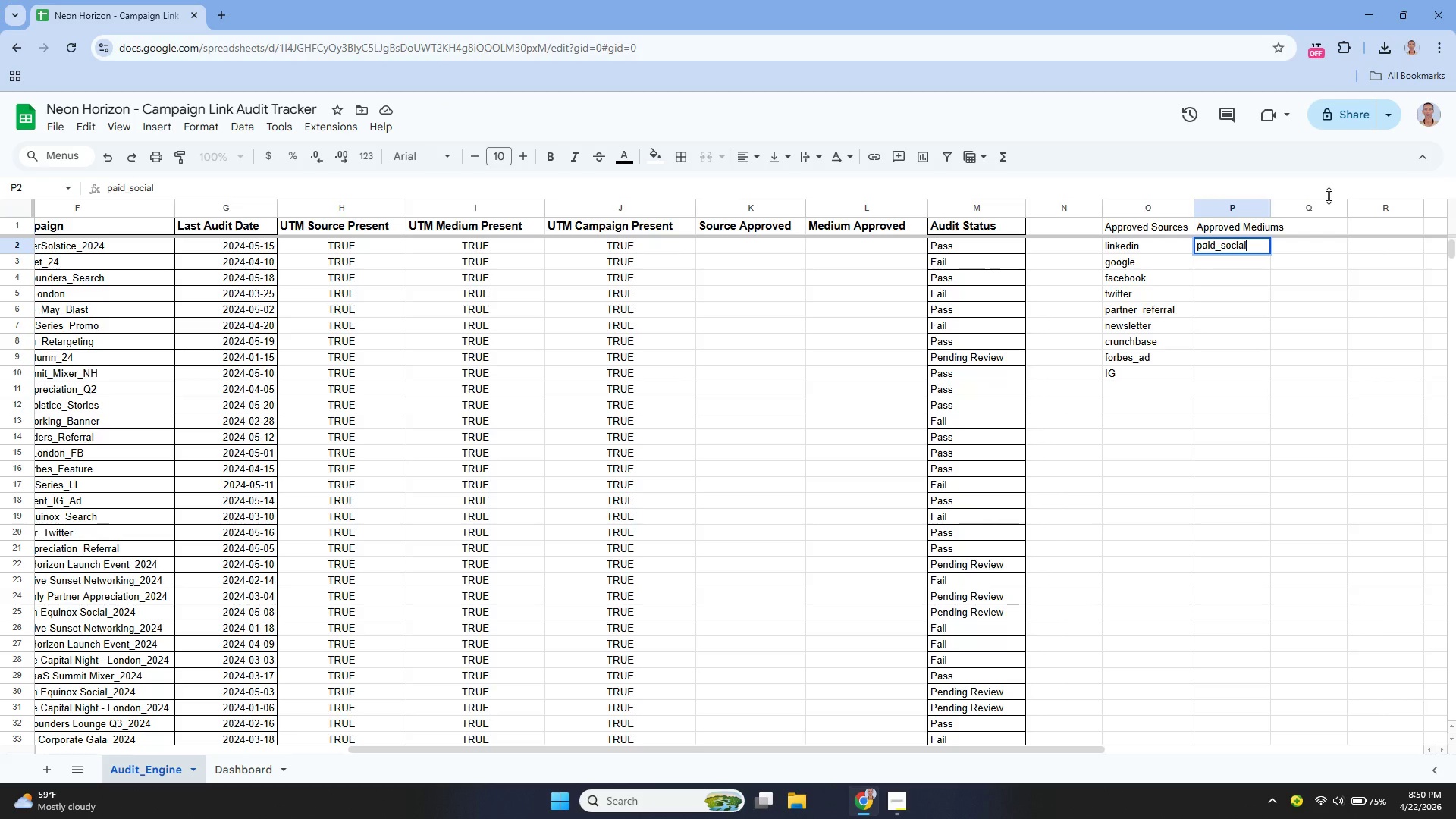 
key(Enter)
 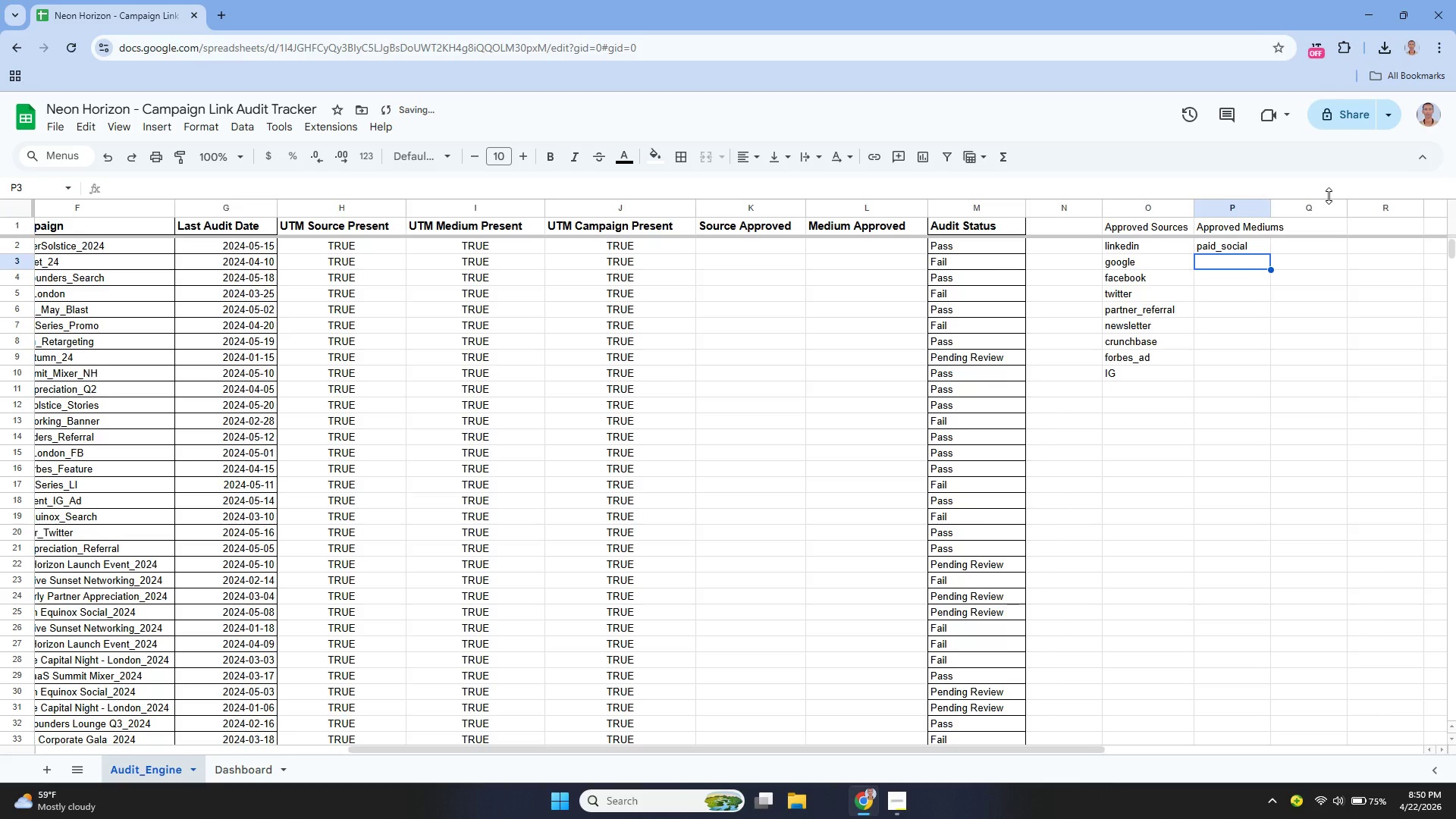 
type(organic_social)
 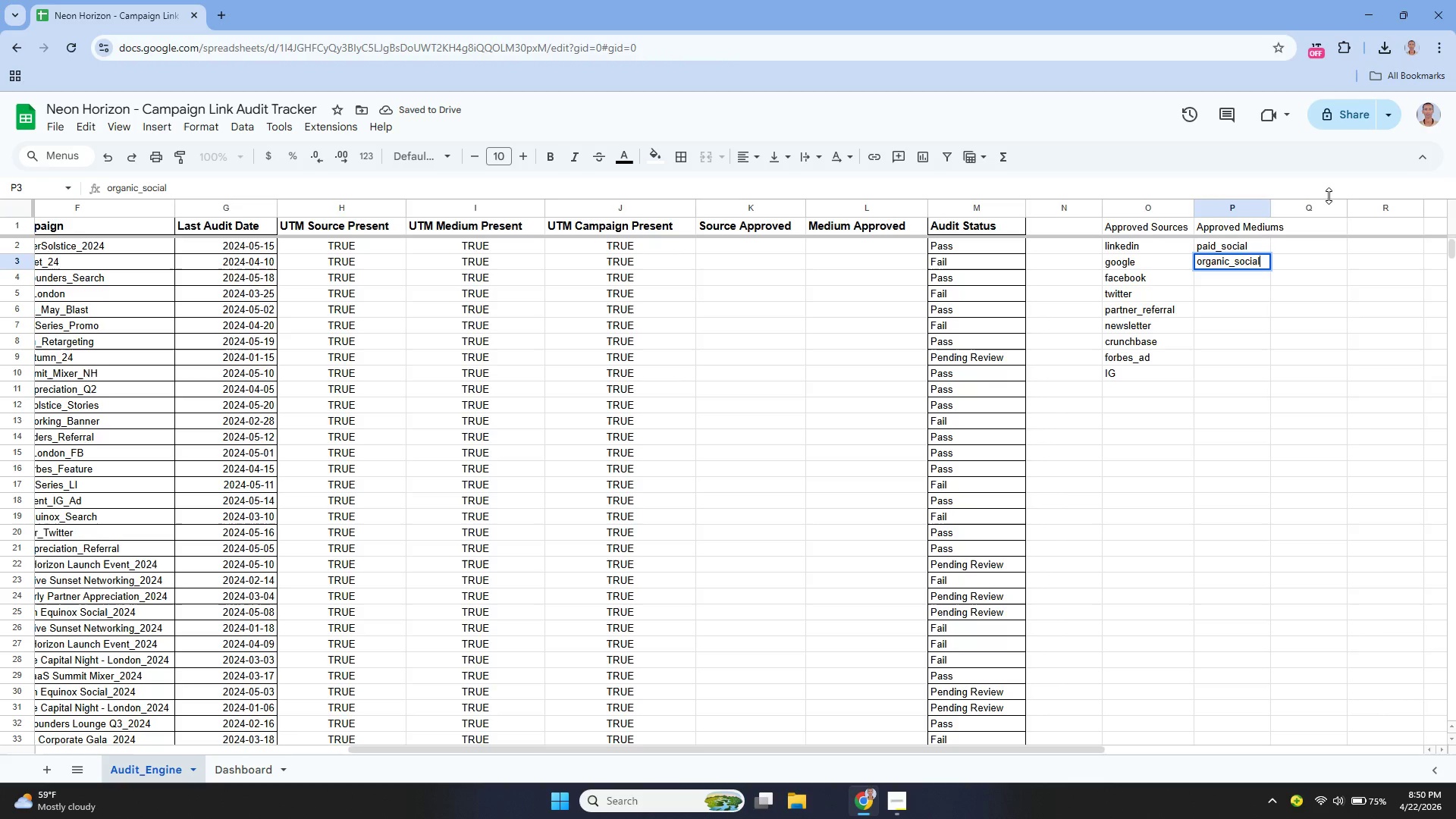 
key(Enter)
 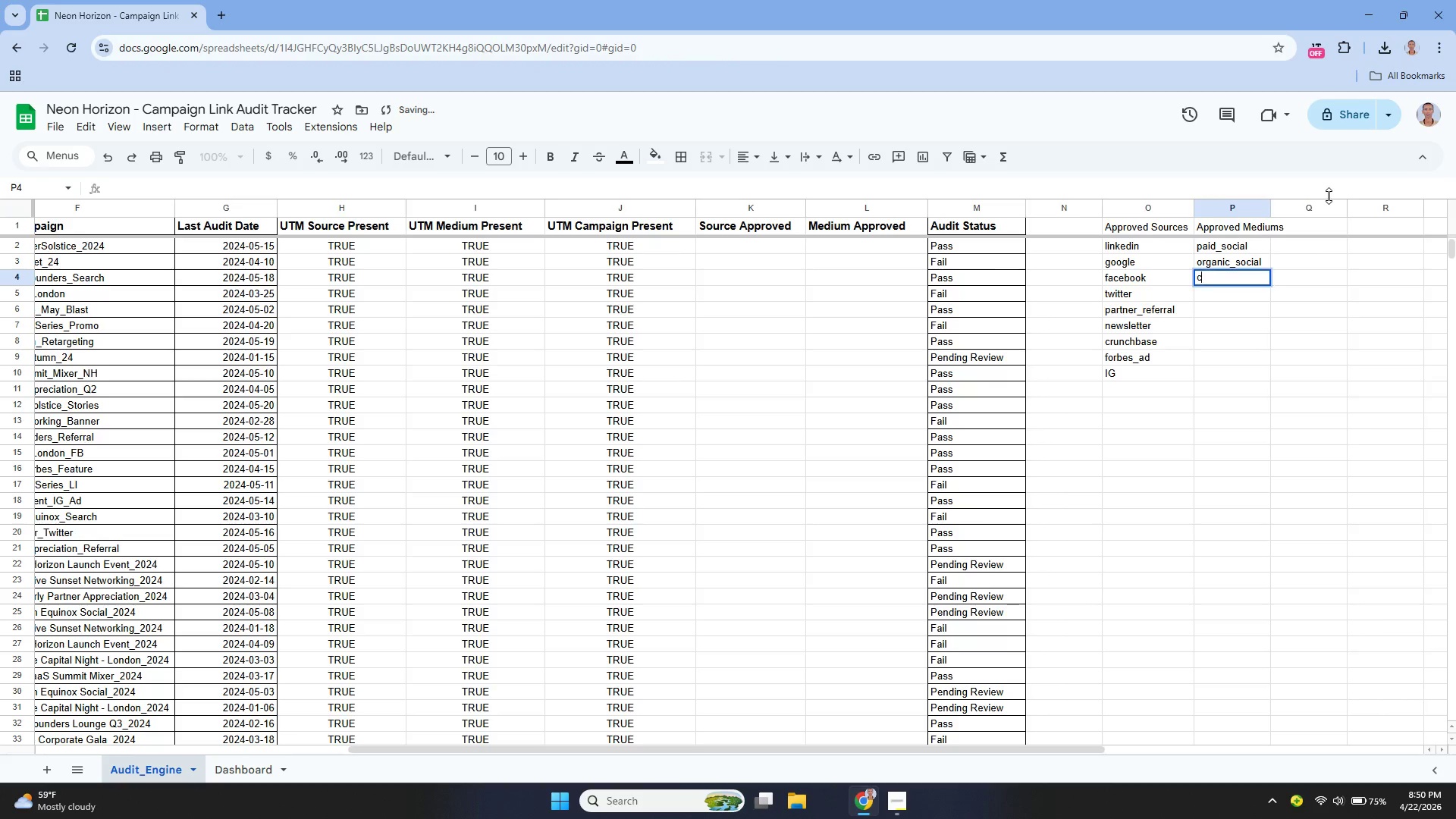 
type(cpc)
 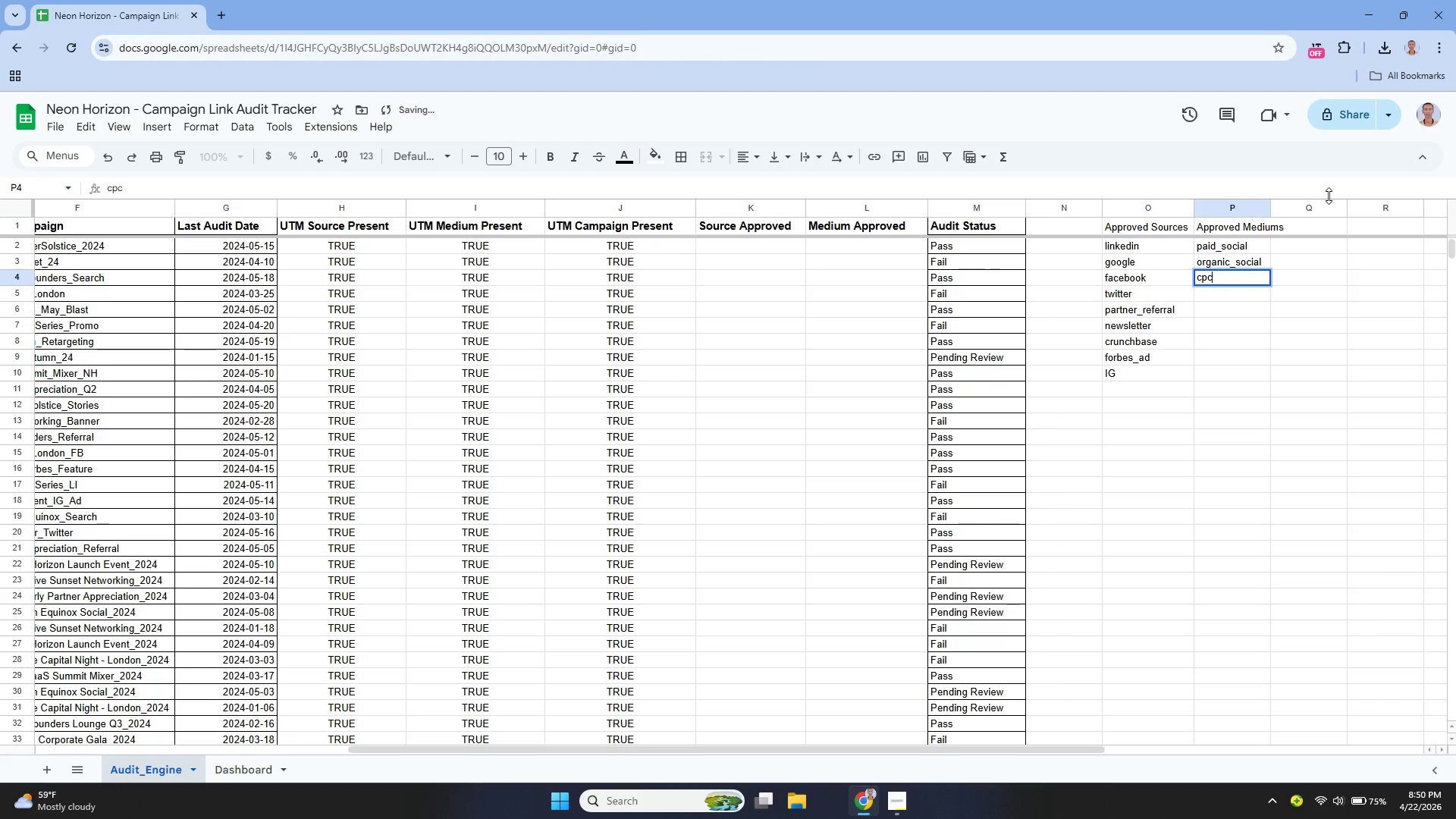 
key(Enter)
 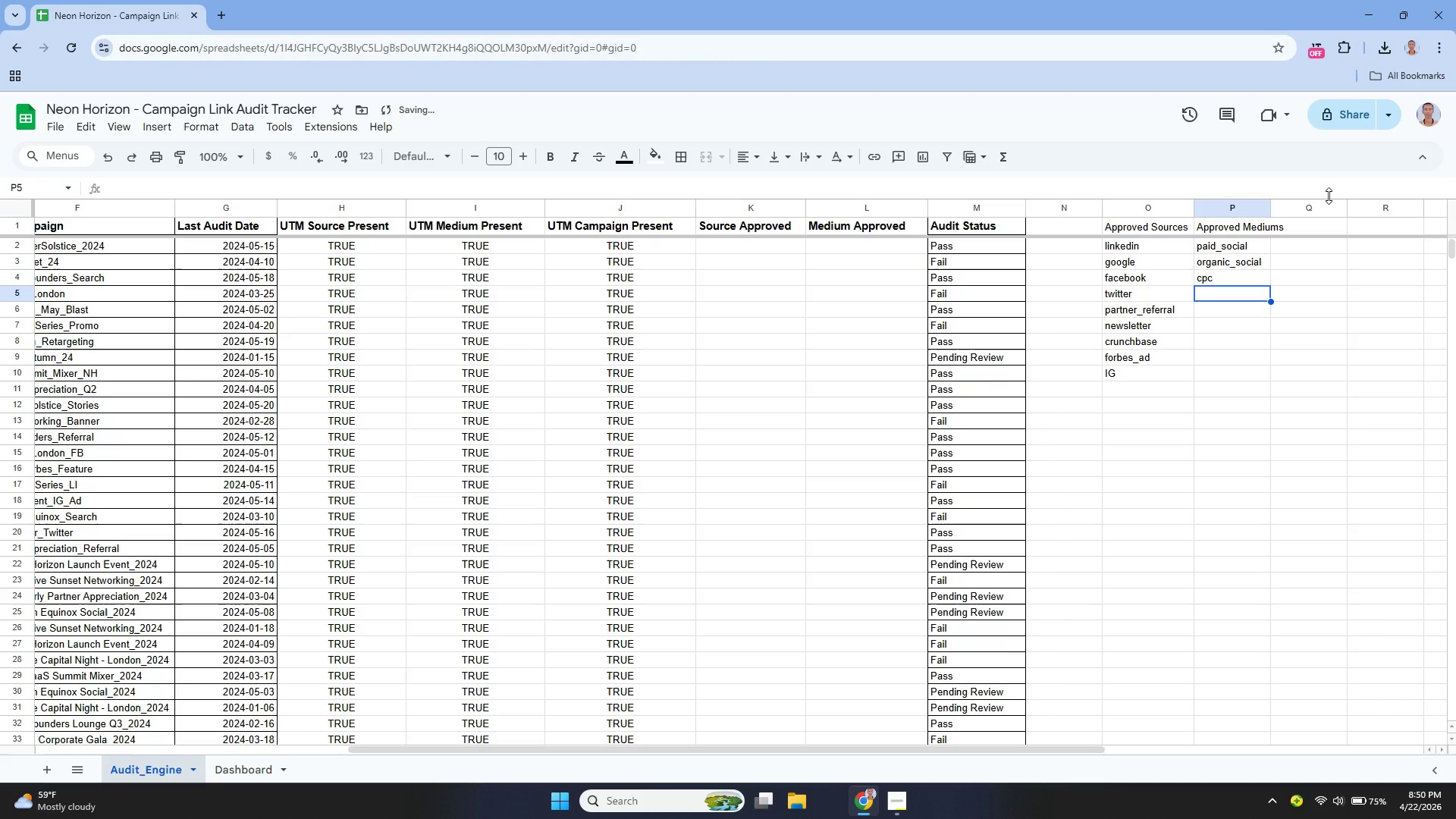 
type(f)
key(Backspace)
type(display)
 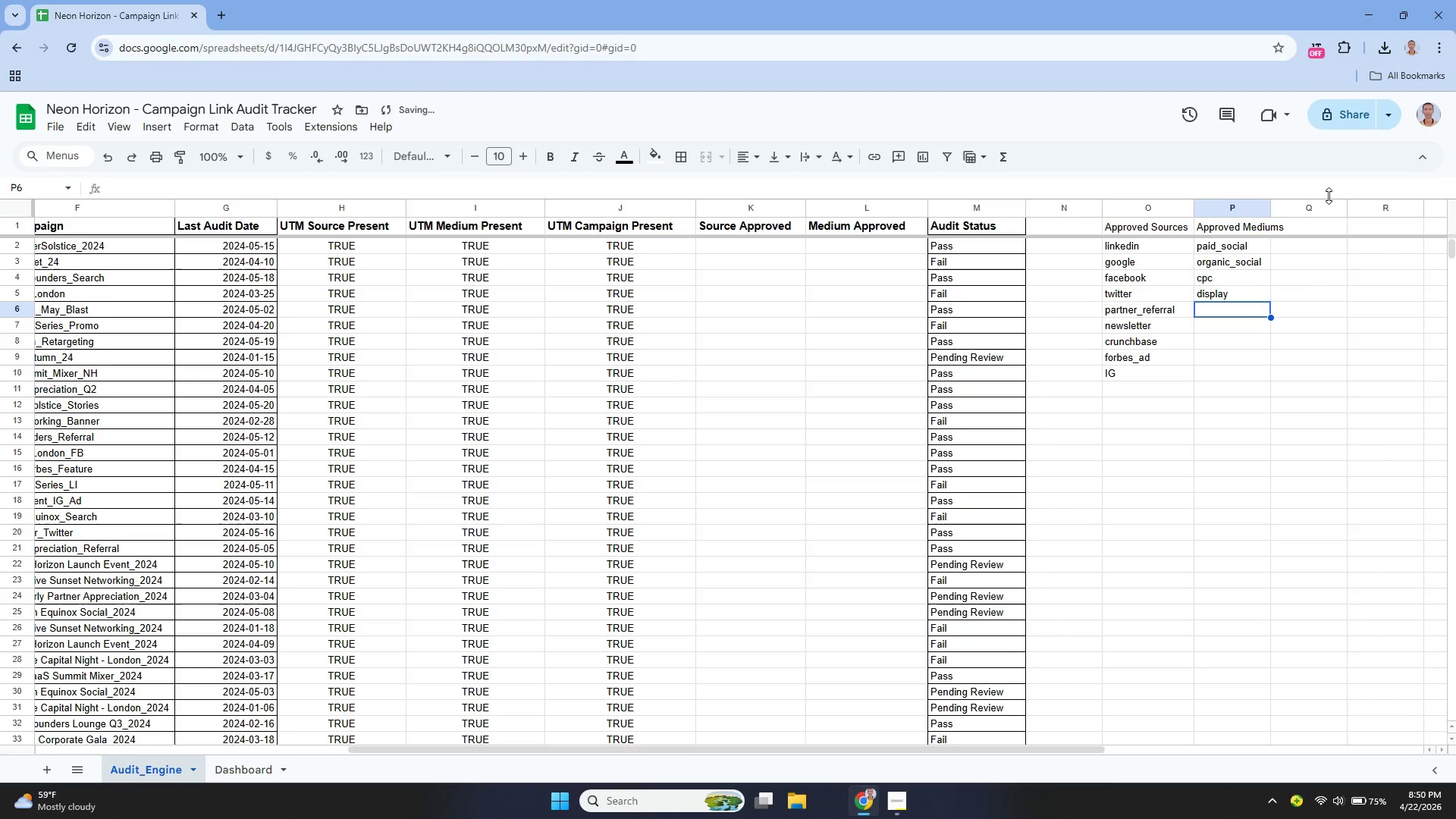 
key(Enter)
 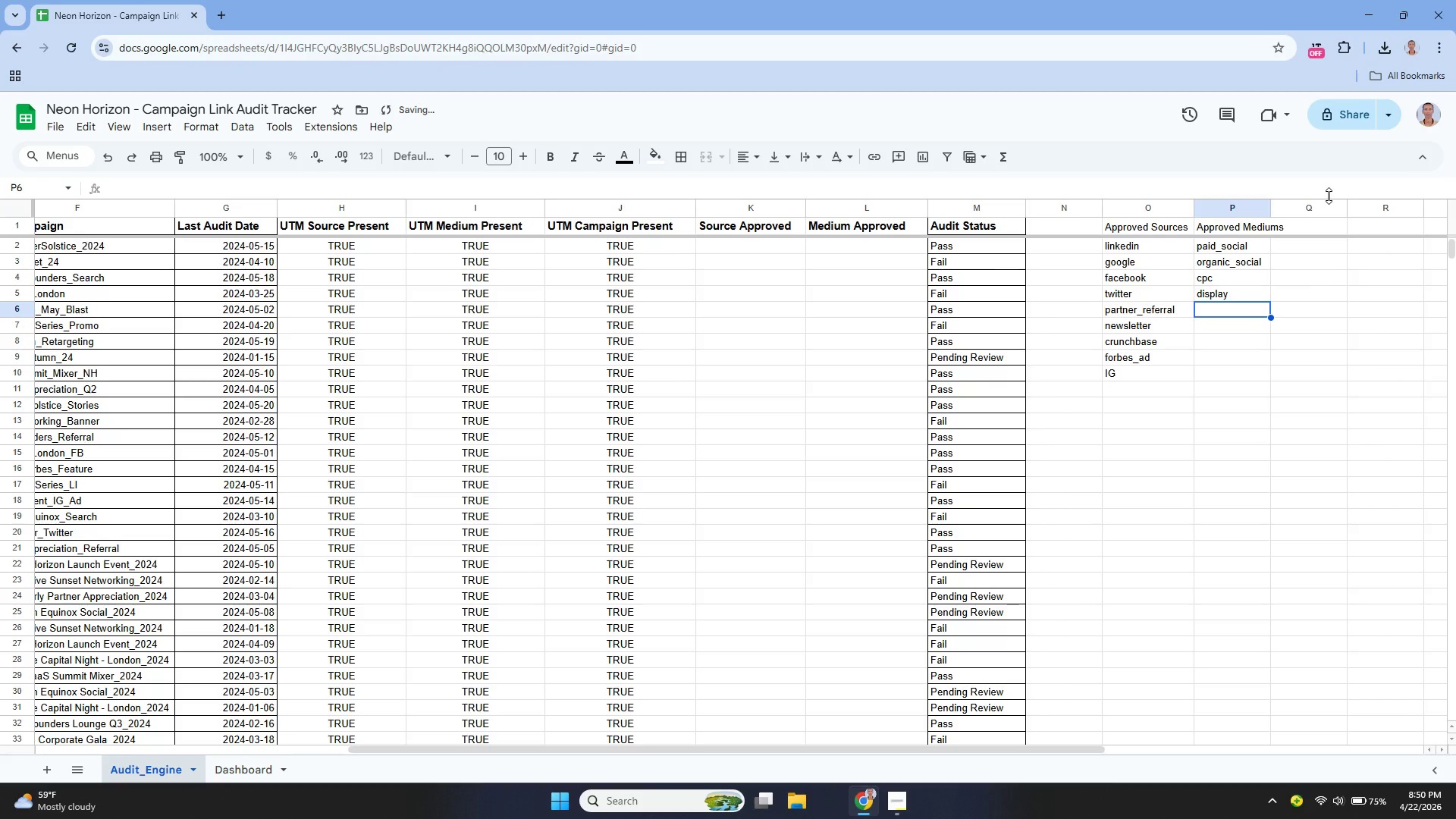 
type(email)
 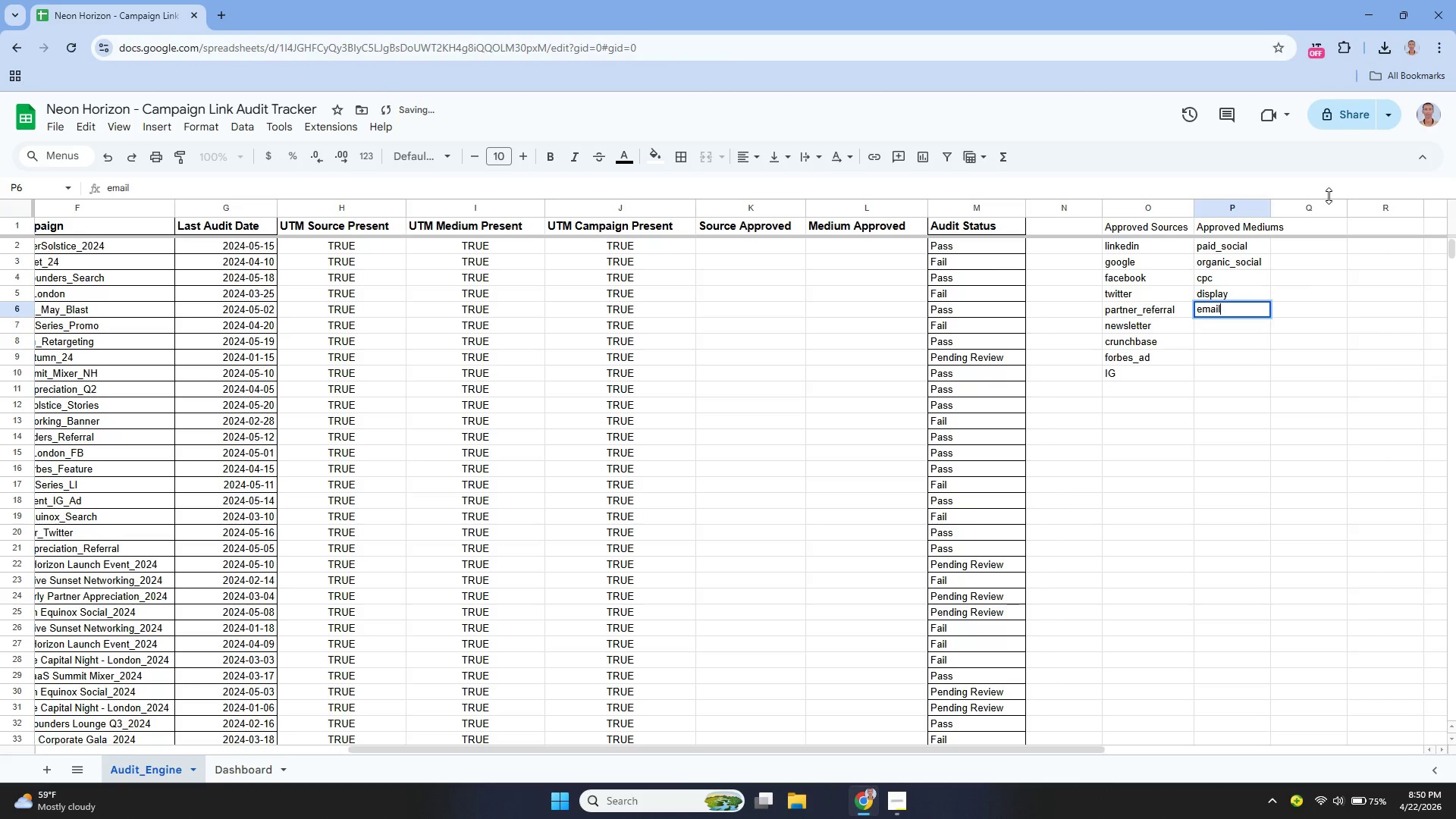 
key(Enter)
 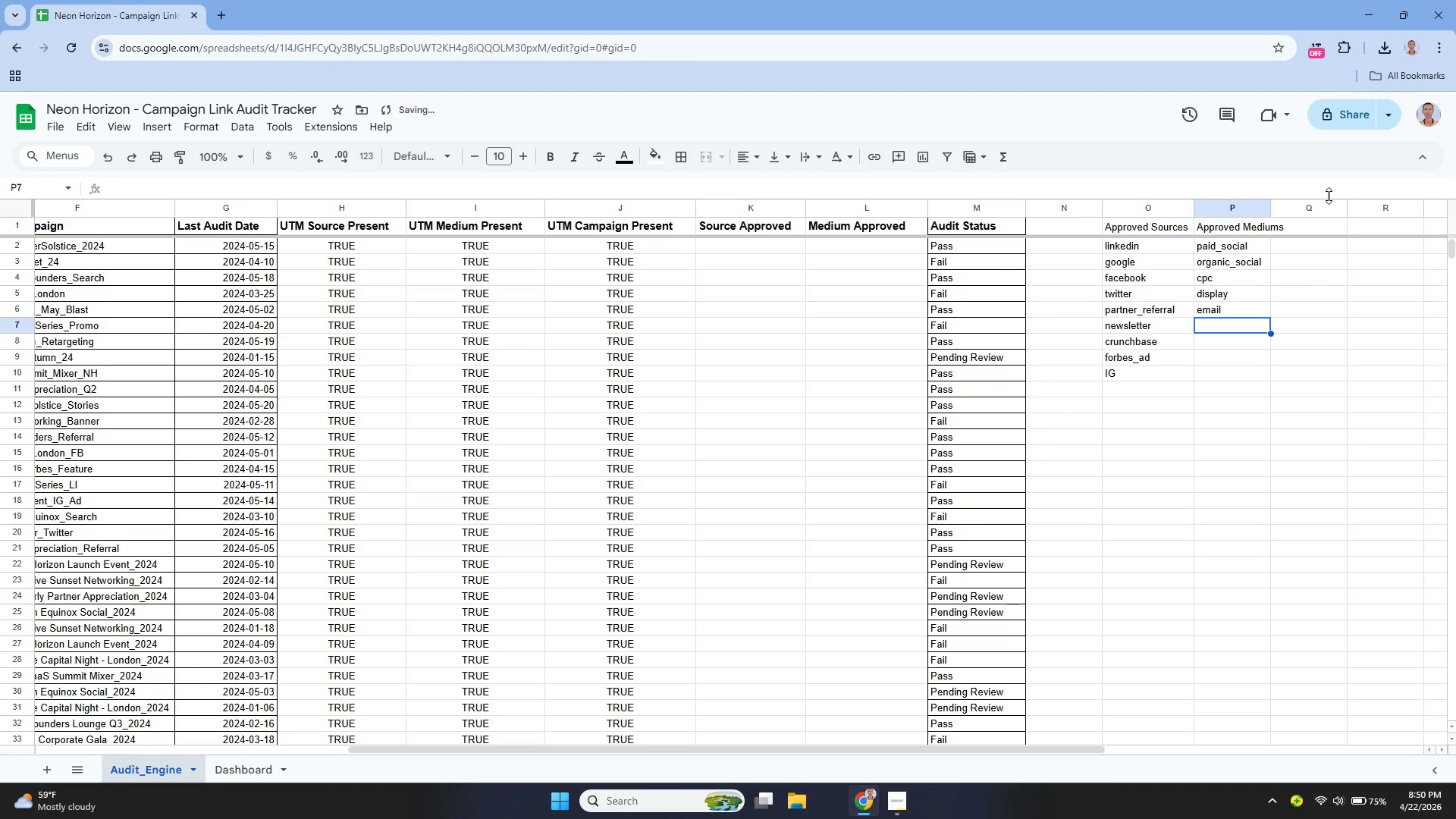 
type(referral)
 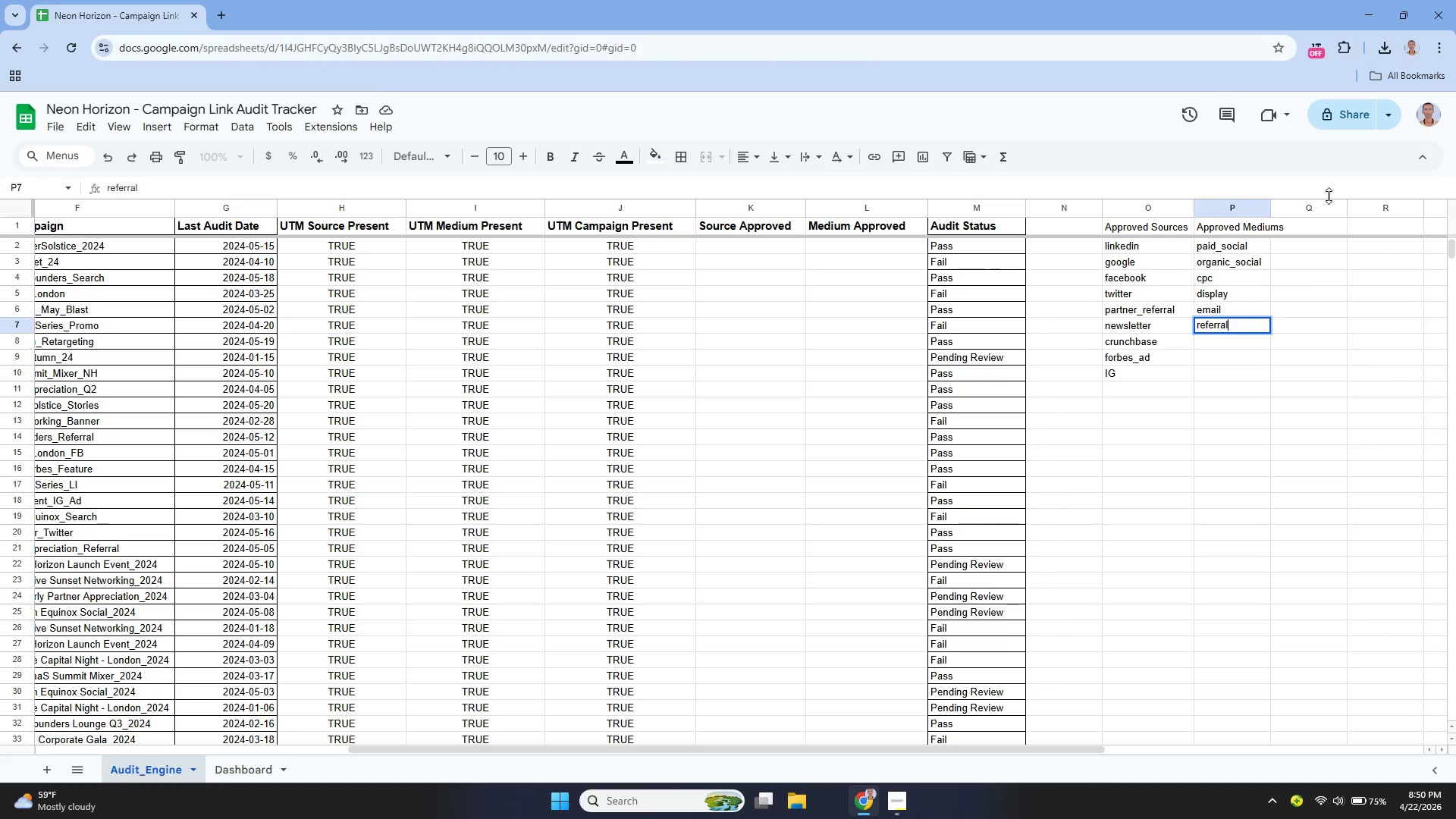 
key(Enter)
 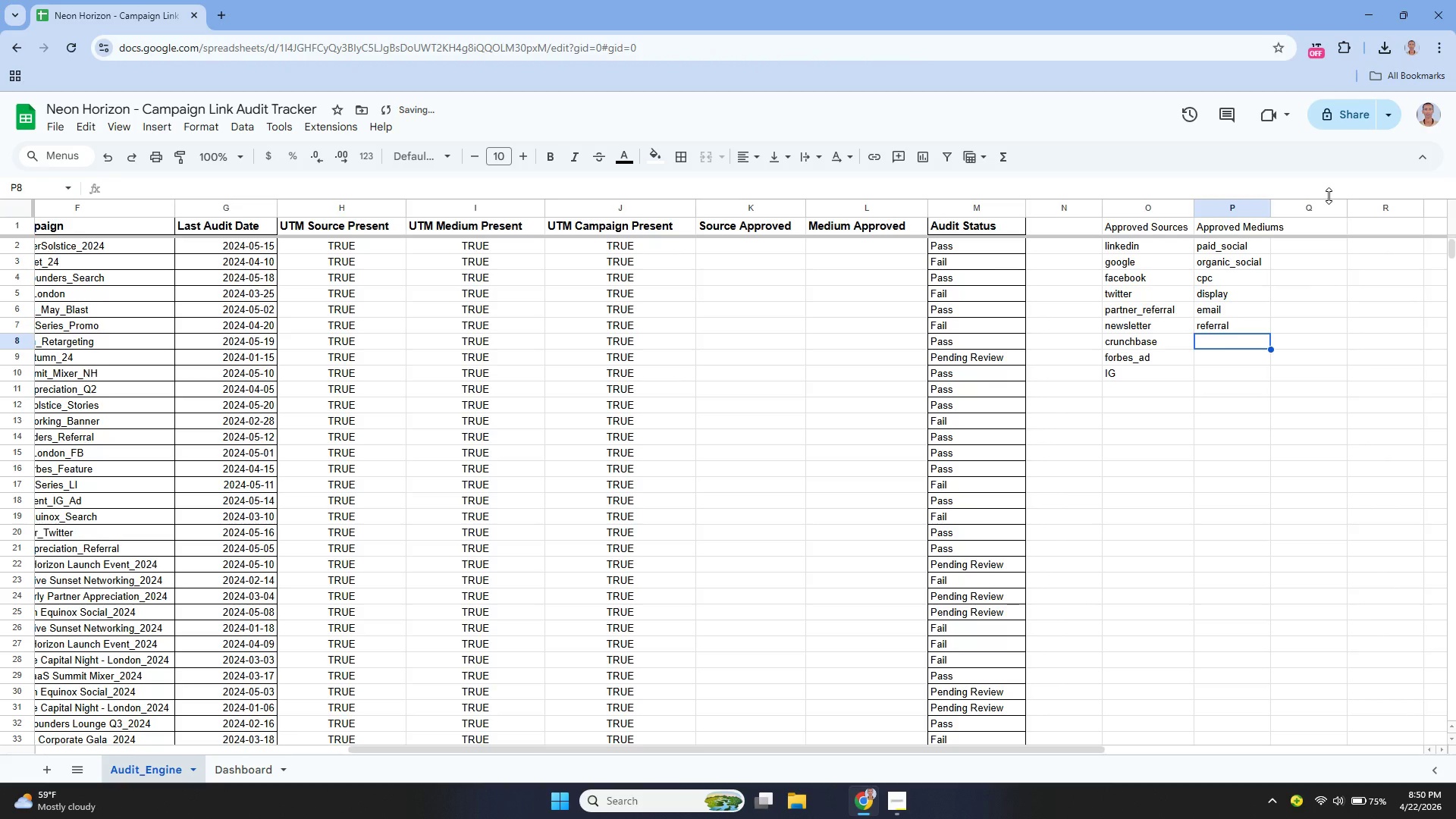 
type(sponser[Home][Home])
 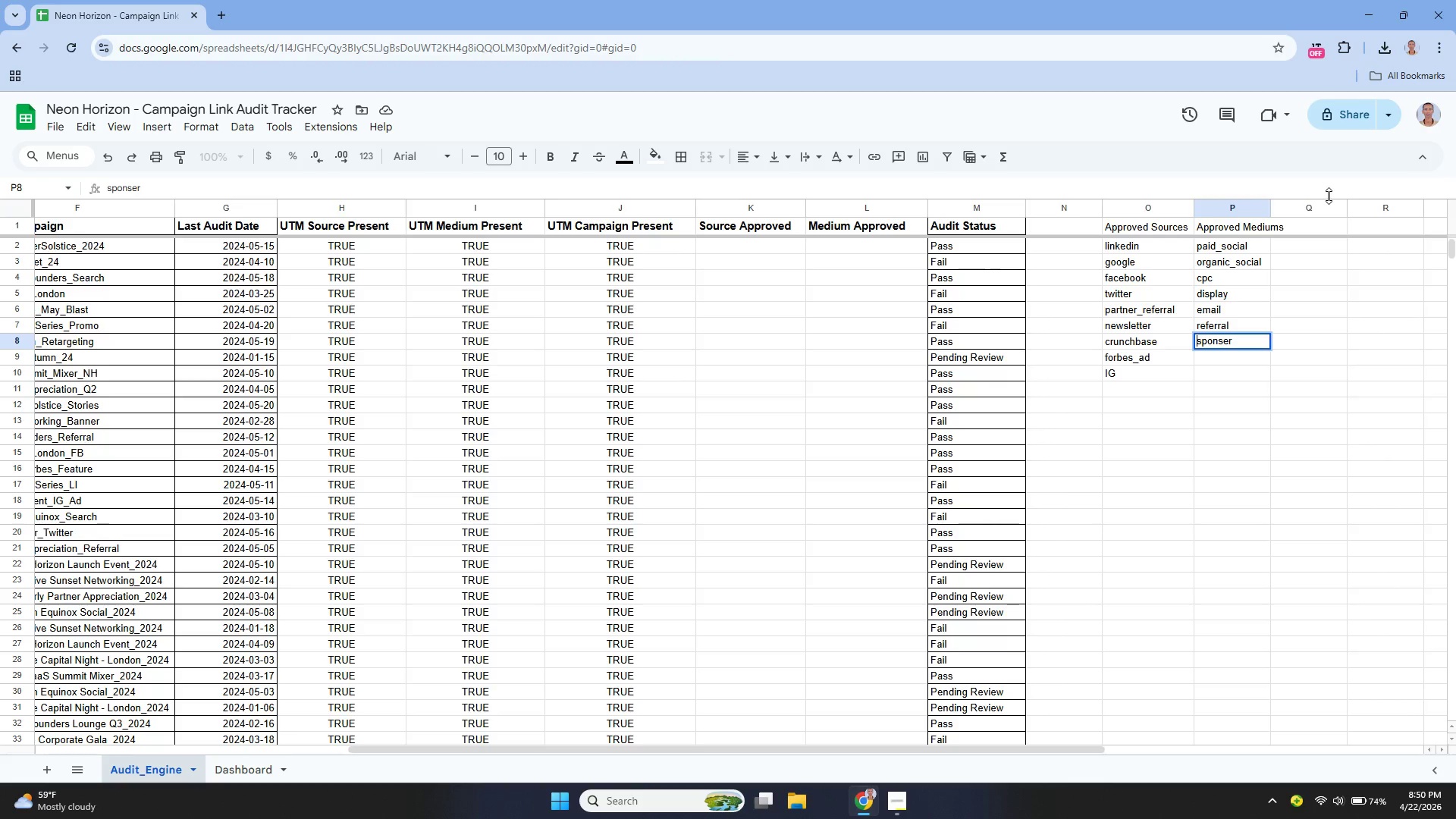 
key(ArrowDown)
 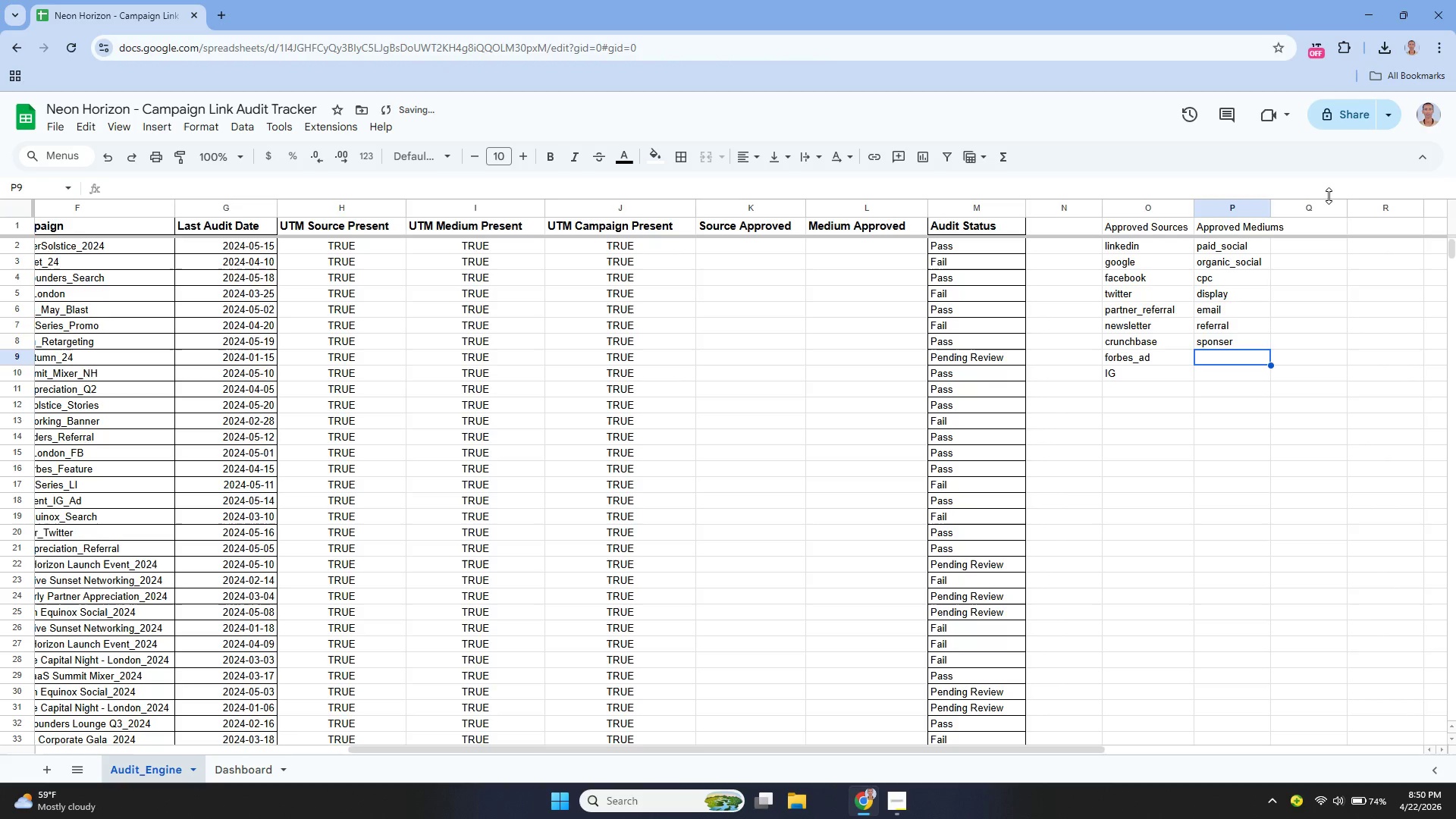 
key(ArrowUp)
 